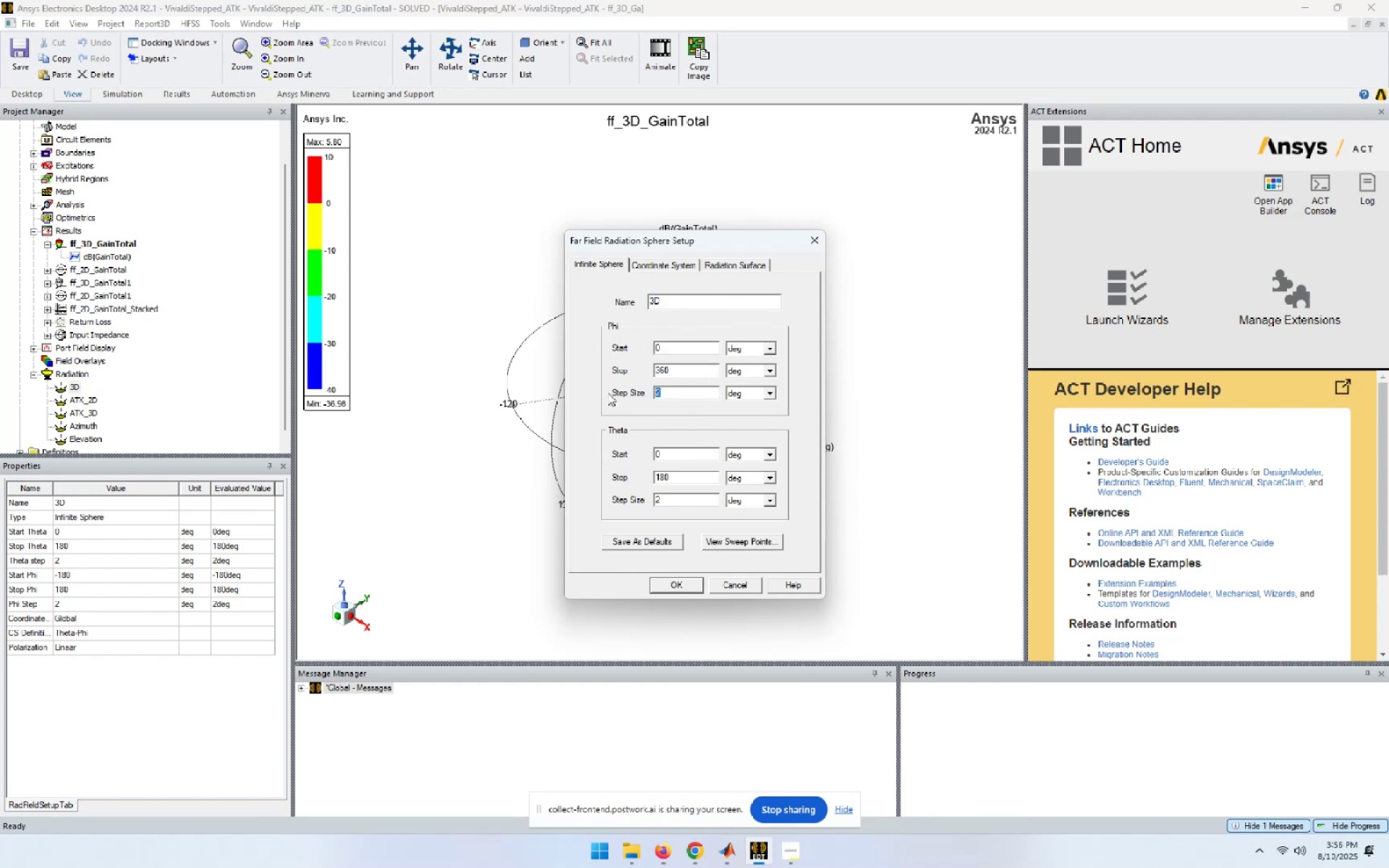 
key(Numpad1)
 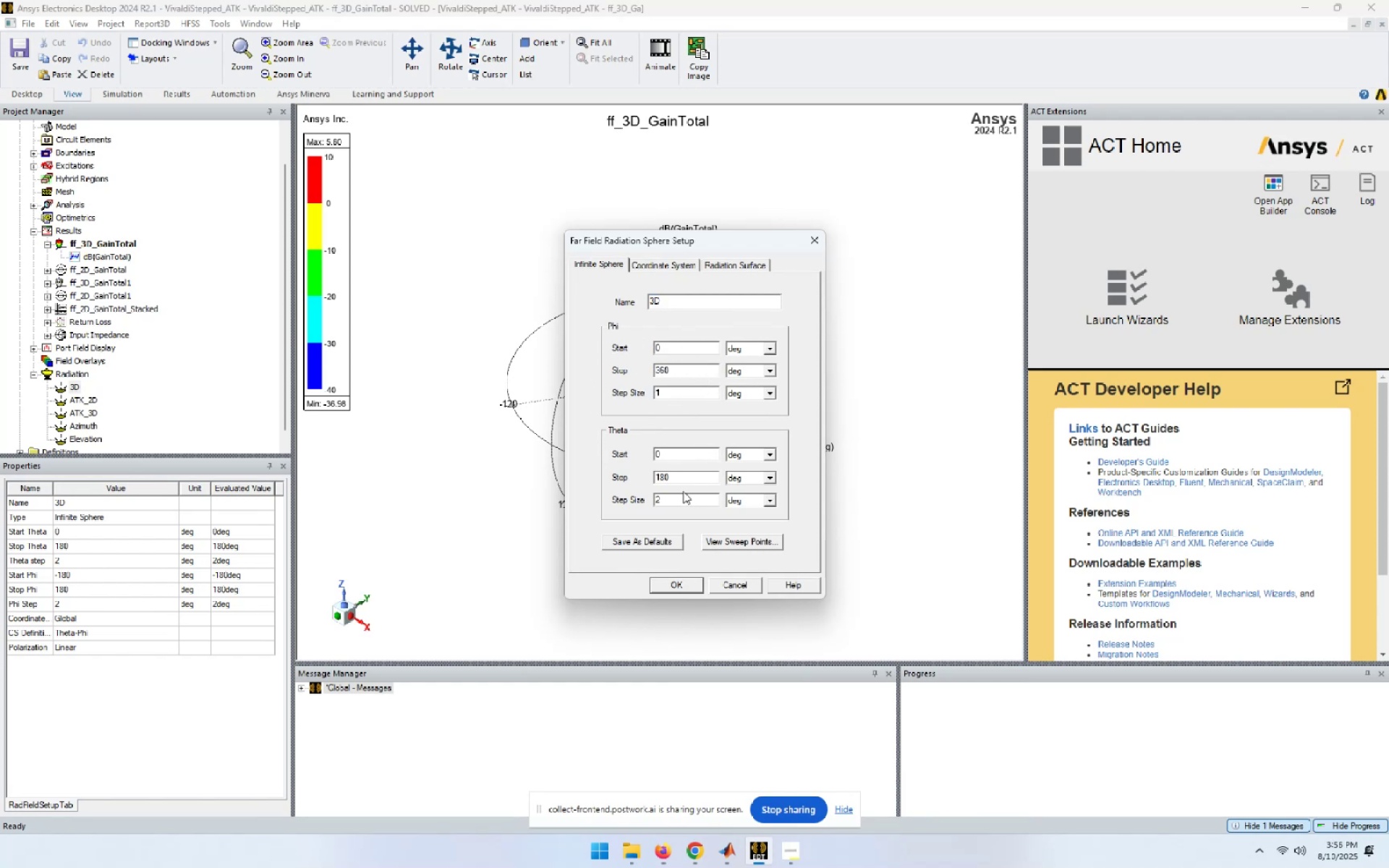 
left_click_drag(start_coordinate=[680, 498], to_coordinate=[613, 498])
 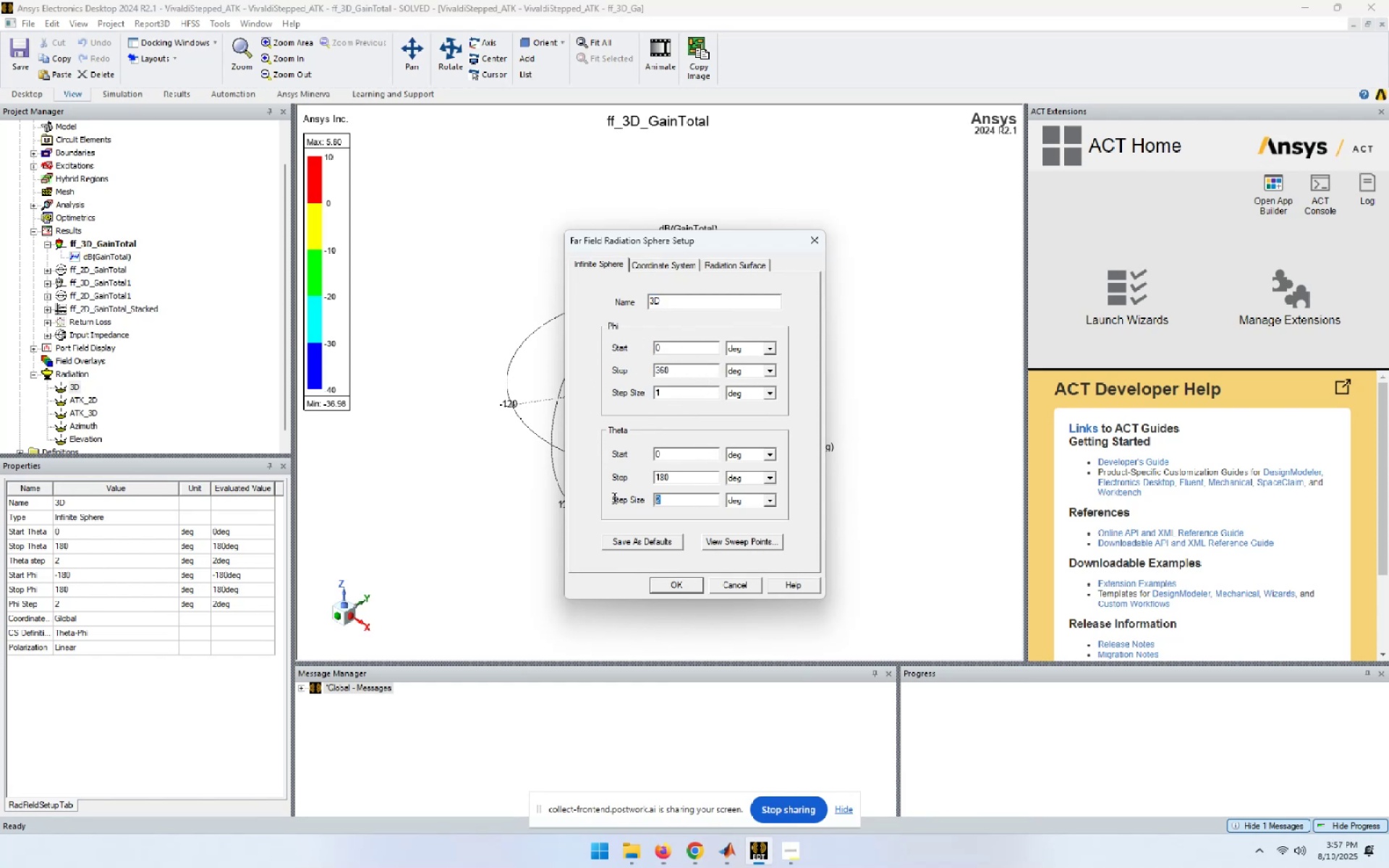 
key(Numpad1)
 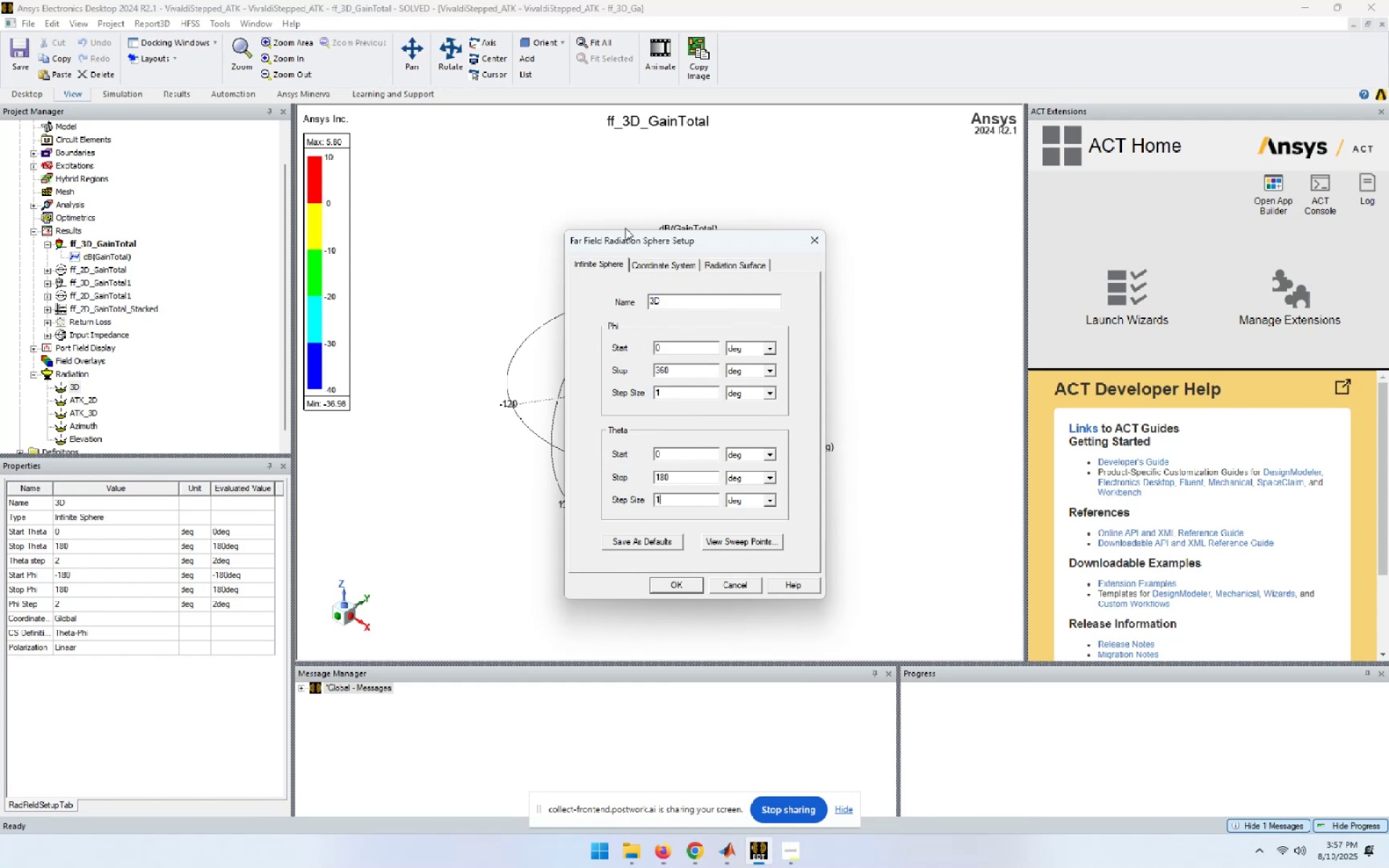 
left_click([666, 264])
 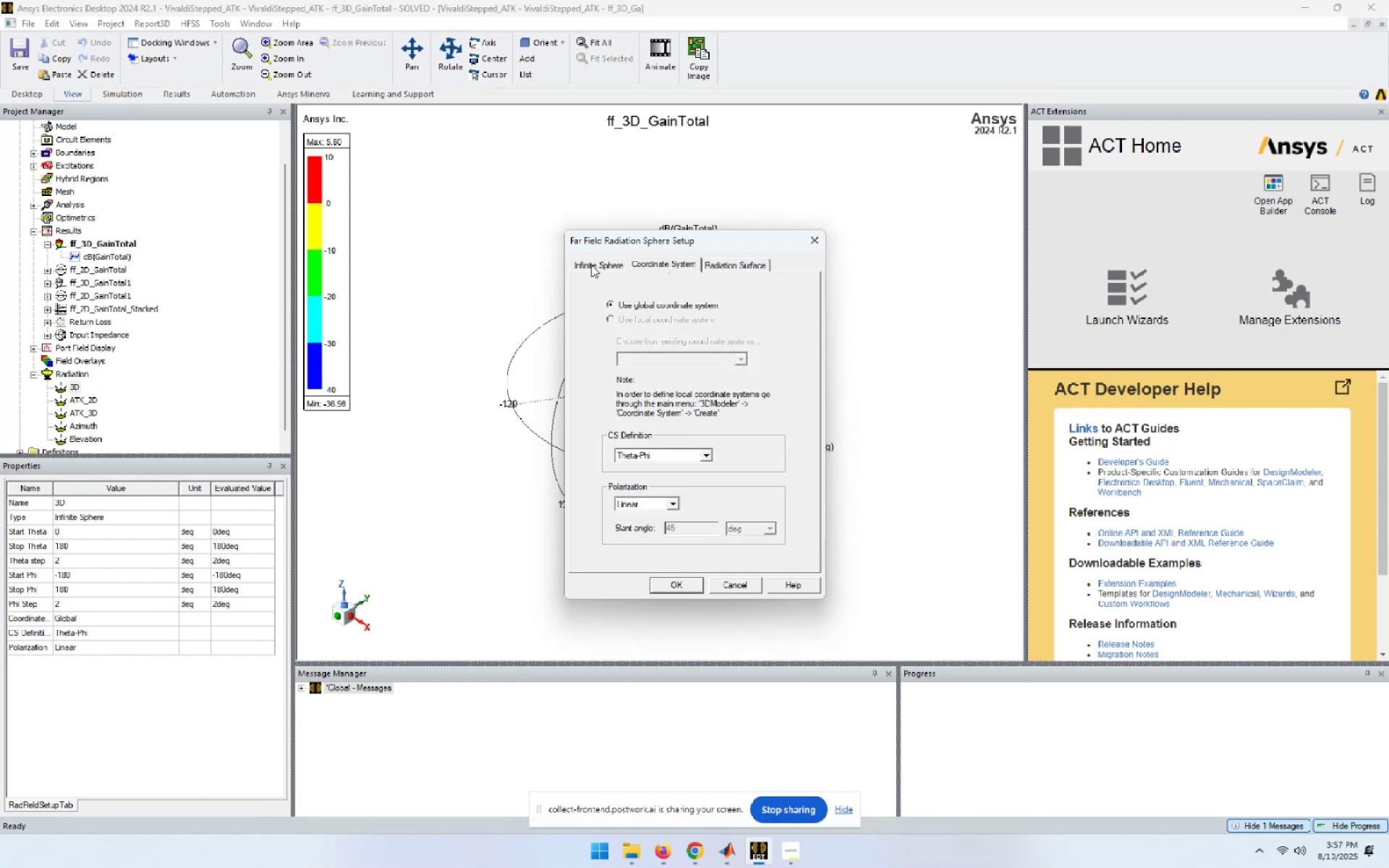 
left_click([591, 265])
 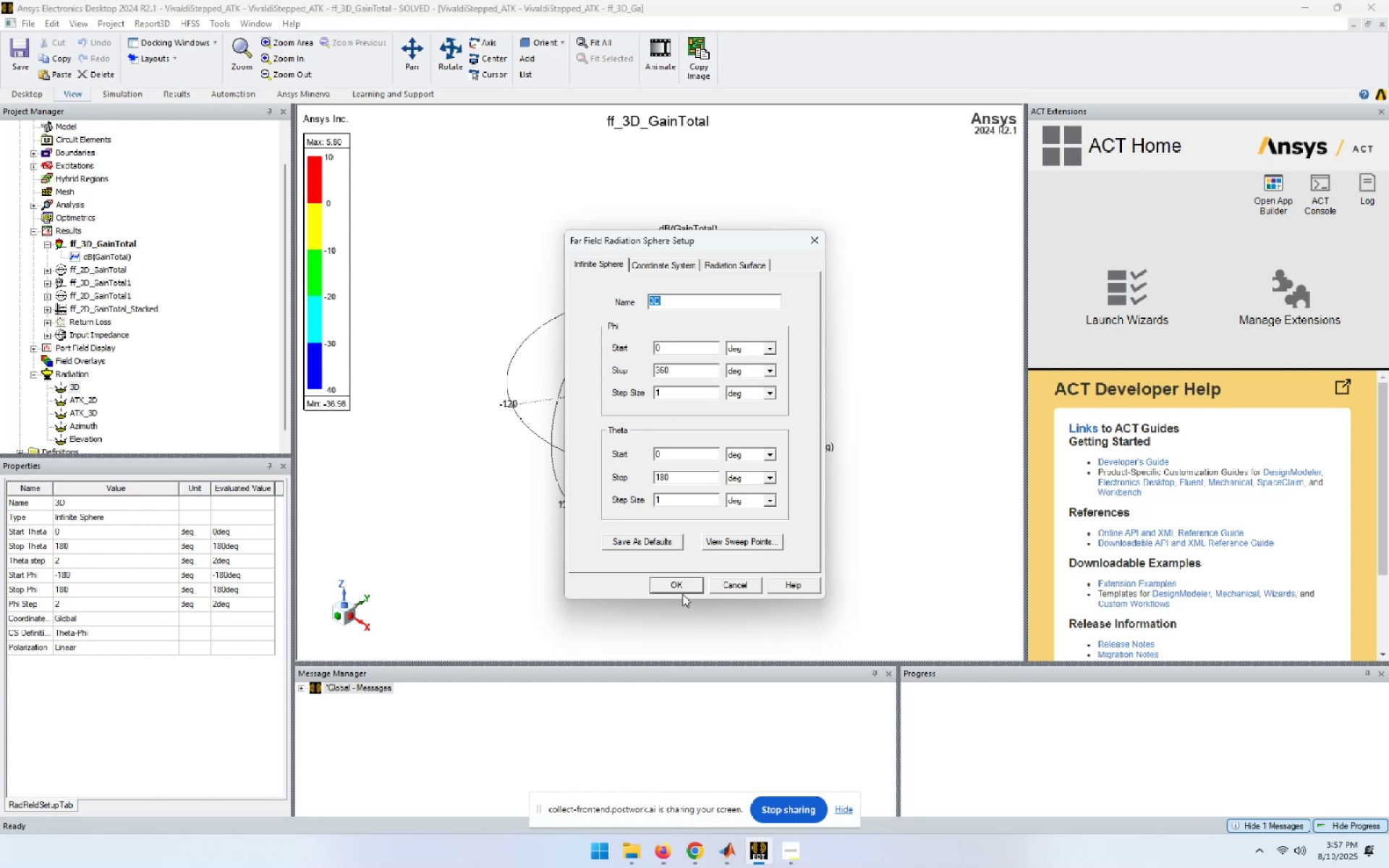 
left_click([684, 587])
 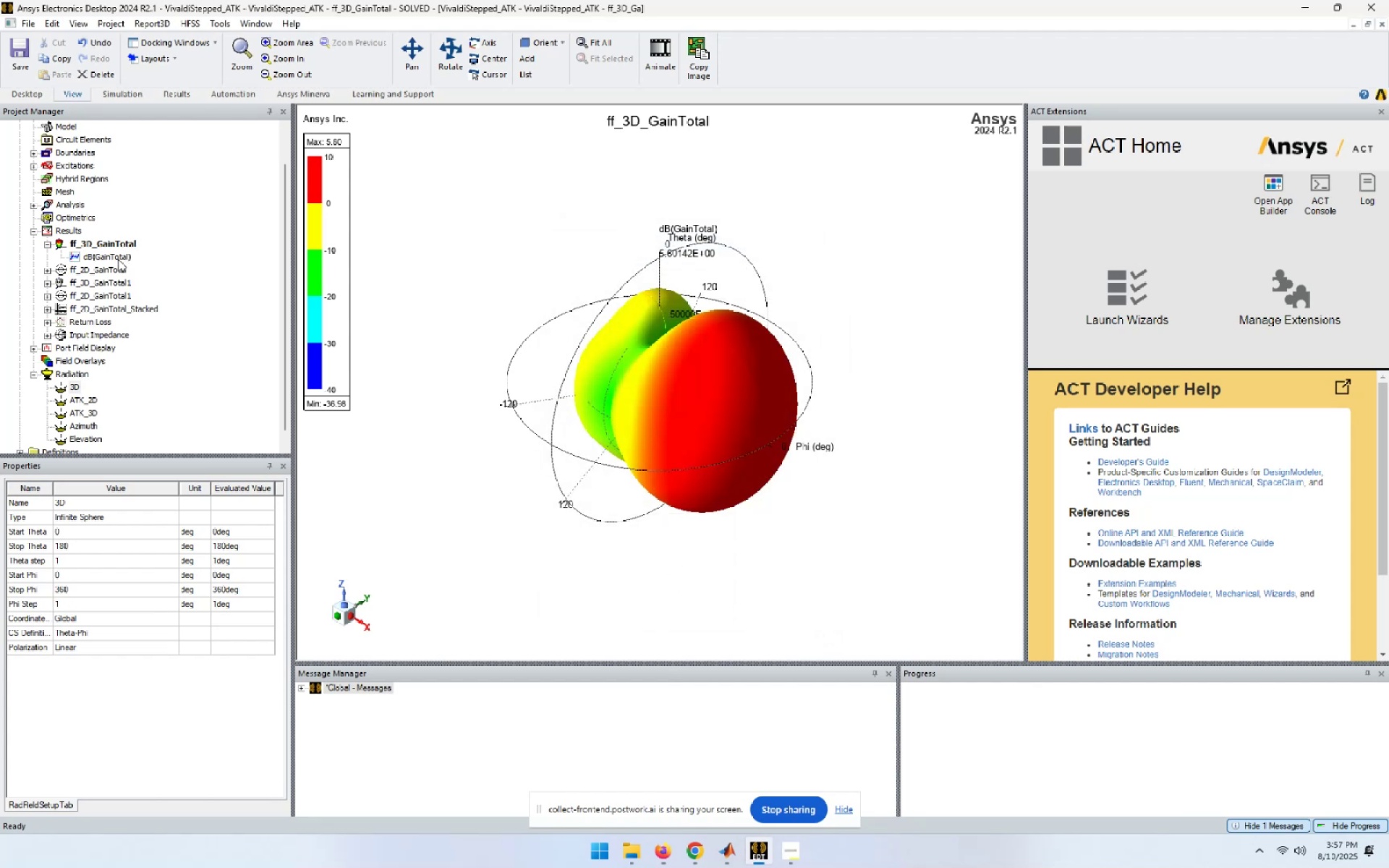 
double_click([118, 259])
 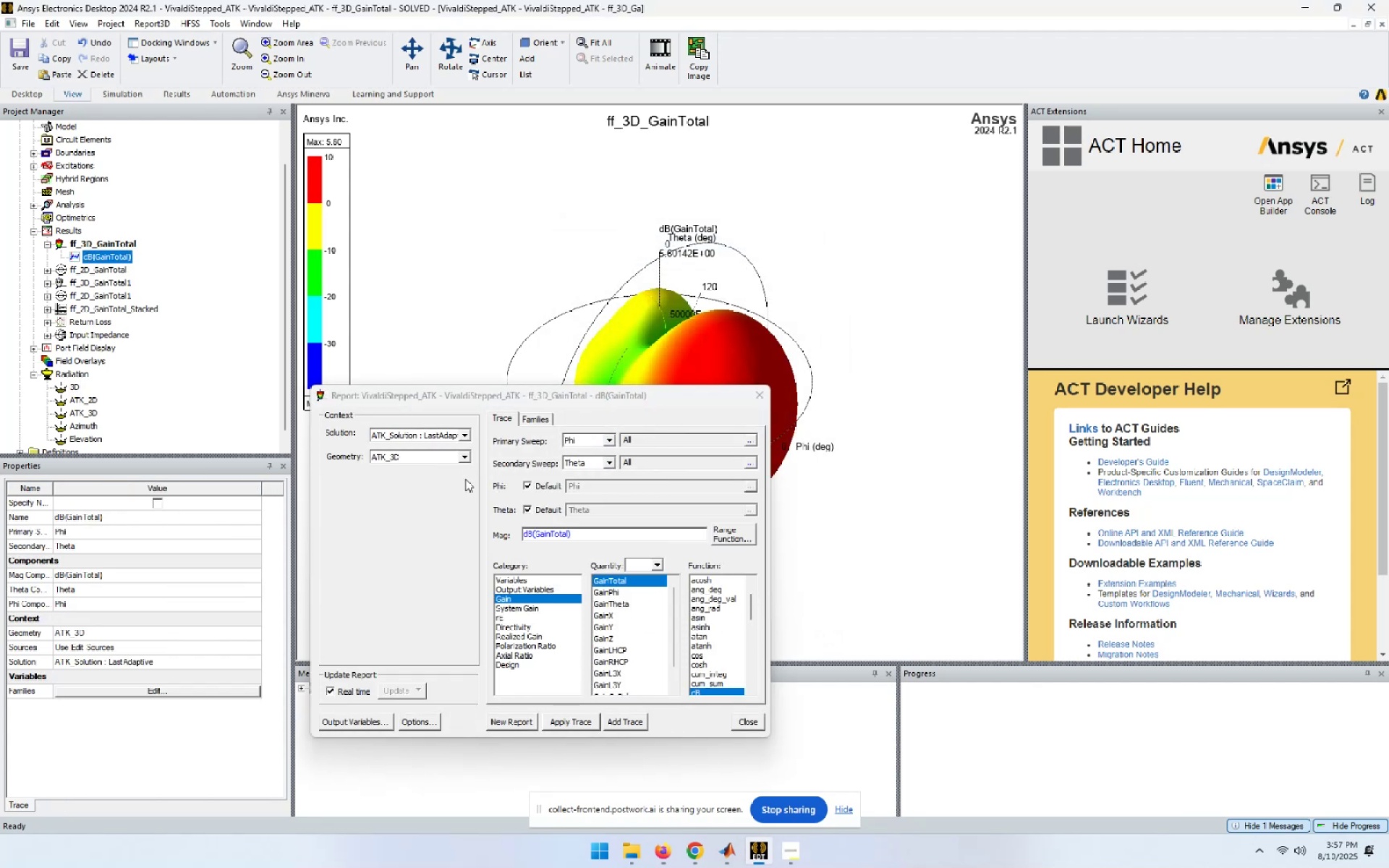 
left_click([466, 456])
 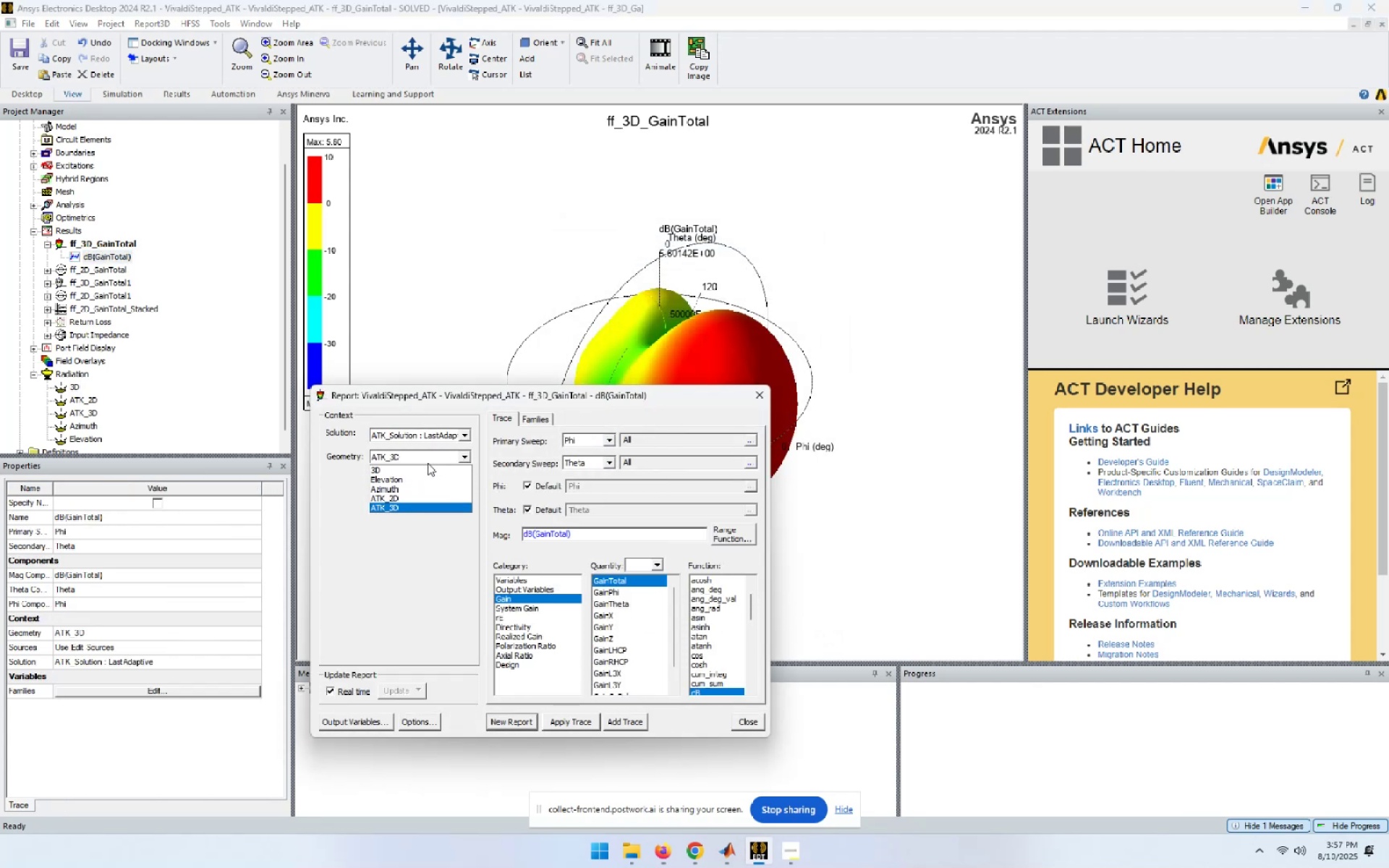 
left_click([422, 472])
 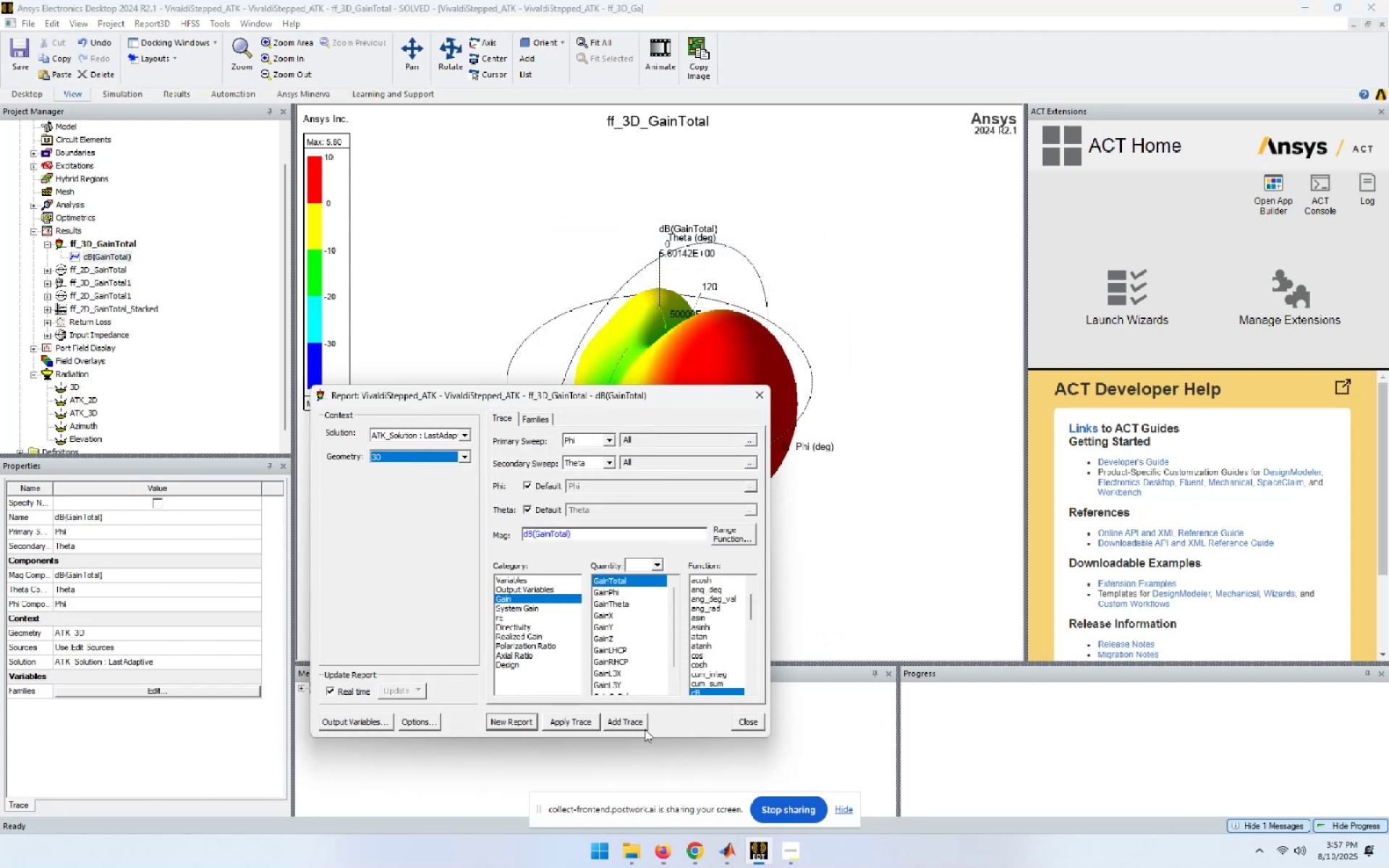 
left_click([579, 721])
 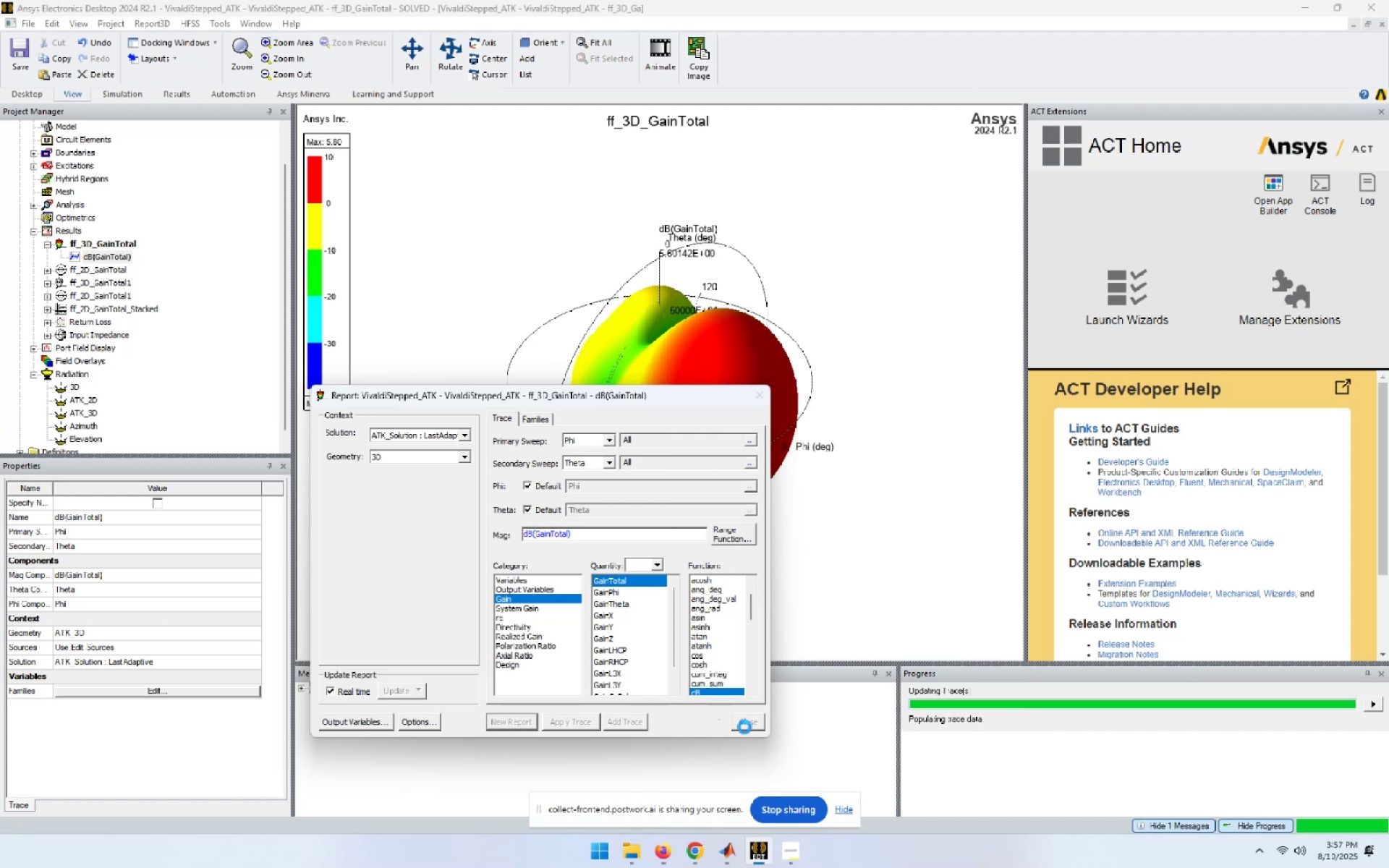 
left_click([744, 727])
 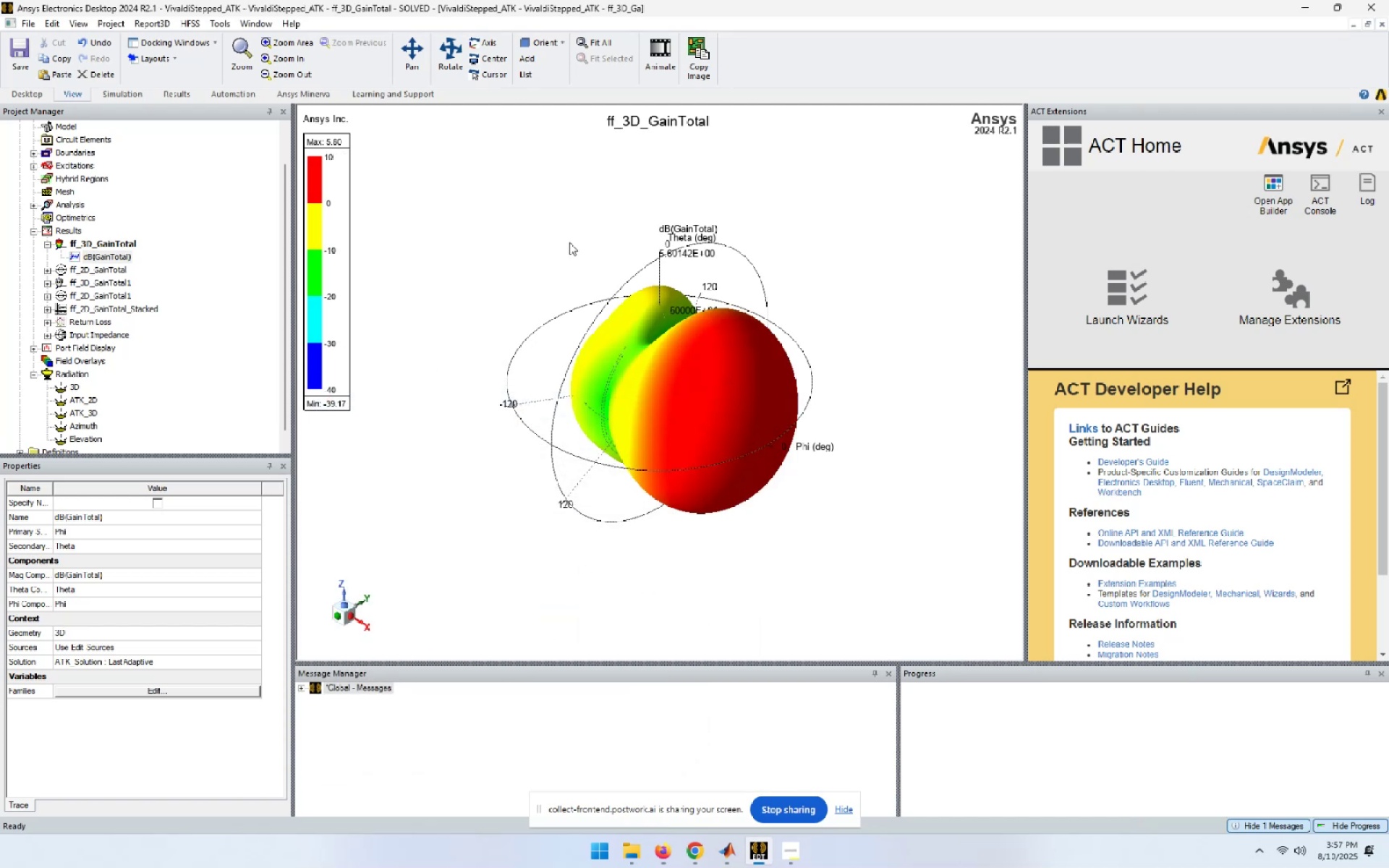 
left_click([543, 239])
 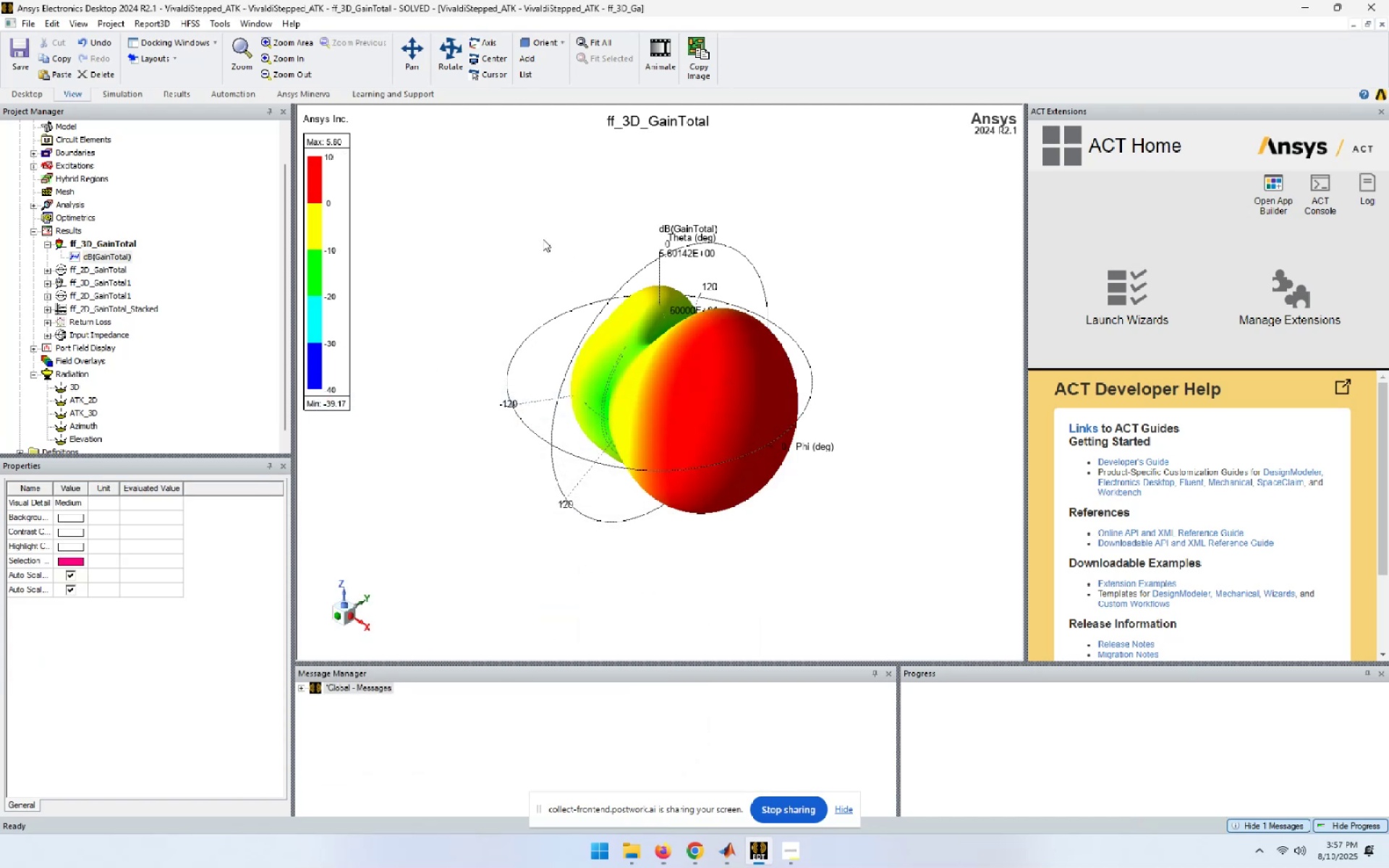 
right_click([543, 239])
 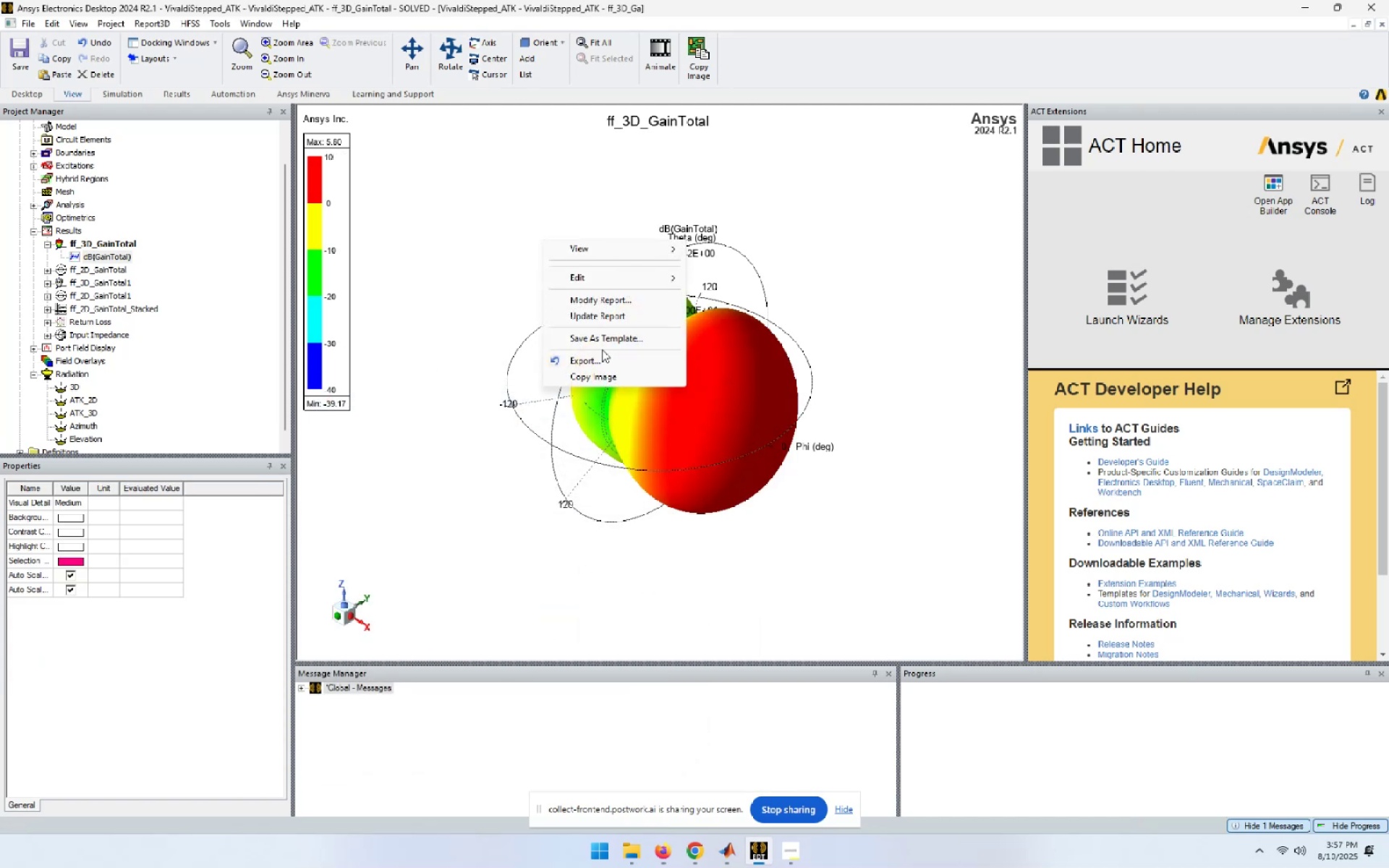 
left_click([585, 364])
 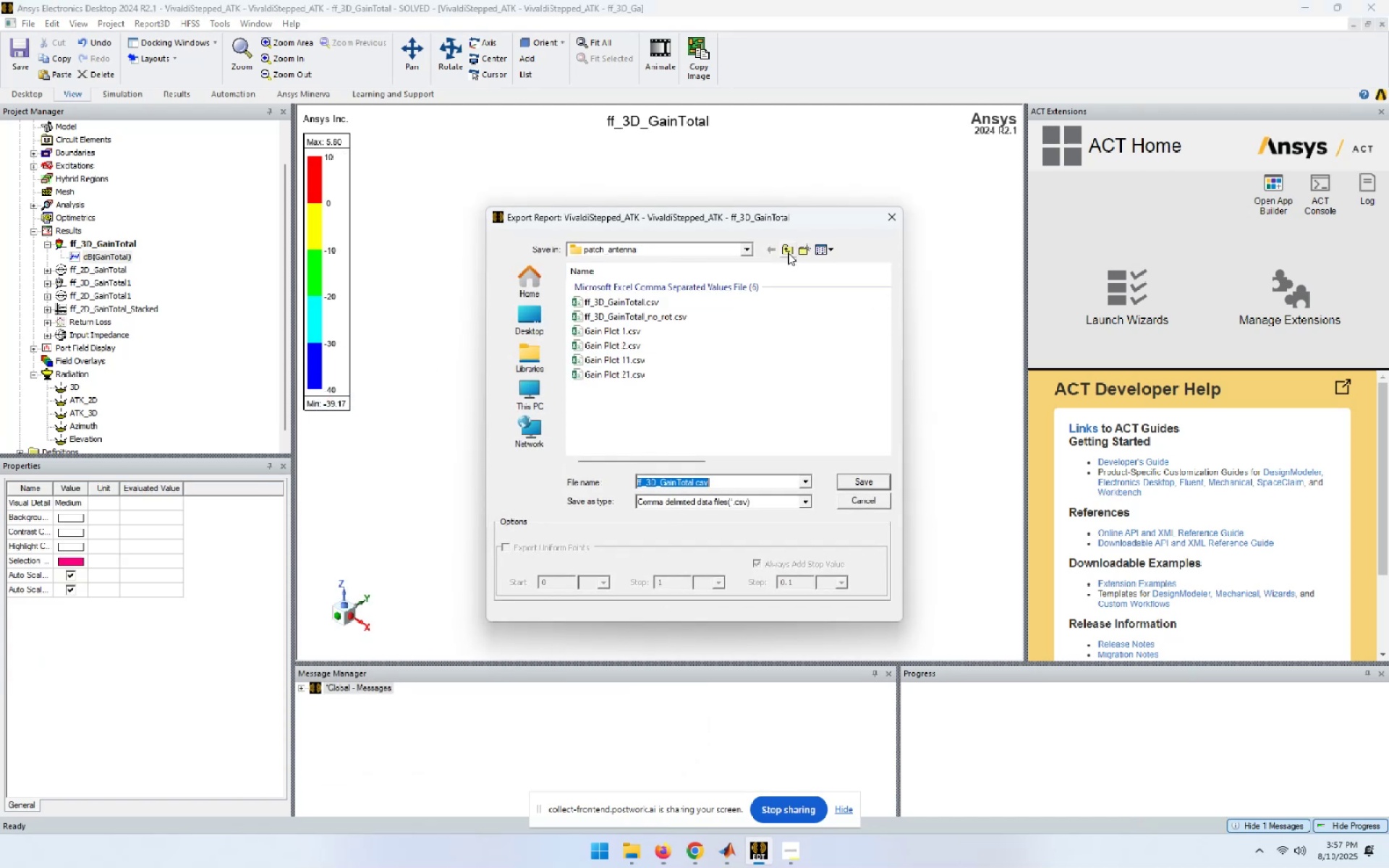 
left_click([788, 252])
 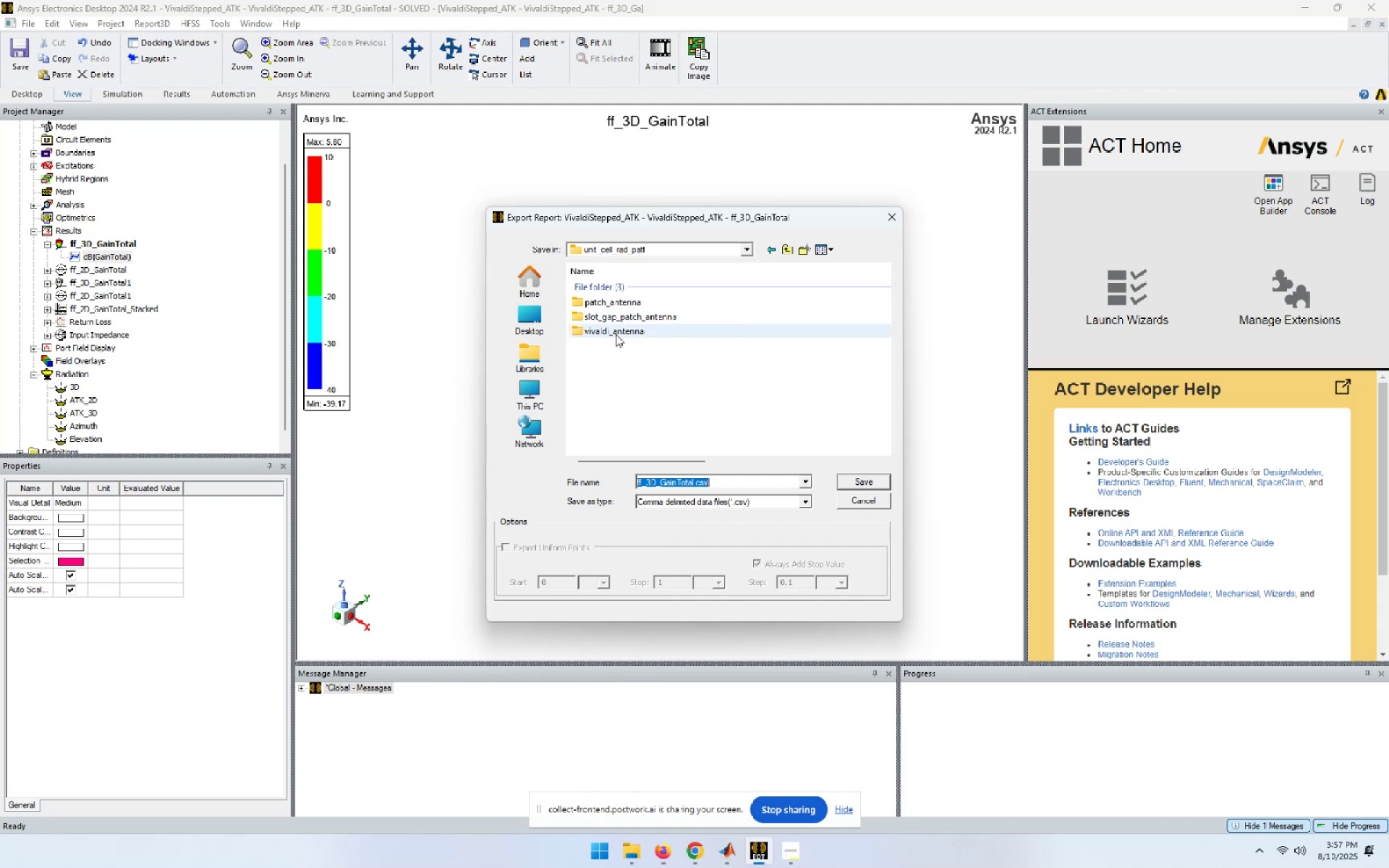 
double_click([616, 326])
 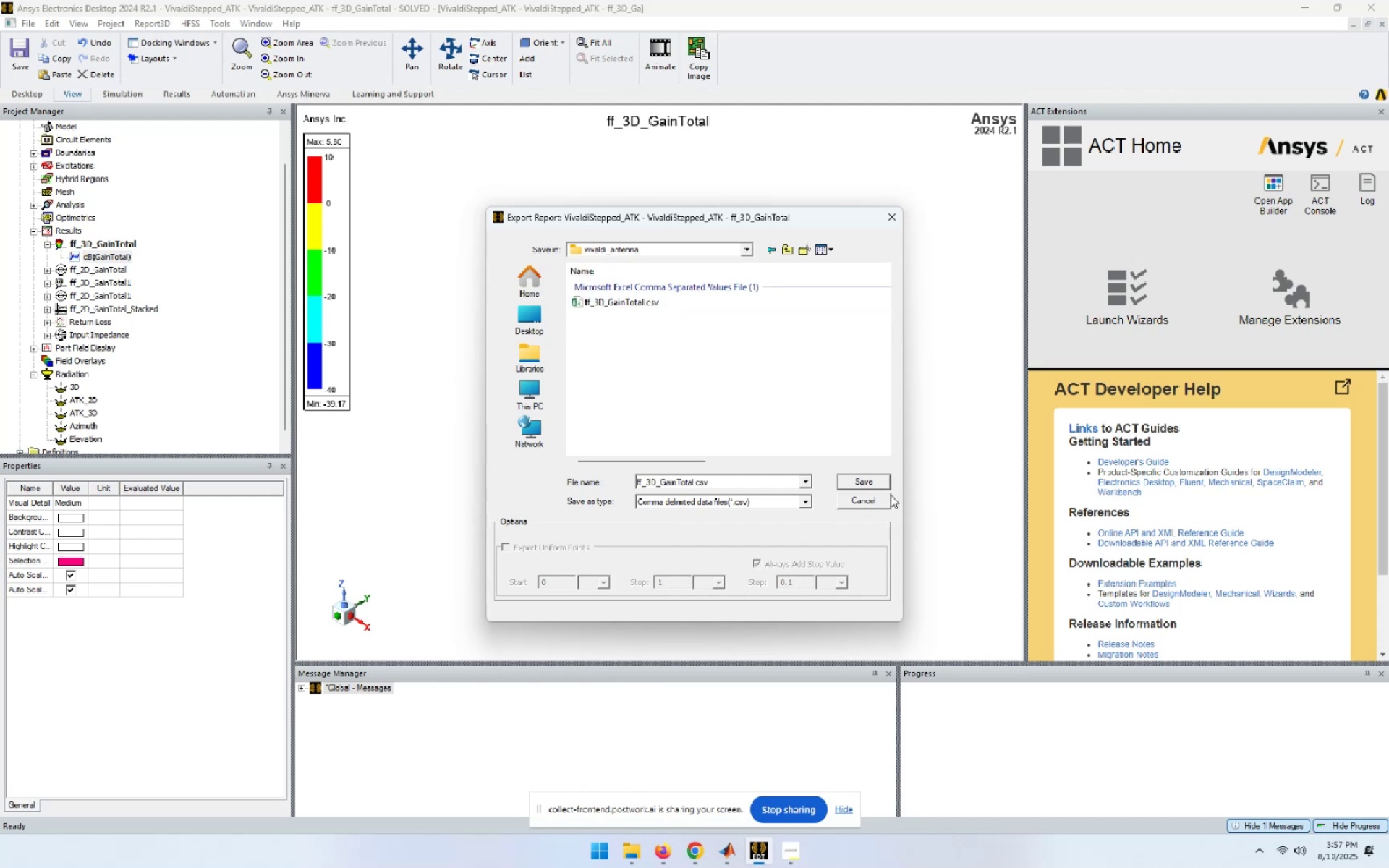 
left_click([884, 488])
 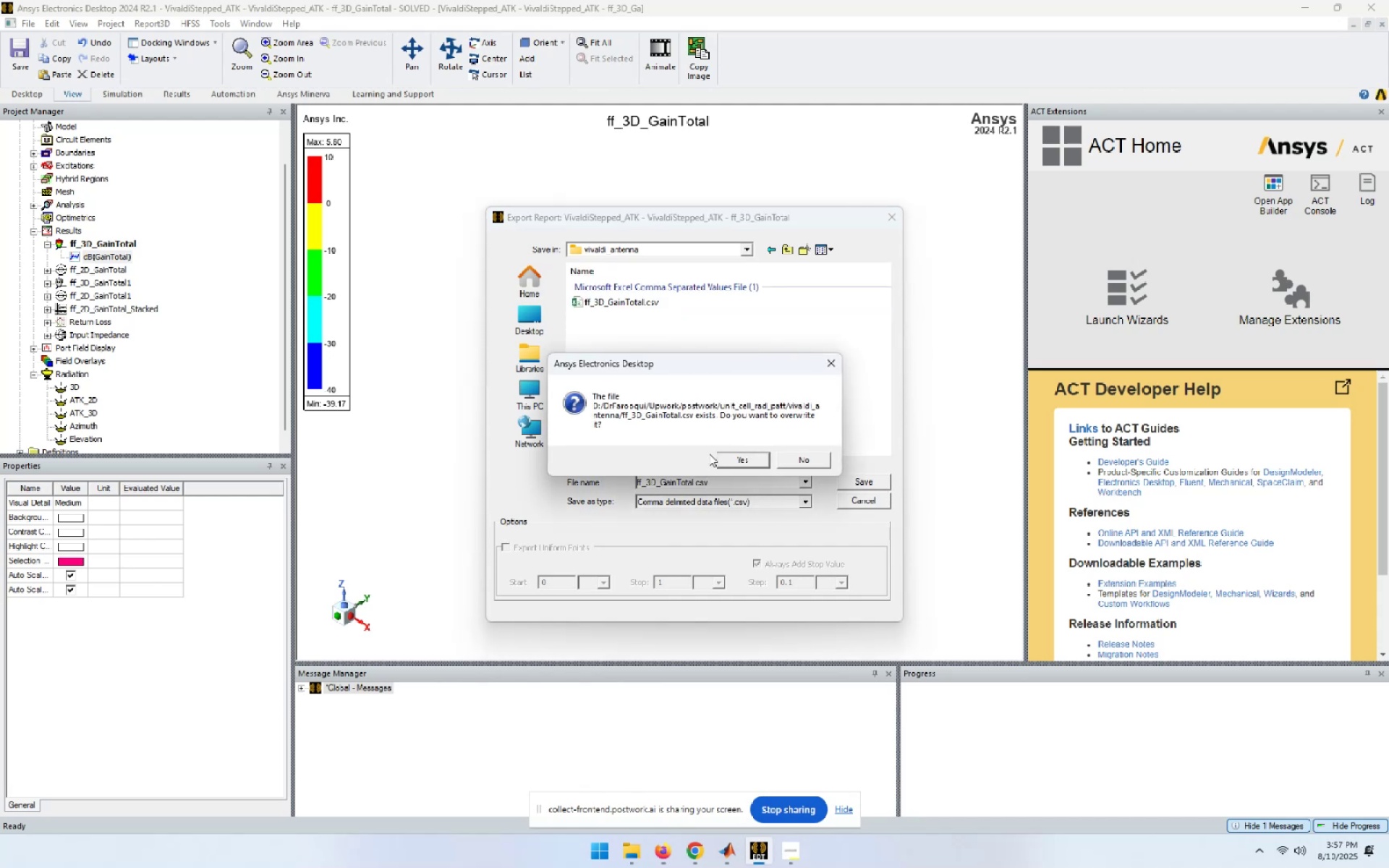 
left_click([734, 459])
 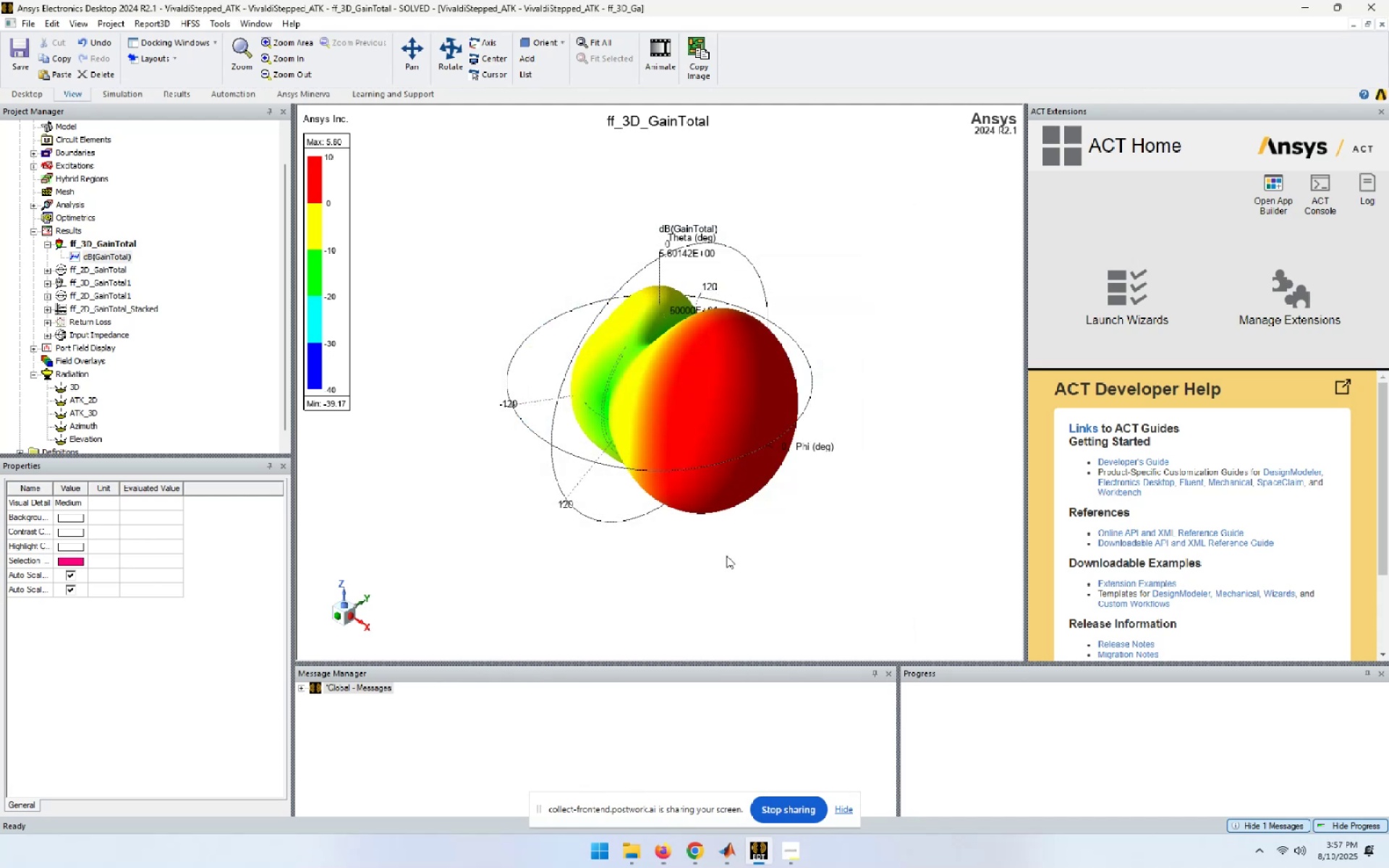 
left_click([637, 864])
 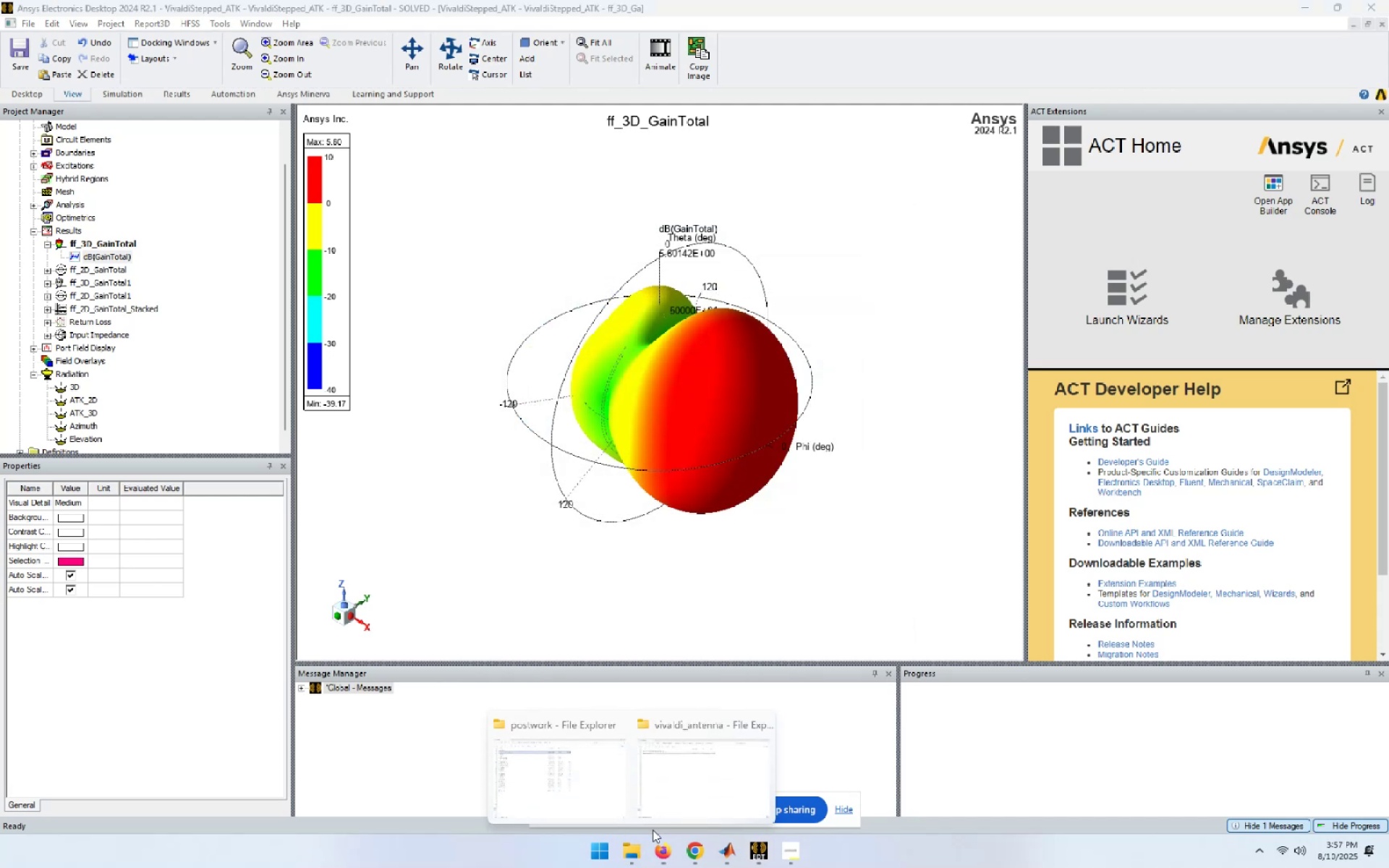 
left_click([692, 773])
 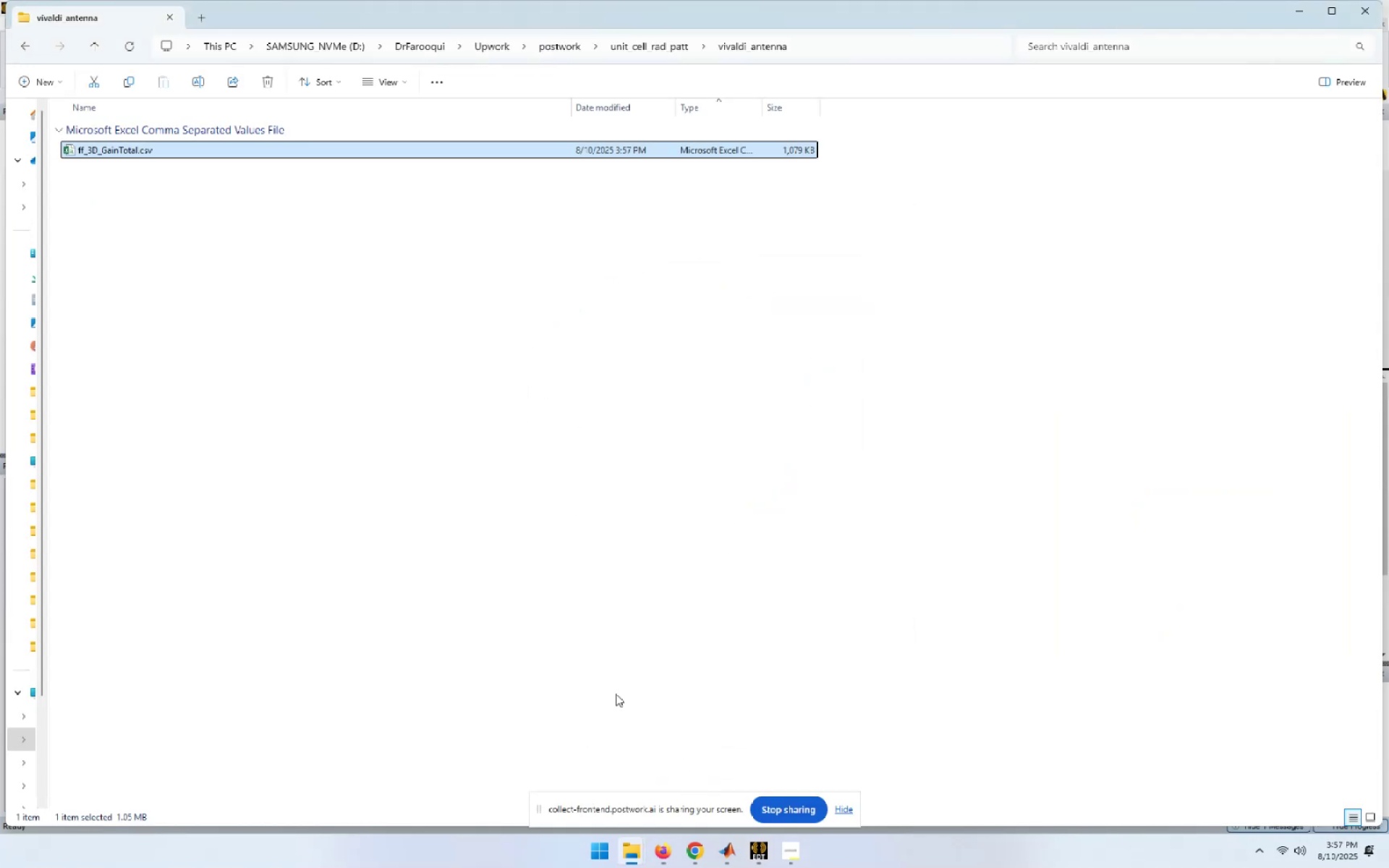 
left_click([334, 410])
 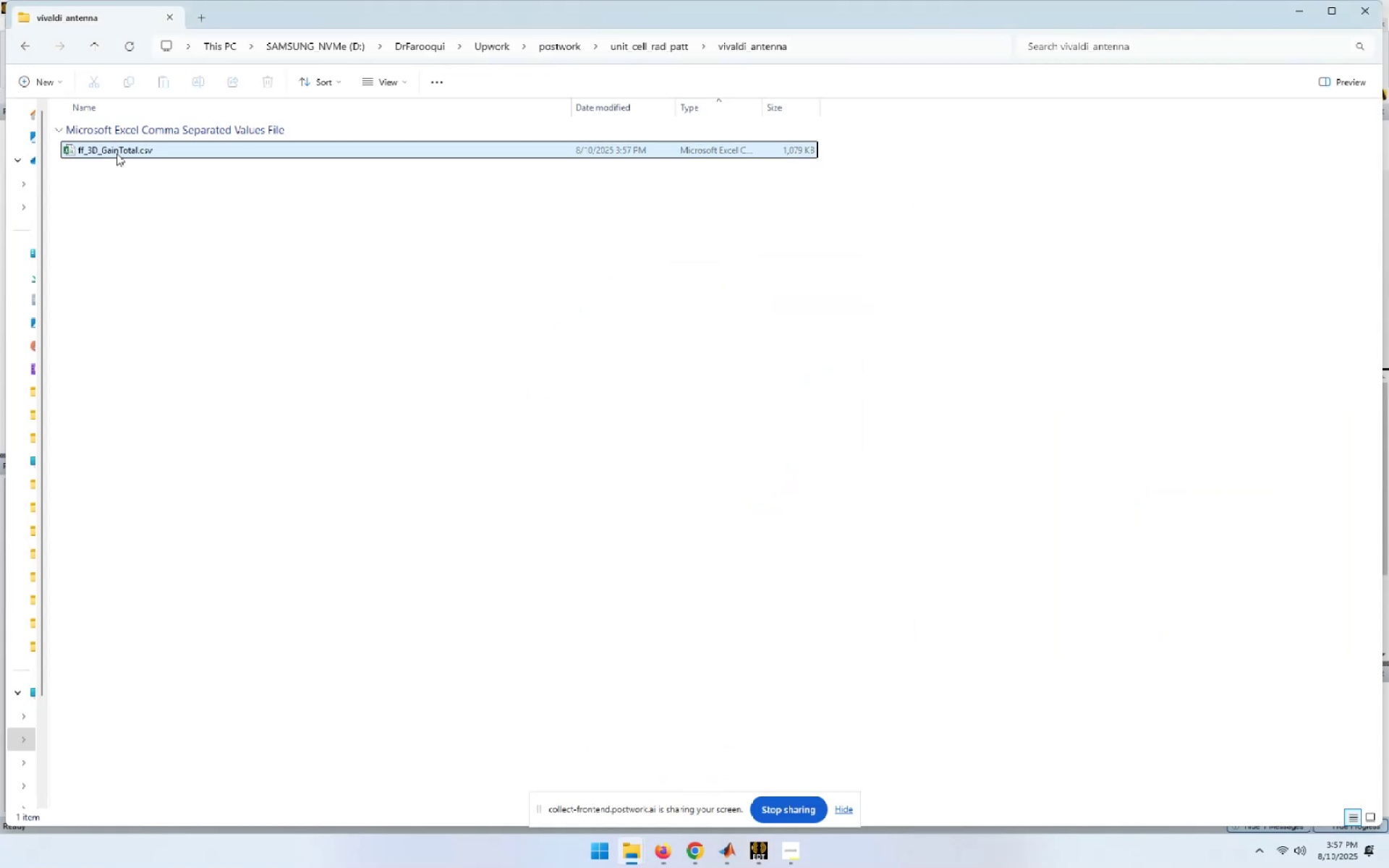 
double_click([116, 152])
 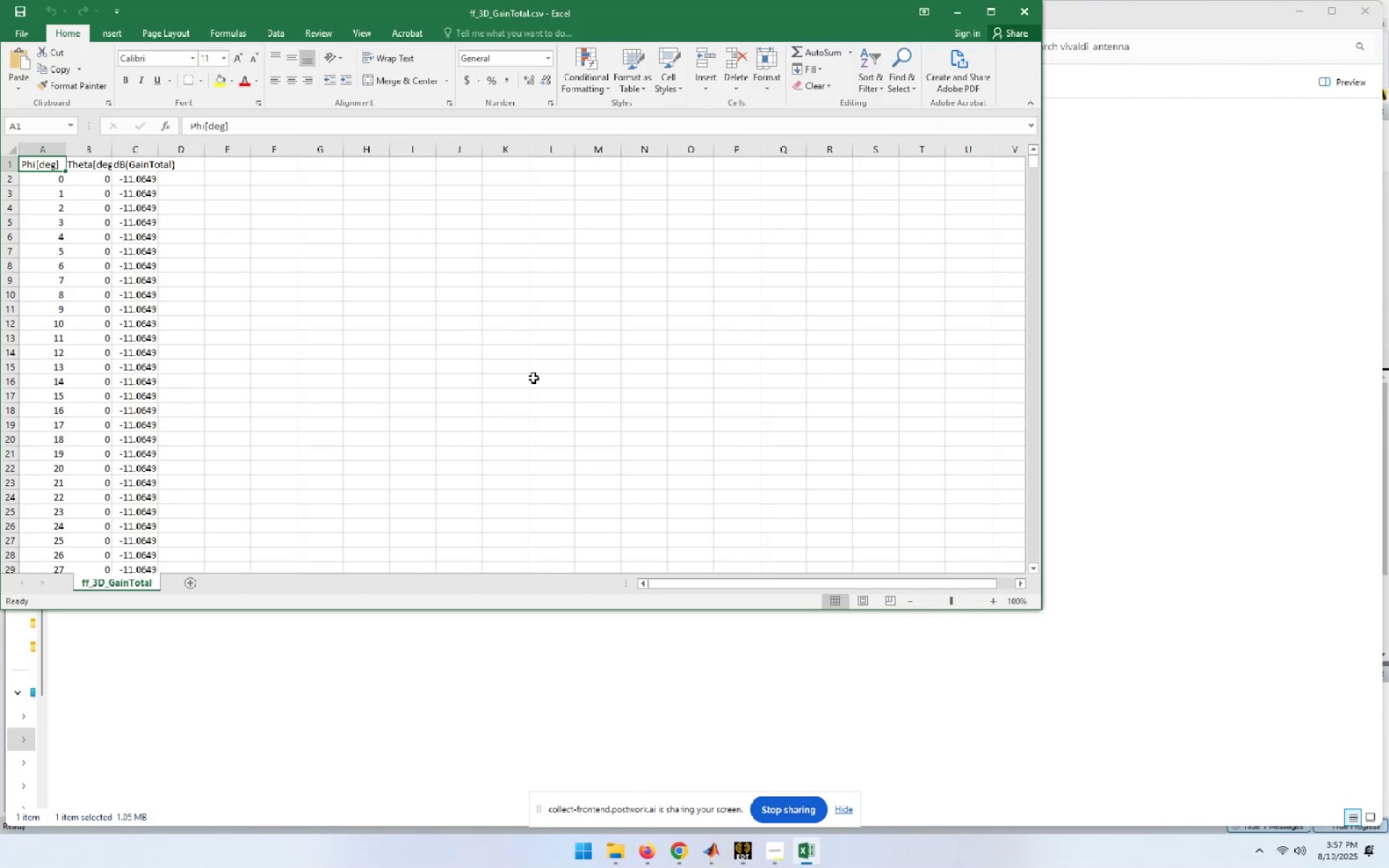 
wait(5.74)
 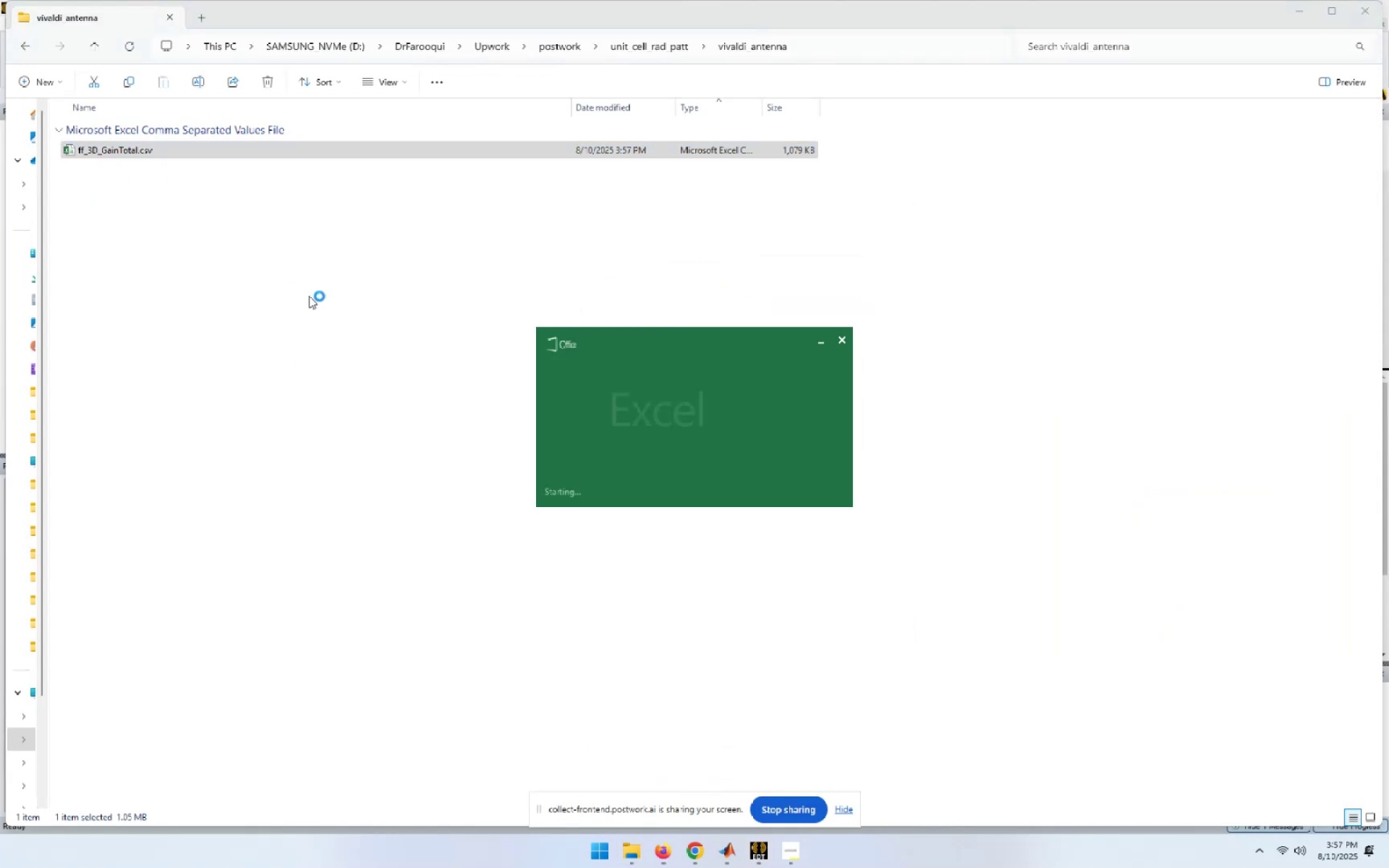 
left_click([1020, 6])
 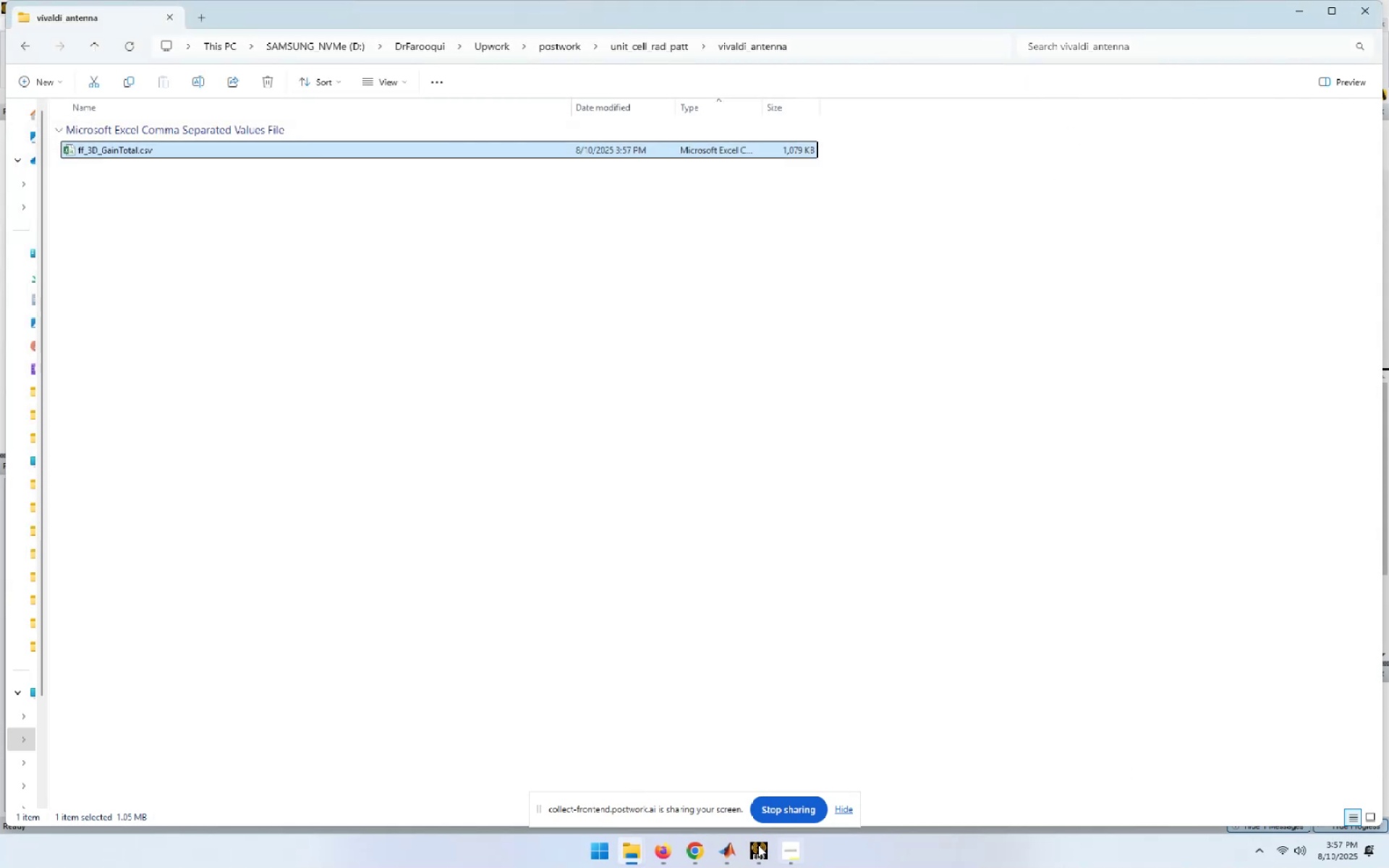 
left_click([726, 856])
 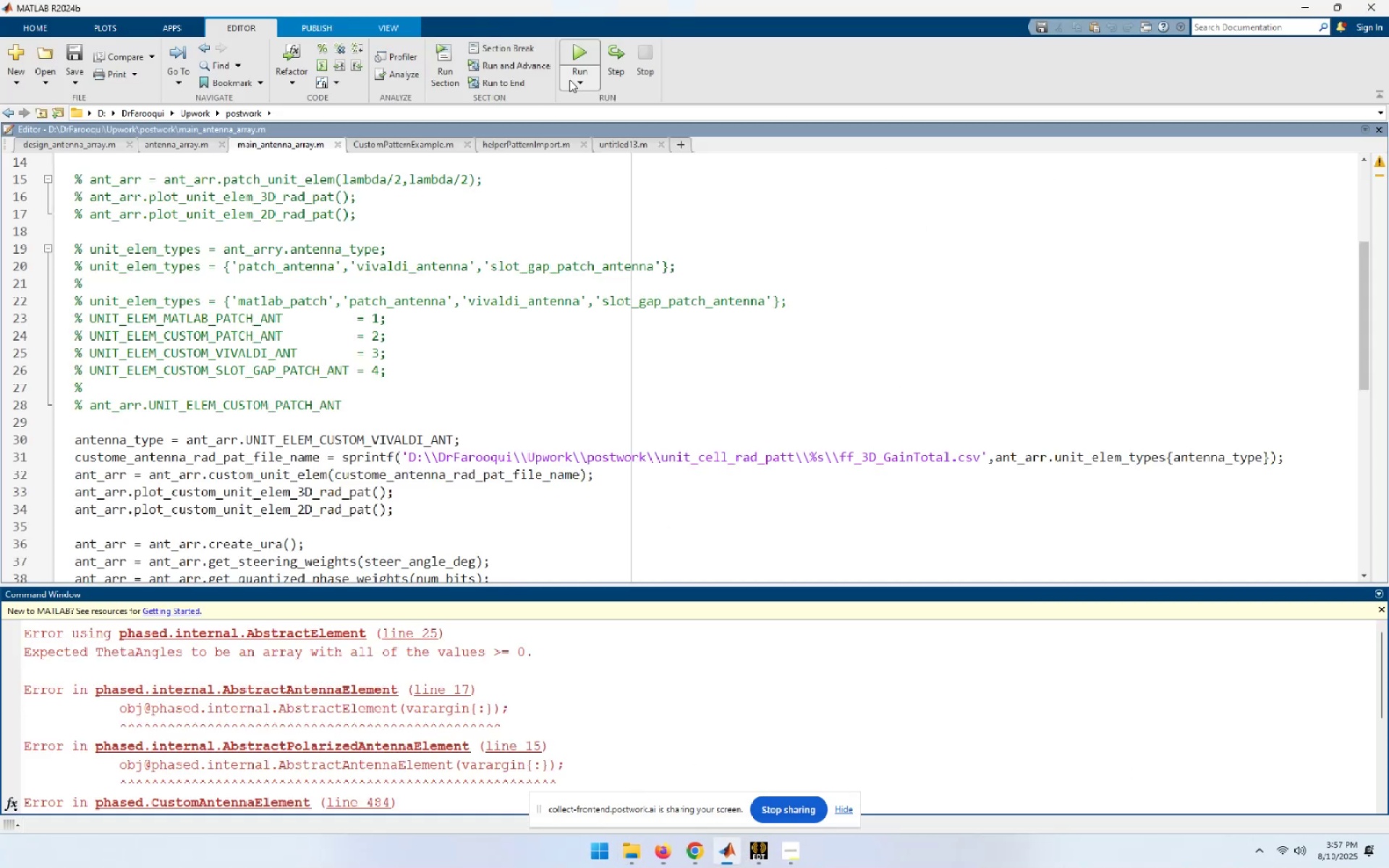 
left_click([577, 48])
 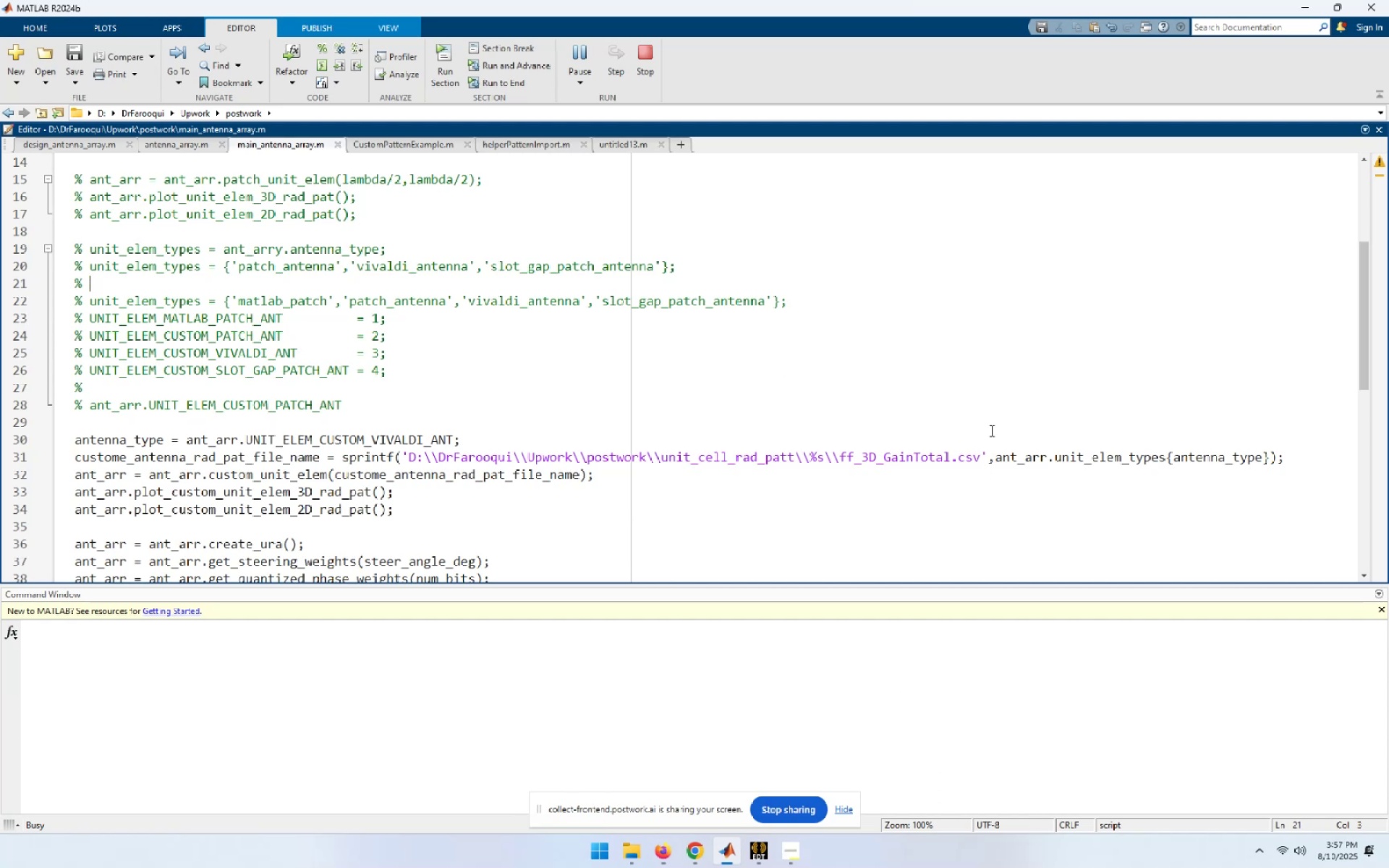 
wait(15.07)
 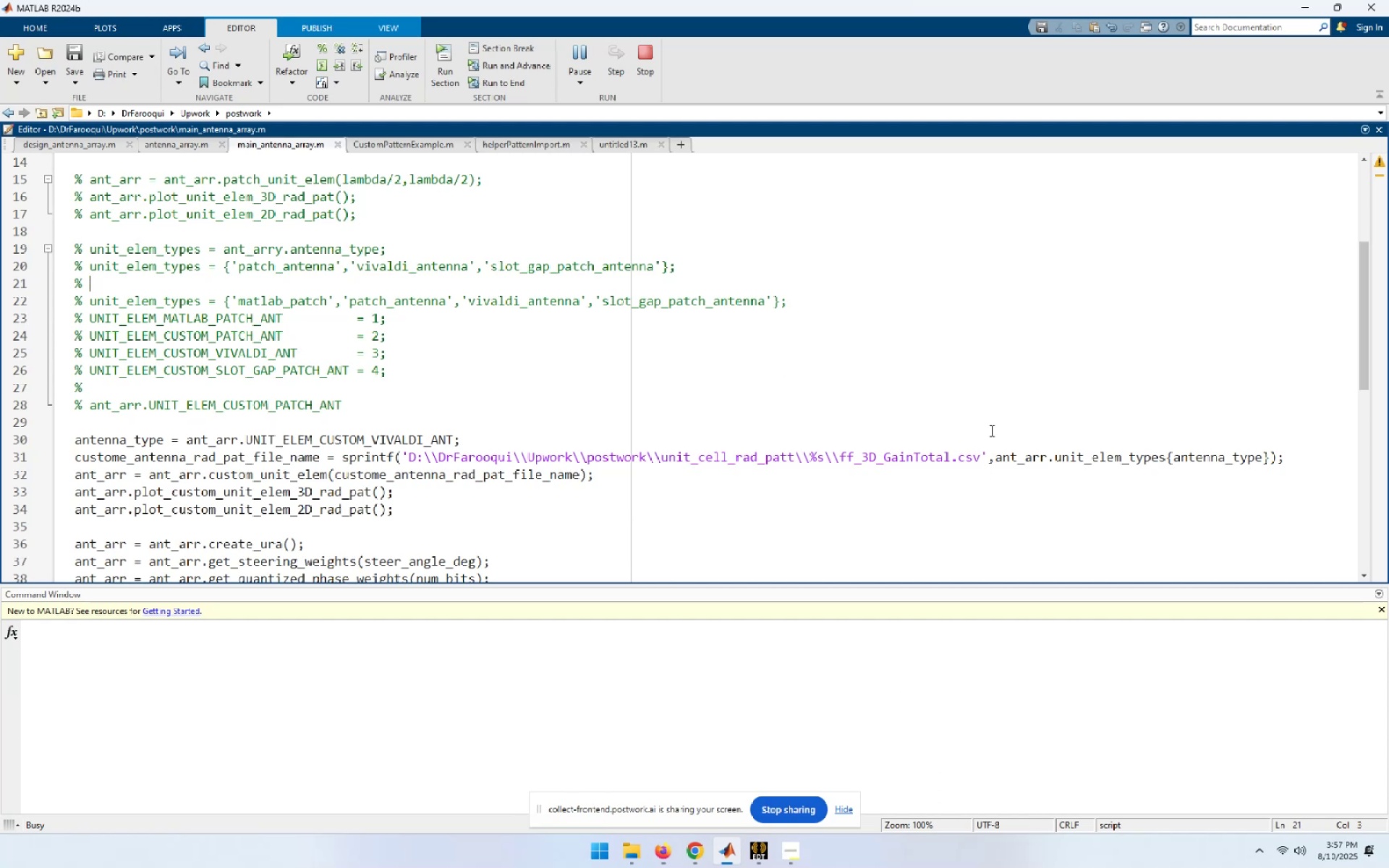 
left_click_drag(start_coordinate=[705, 98], to_coordinate=[1057, 268])
 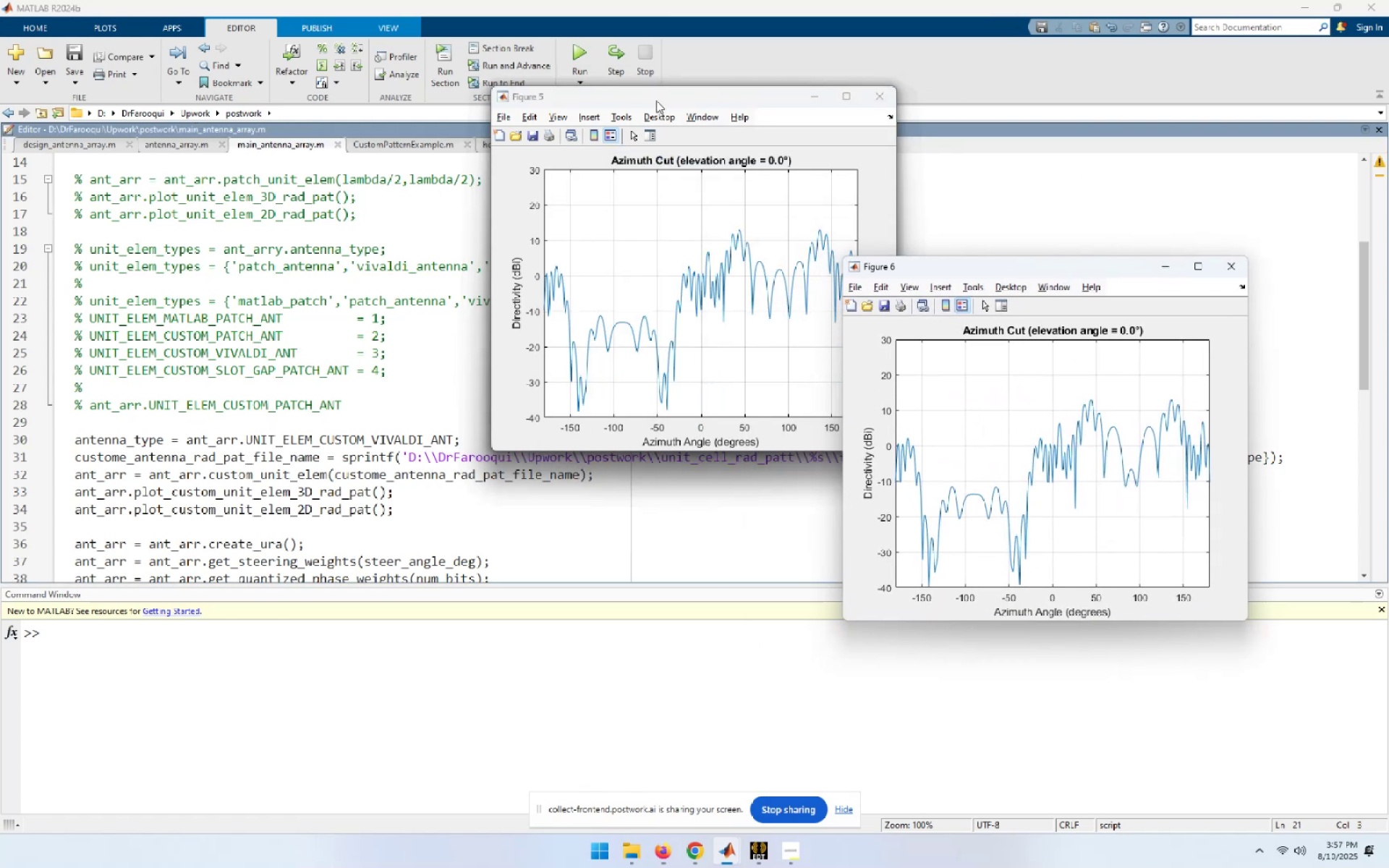 
left_click_drag(start_coordinate=[656, 101], to_coordinate=[569, 444])
 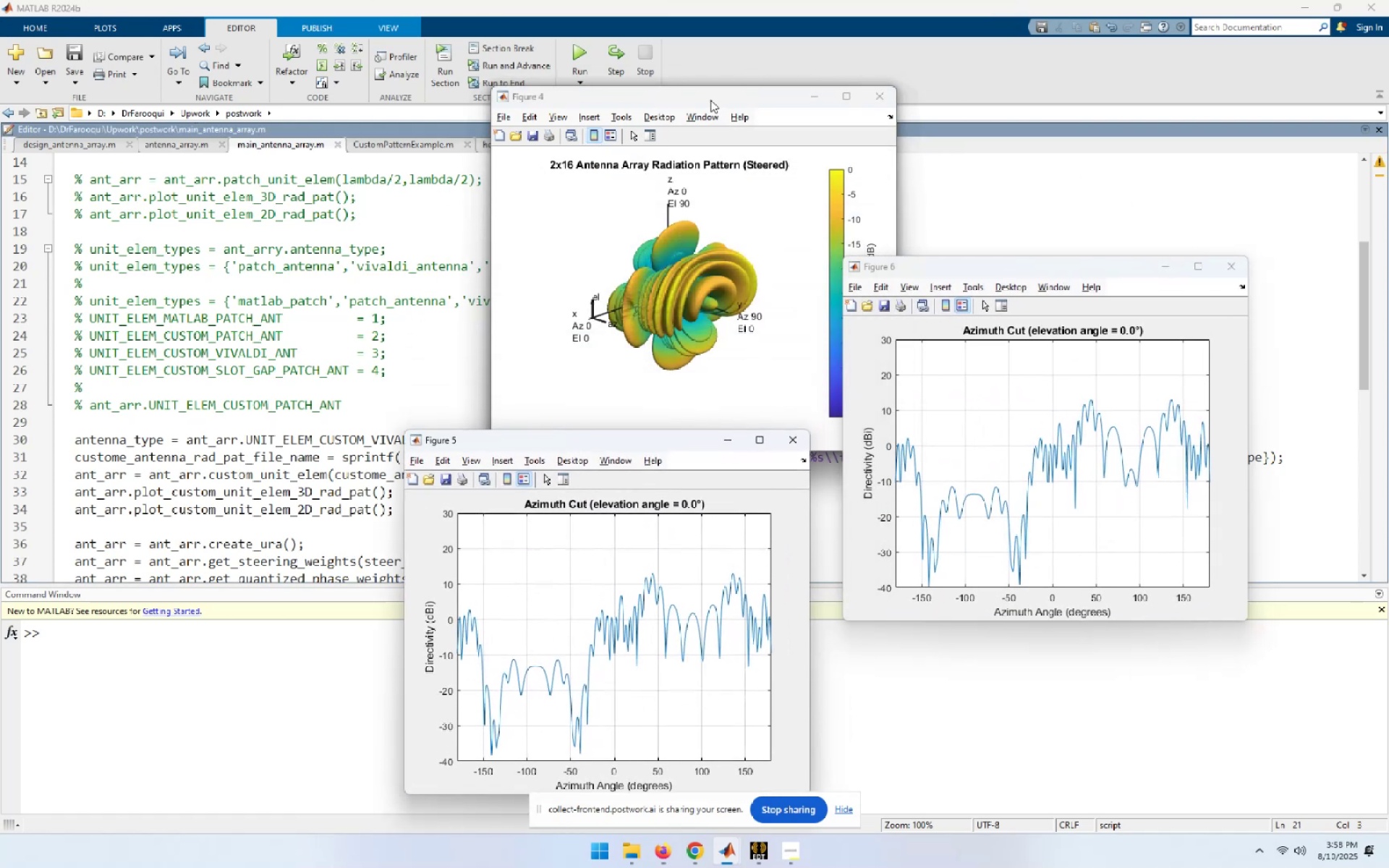 
left_click_drag(start_coordinate=[710, 100], to_coordinate=[327, 375])
 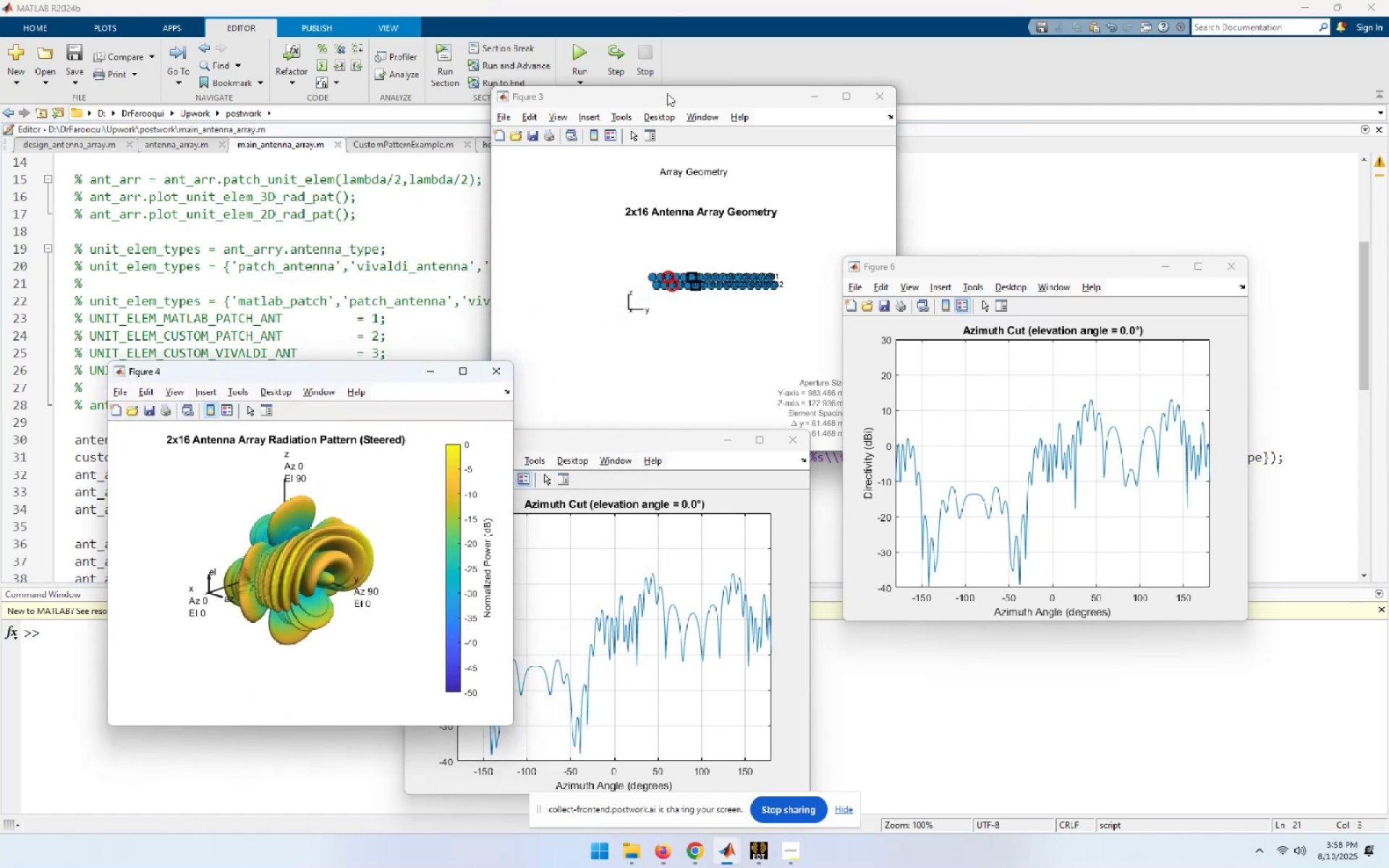 
left_click_drag(start_coordinate=[666, 89], to_coordinate=[689, 104])
 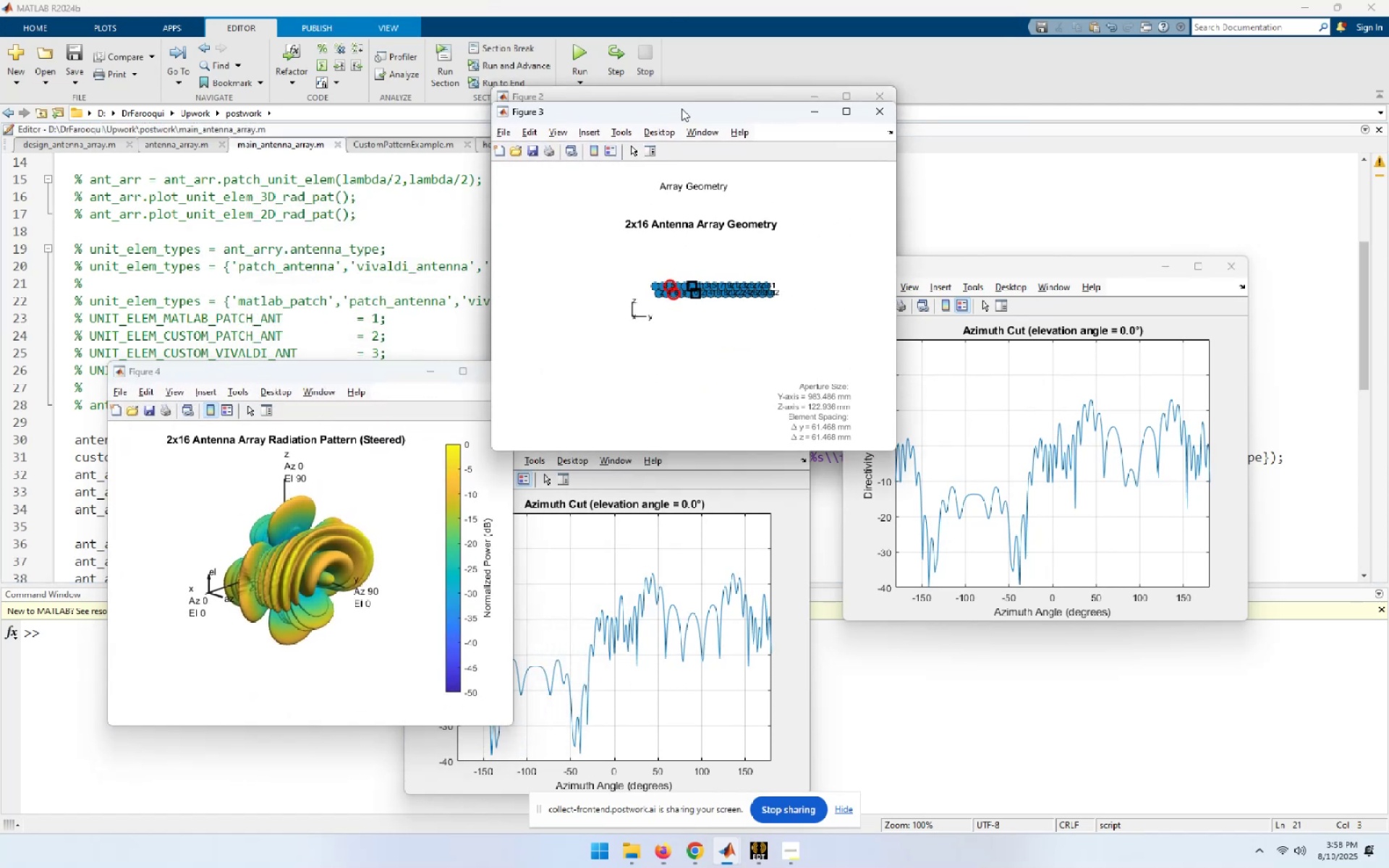 
left_click_drag(start_coordinate=[680, 111], to_coordinate=[1222, 207])
 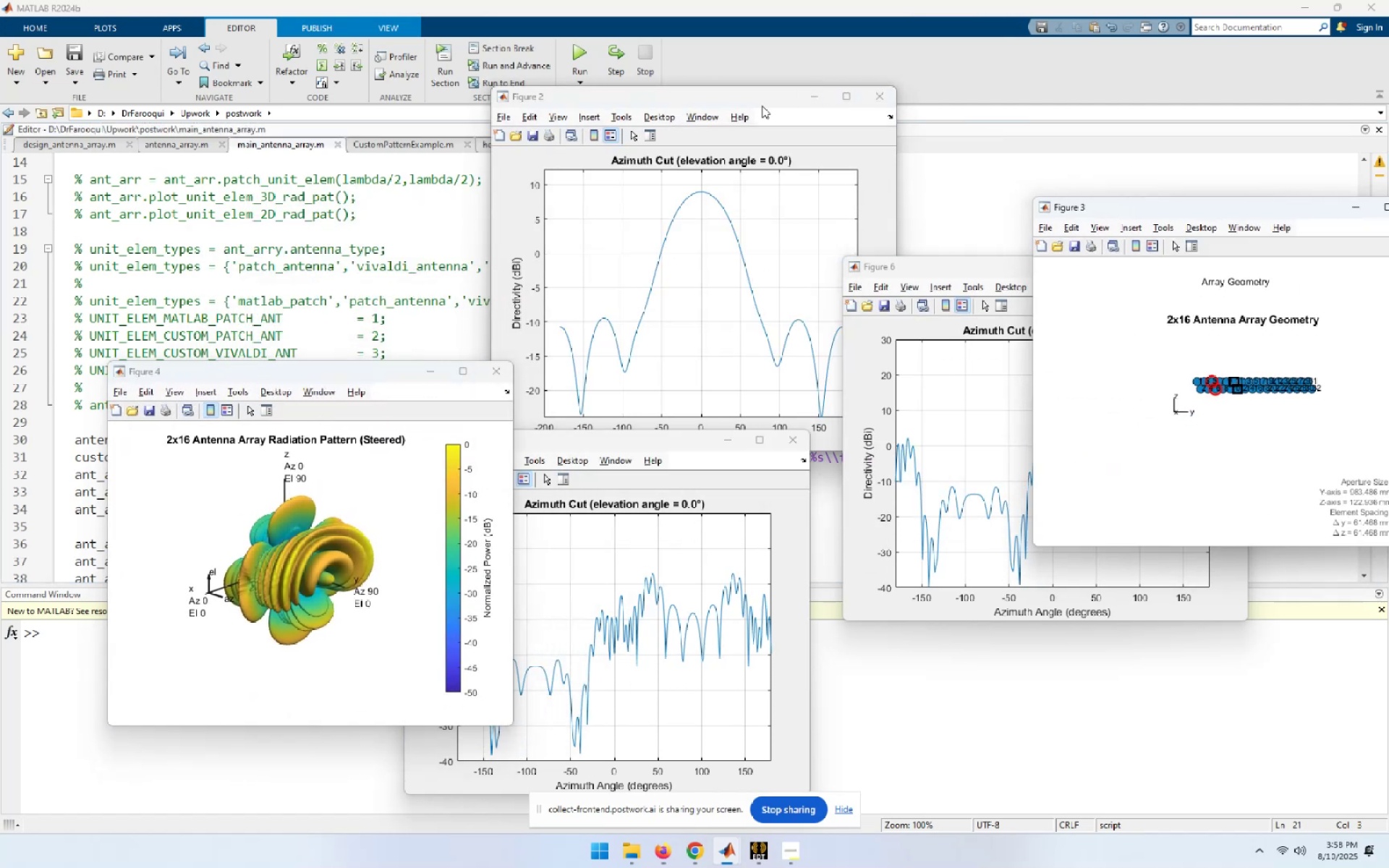 
left_click_drag(start_coordinate=[760, 101], to_coordinate=[983, 453])
 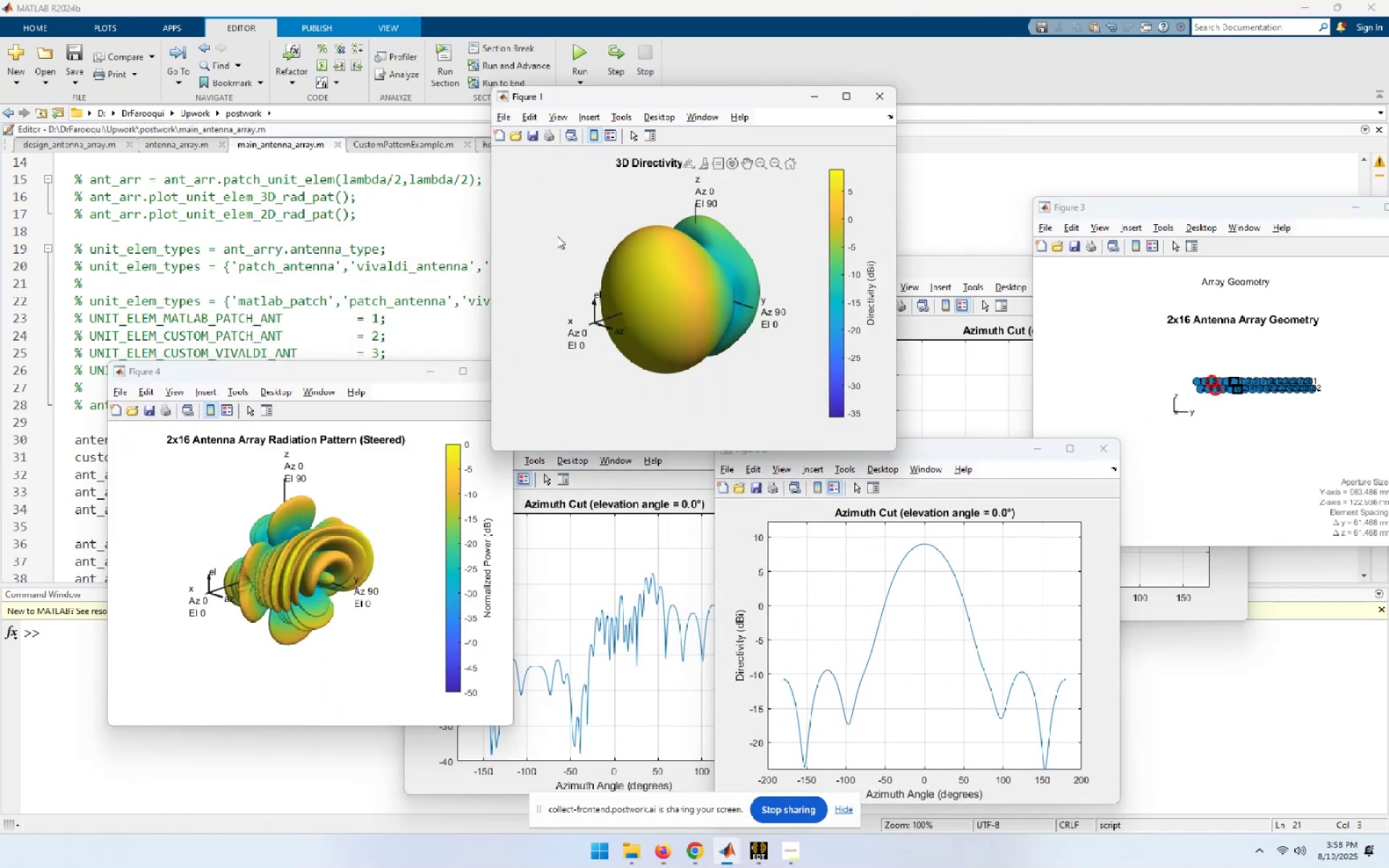 
left_click([734, 161])
 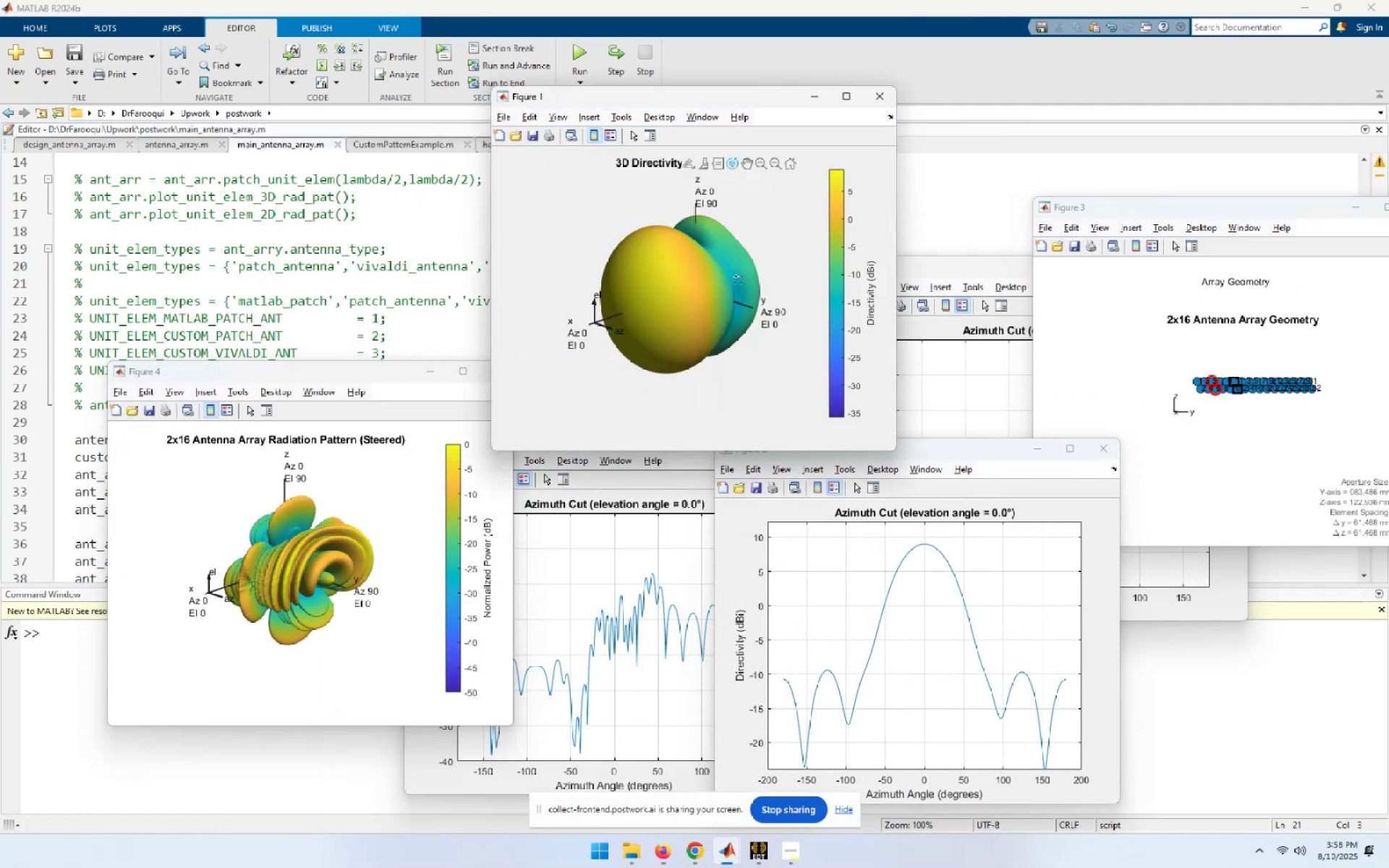 
left_click_drag(start_coordinate=[729, 274], to_coordinate=[724, 267])
 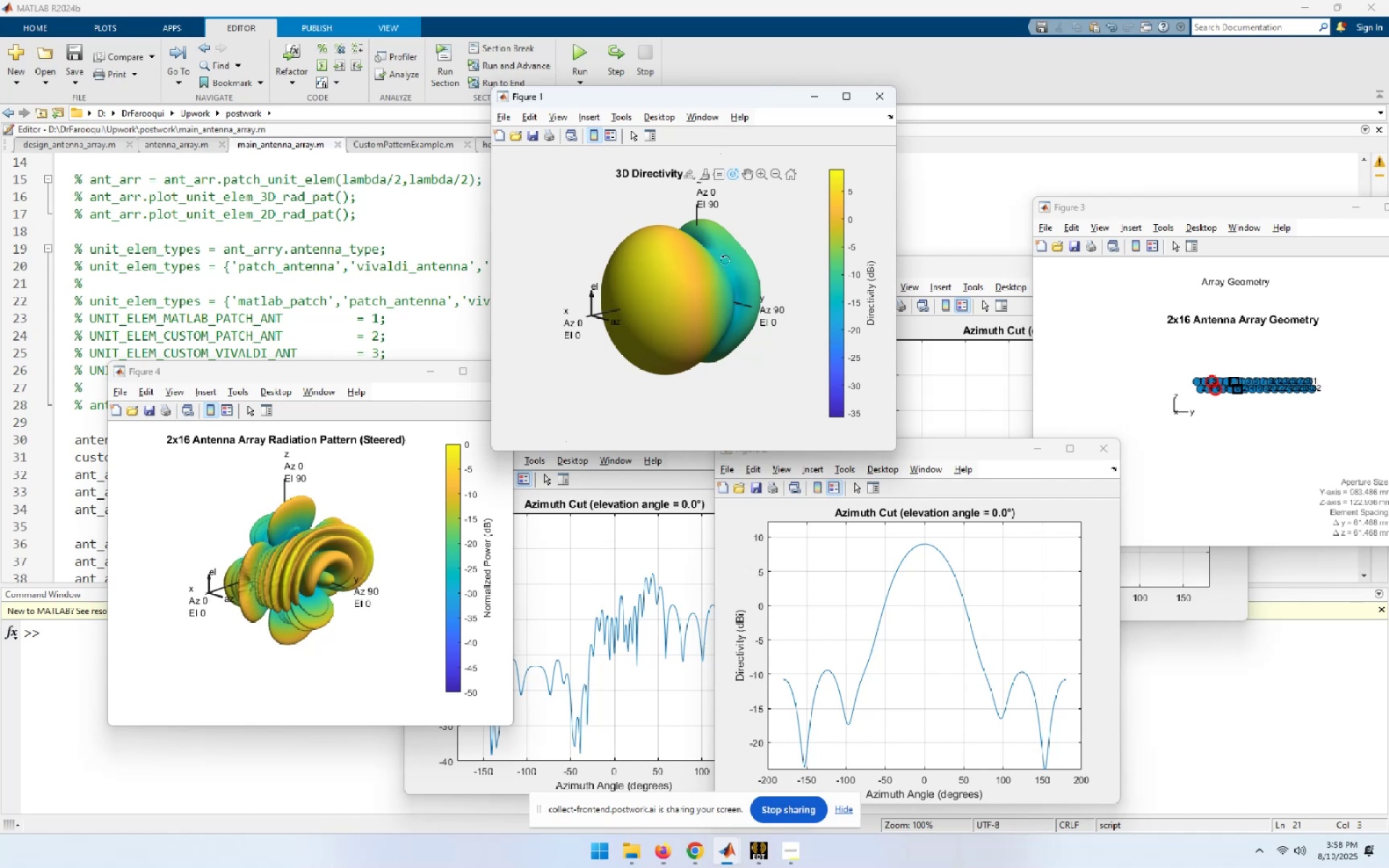 
wait(9.09)
 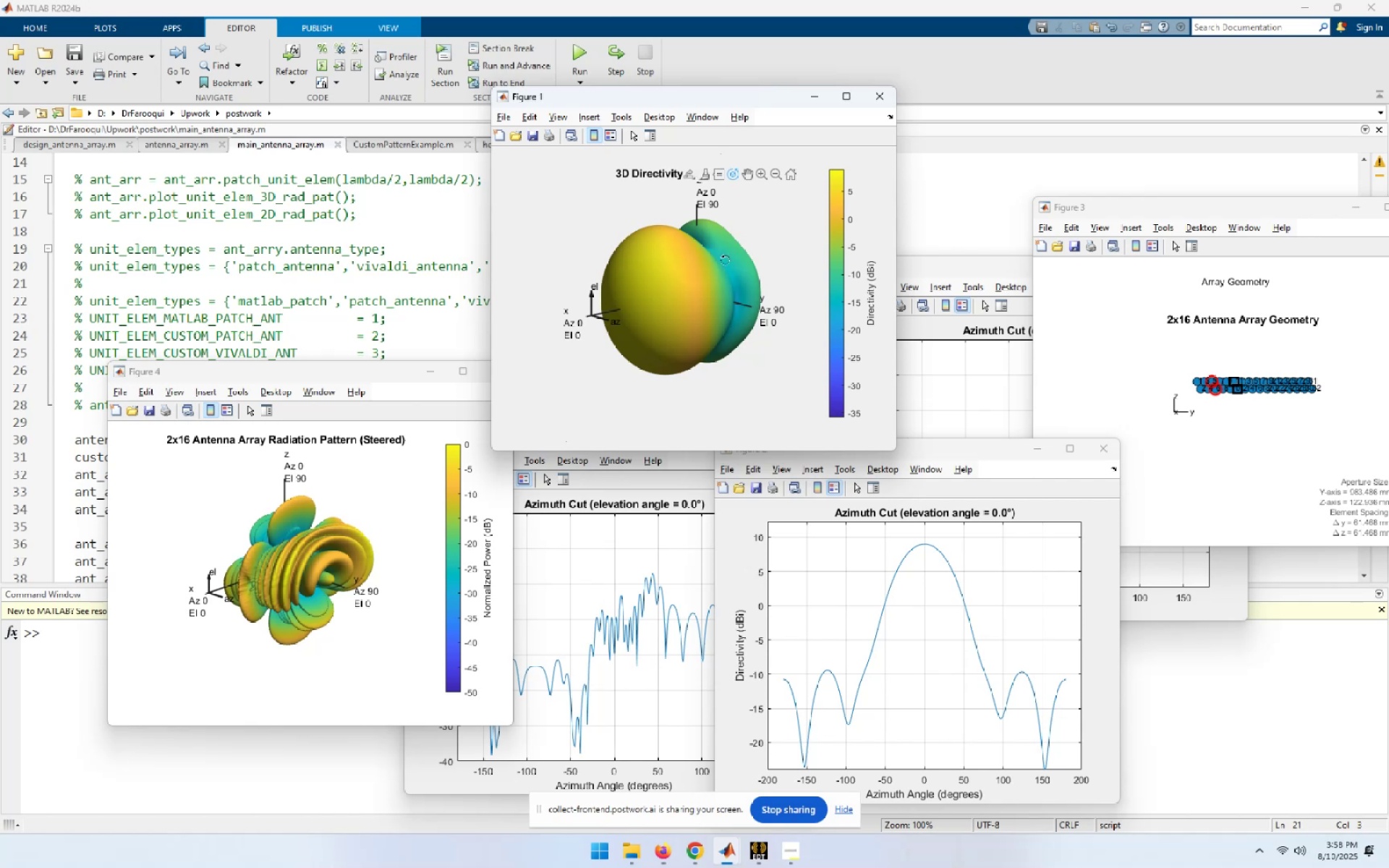 
left_click([621, 559])
 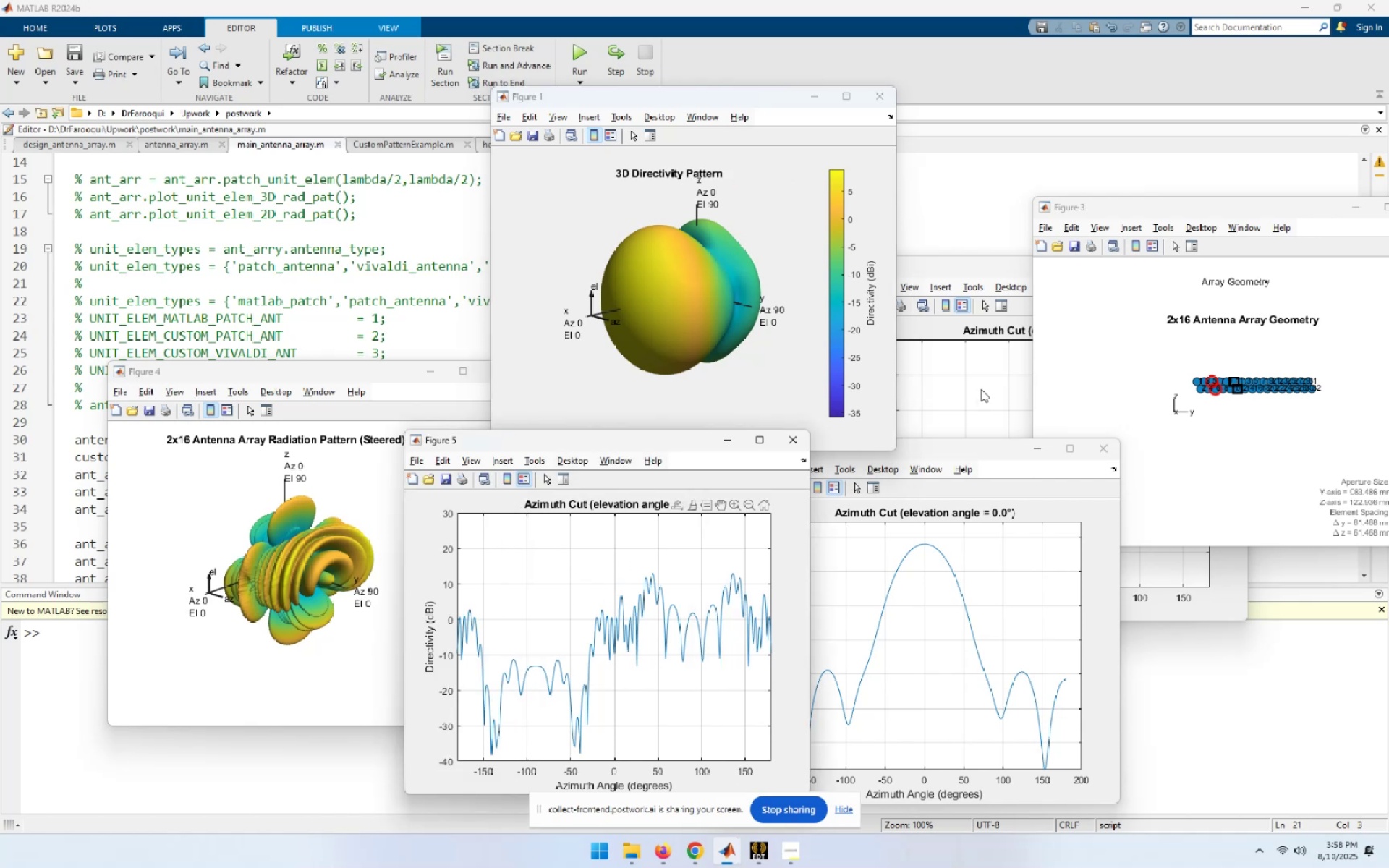 
left_click([981, 389])
 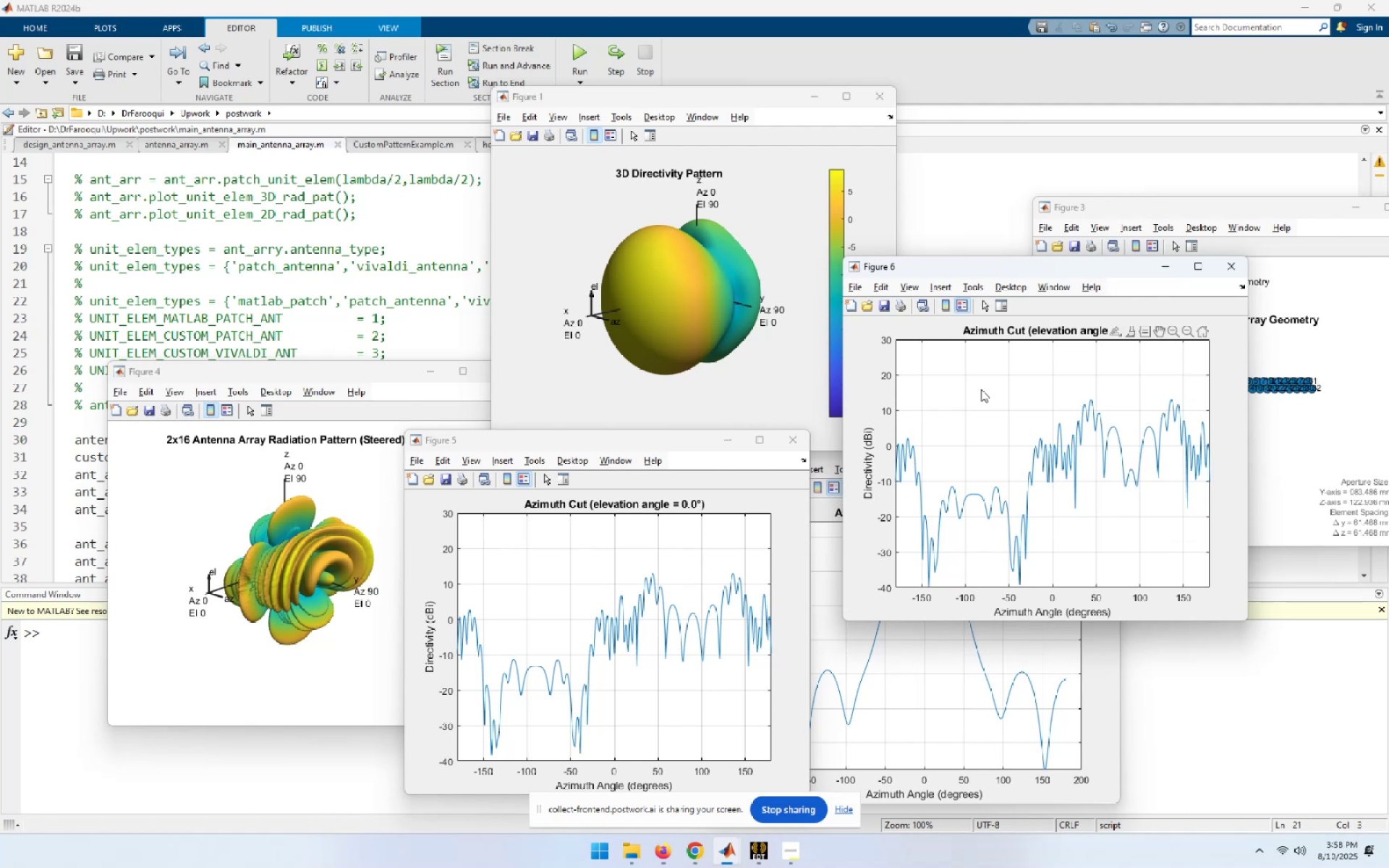 
wait(27.91)
 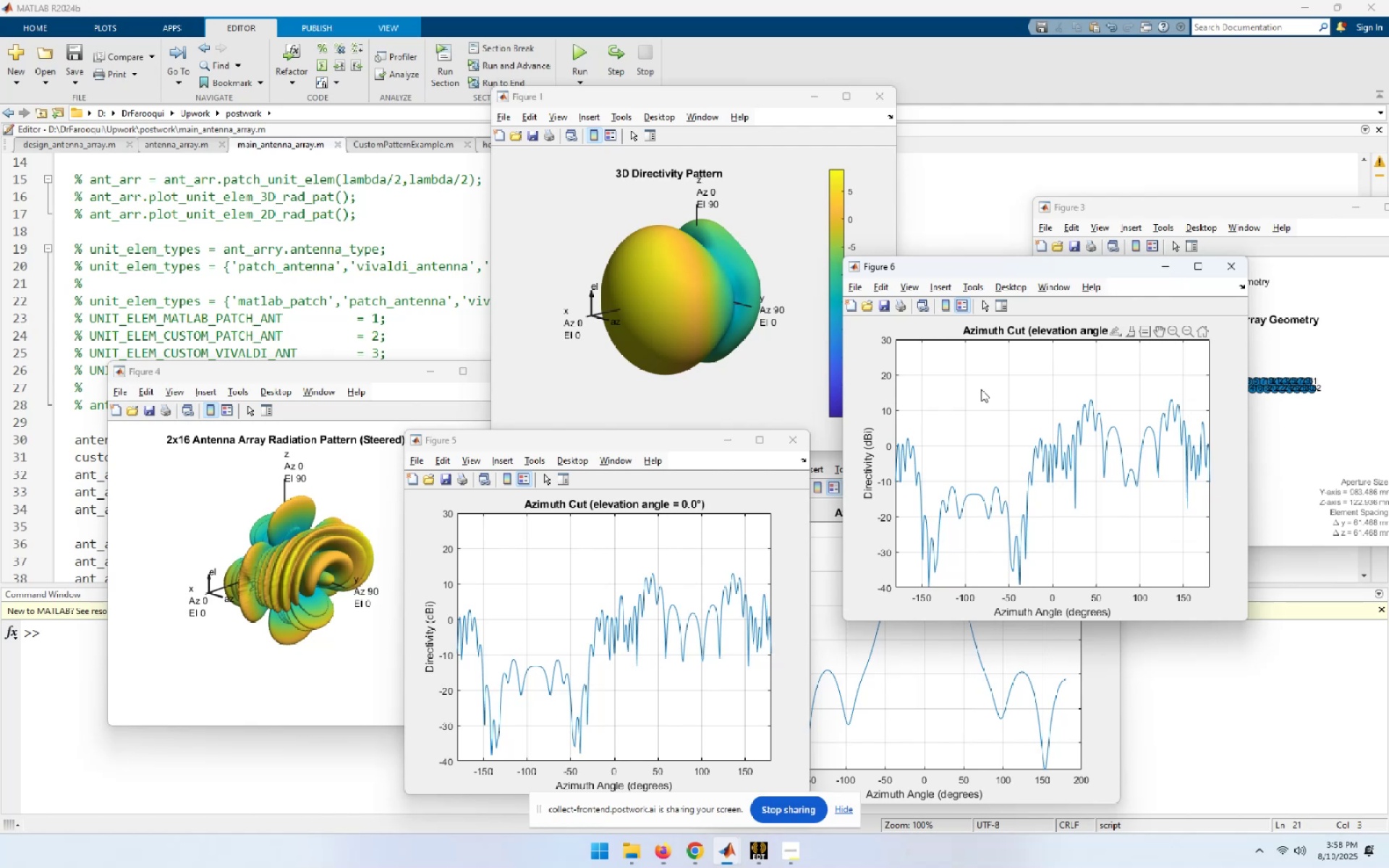 
left_click([433, 323])
 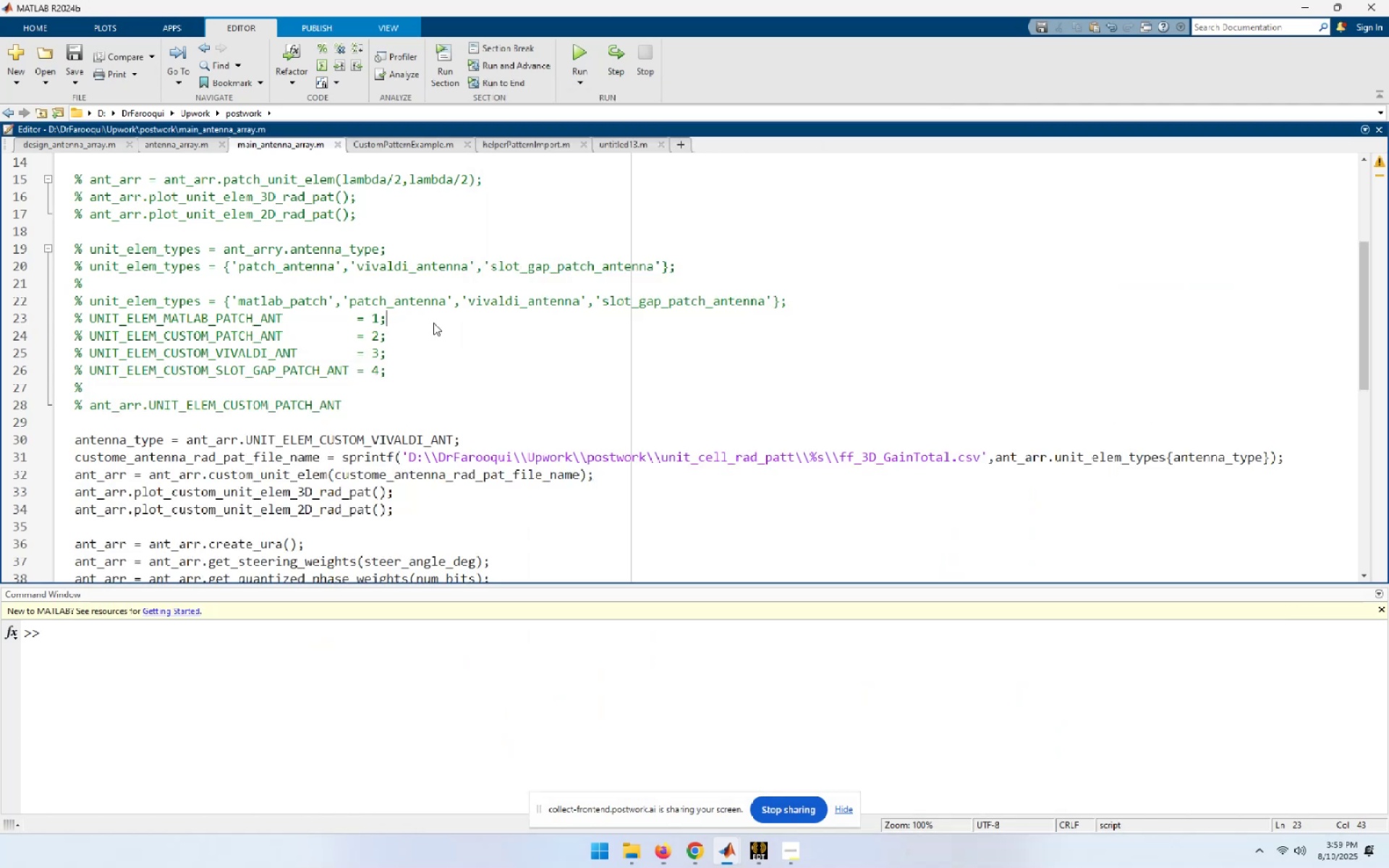 
scroll: coordinate [433, 323], scroll_direction: down, amount: 3.0
 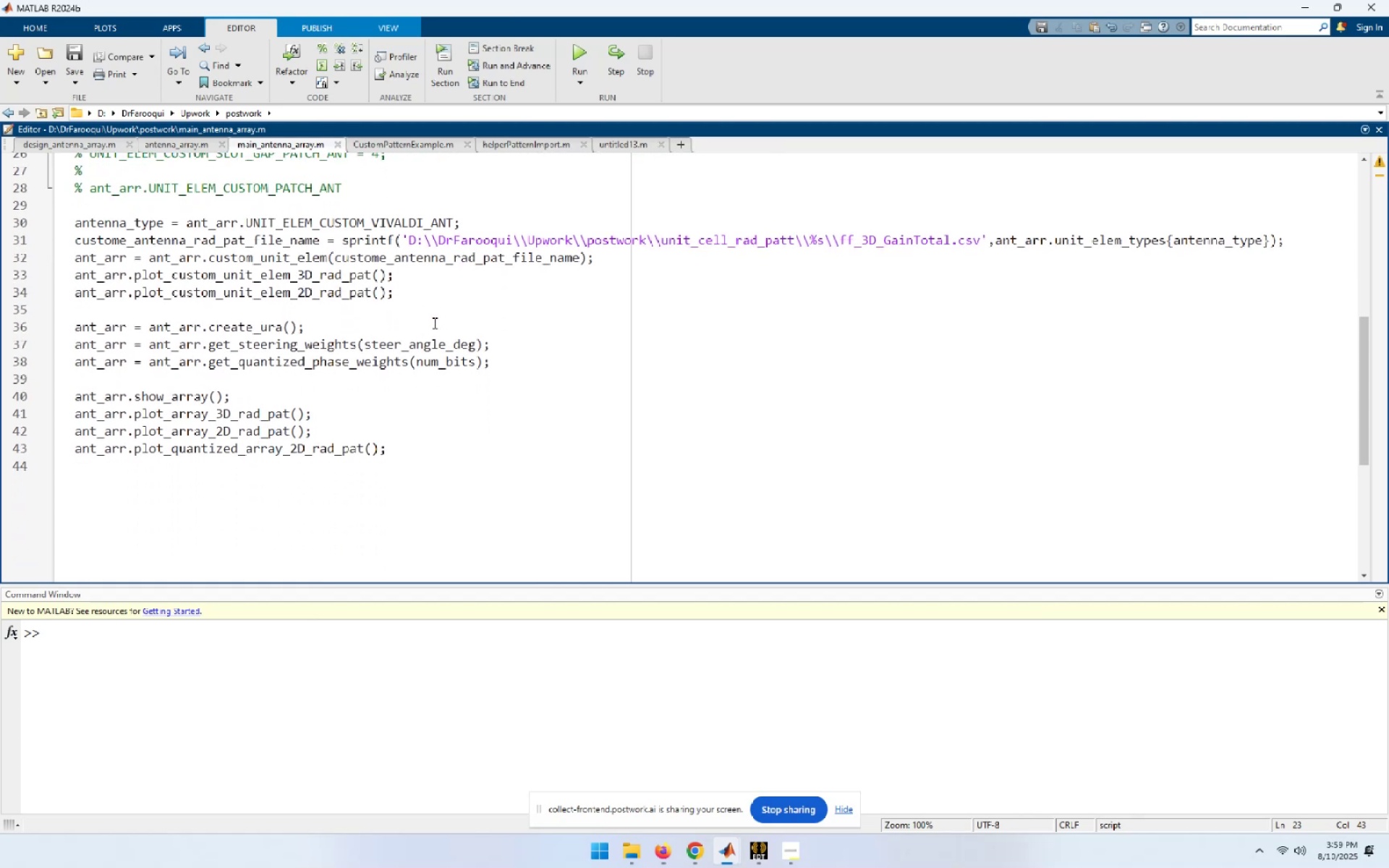 
scroll: coordinate [433, 323], scroll_direction: up, amount: 1.0
 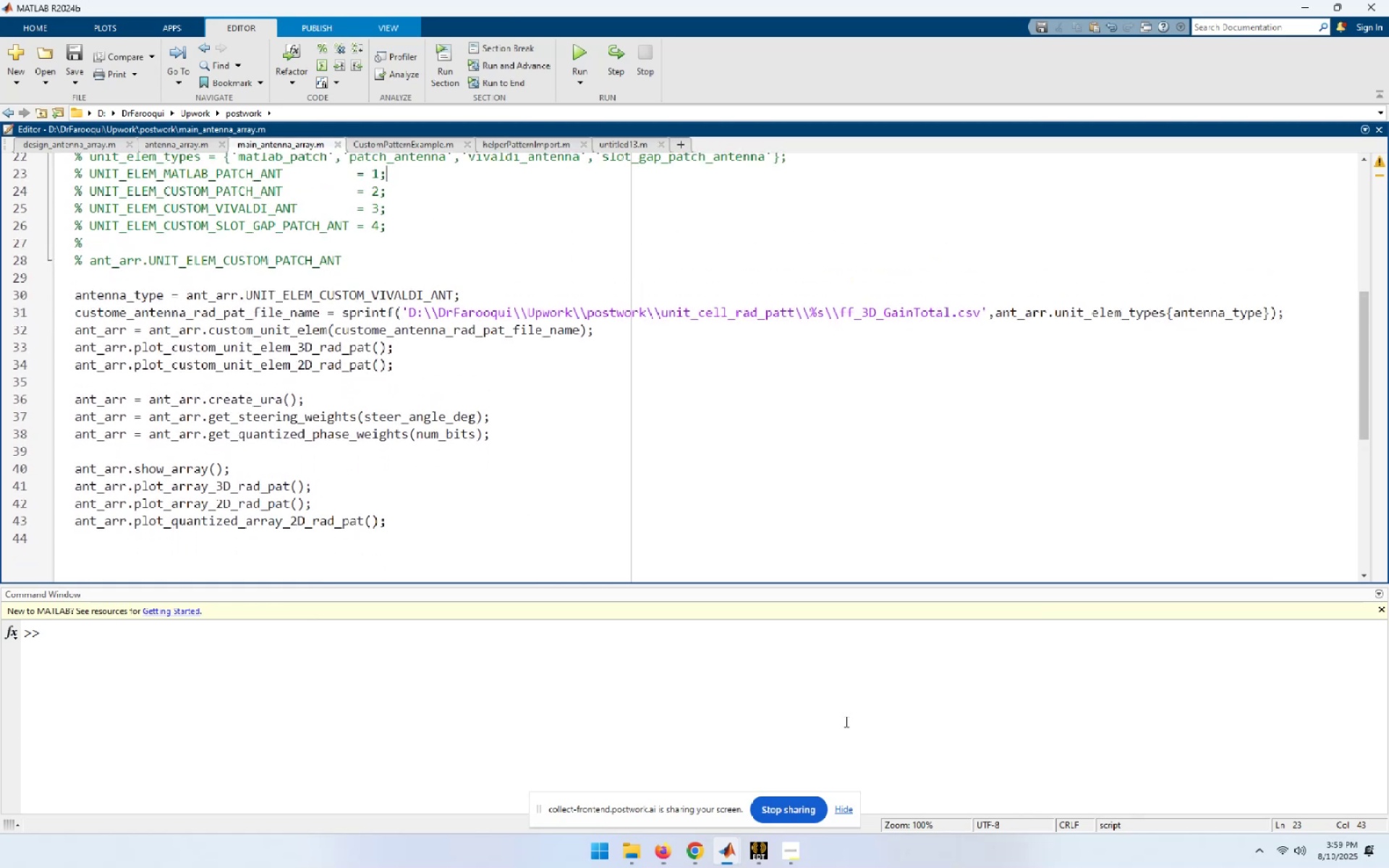 
left_click([764, 851])
 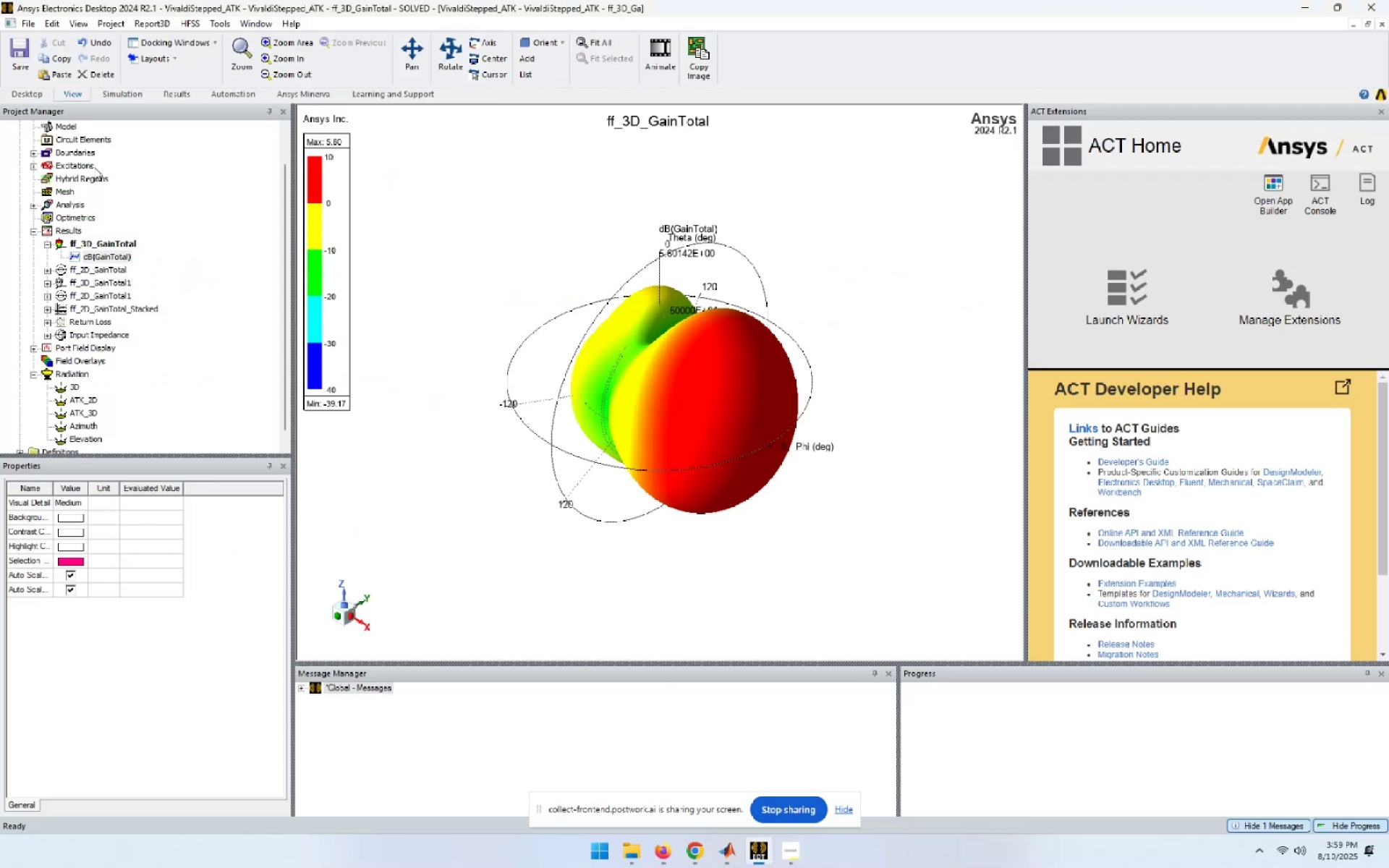 
scroll: coordinate [217, 222], scroll_direction: up, amount: 6.0
 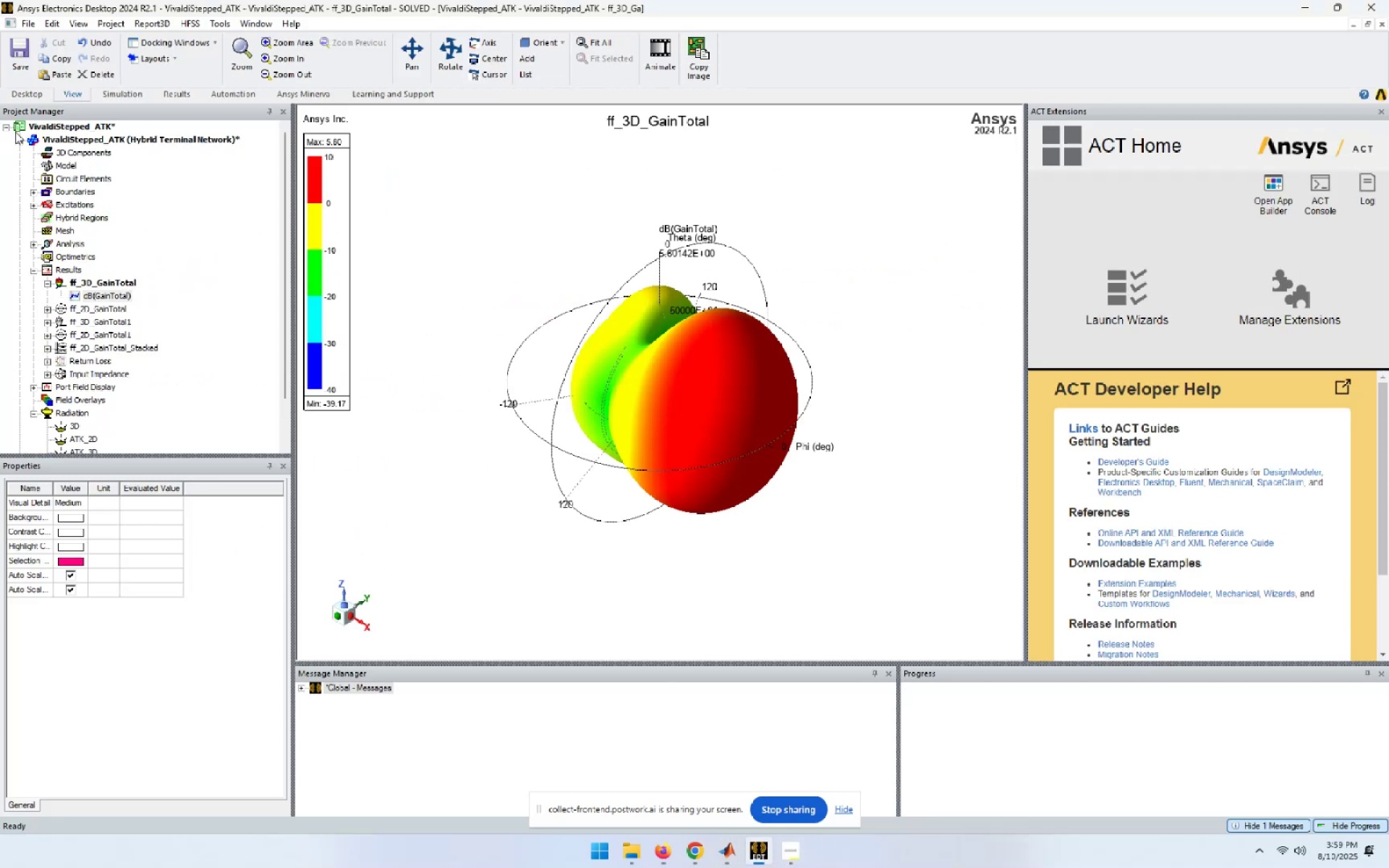 
left_click([22, 137])
 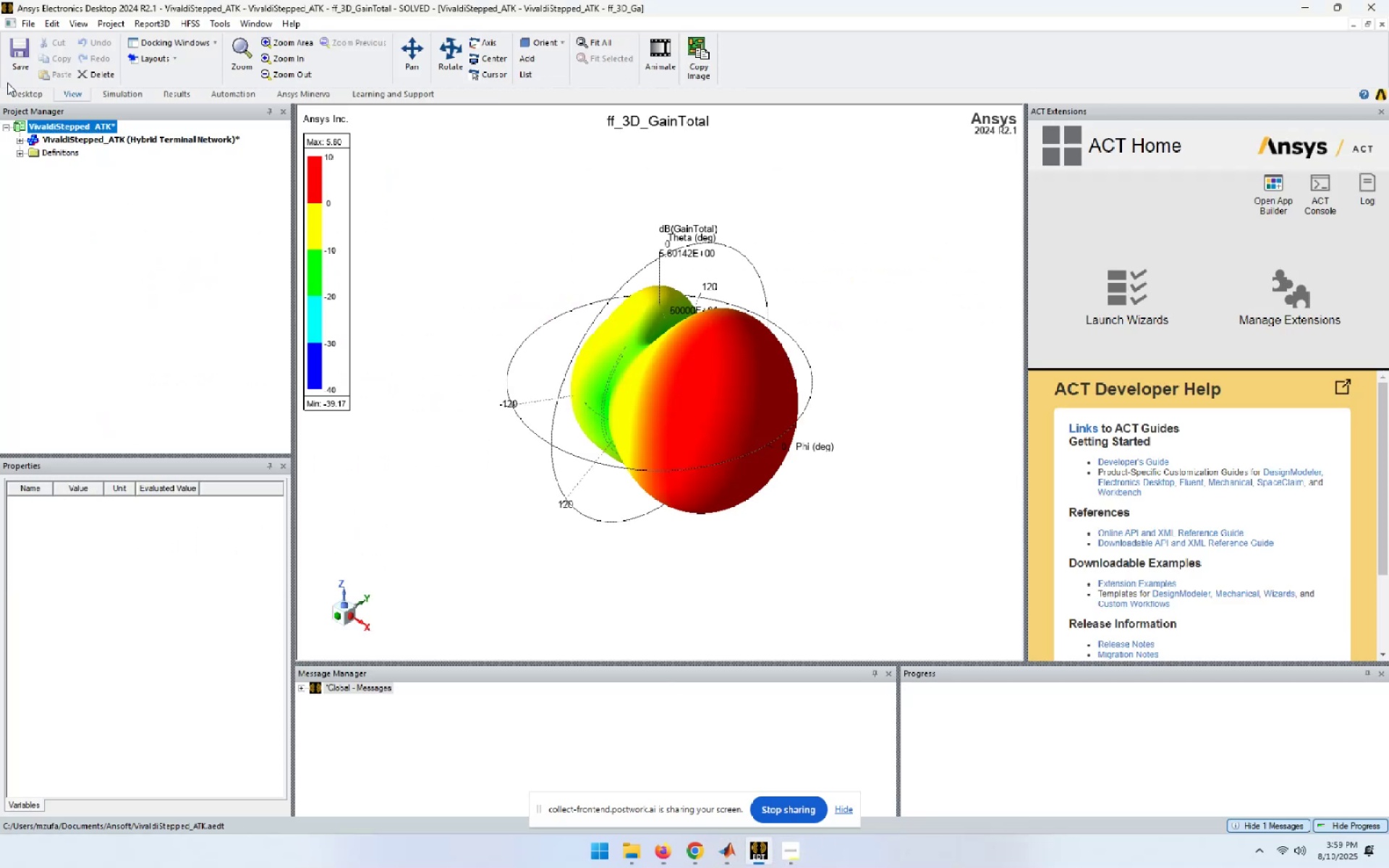 
left_click([6, 72])
 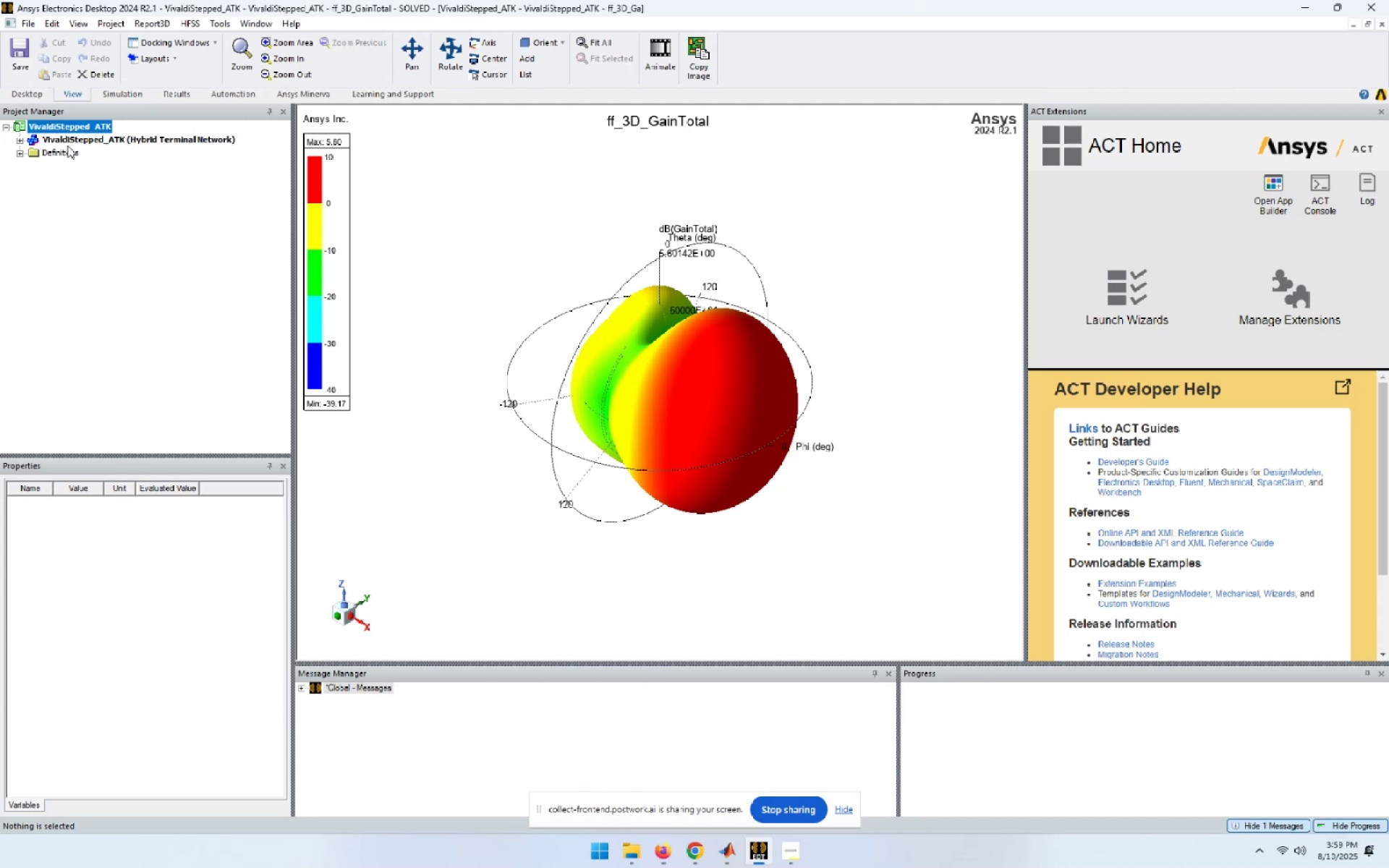 
left_click([4, 128])
 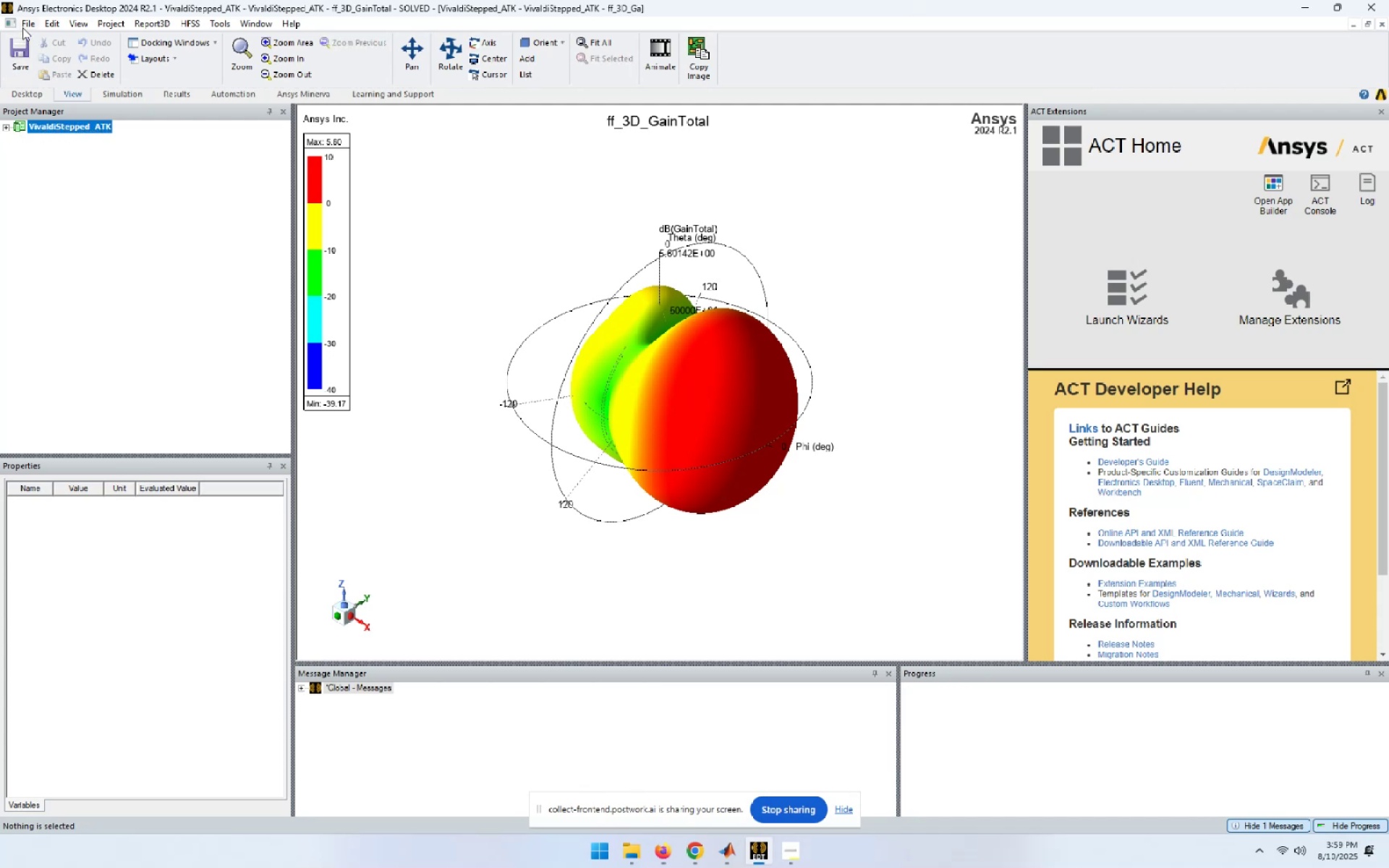 
left_click([25, 24])
 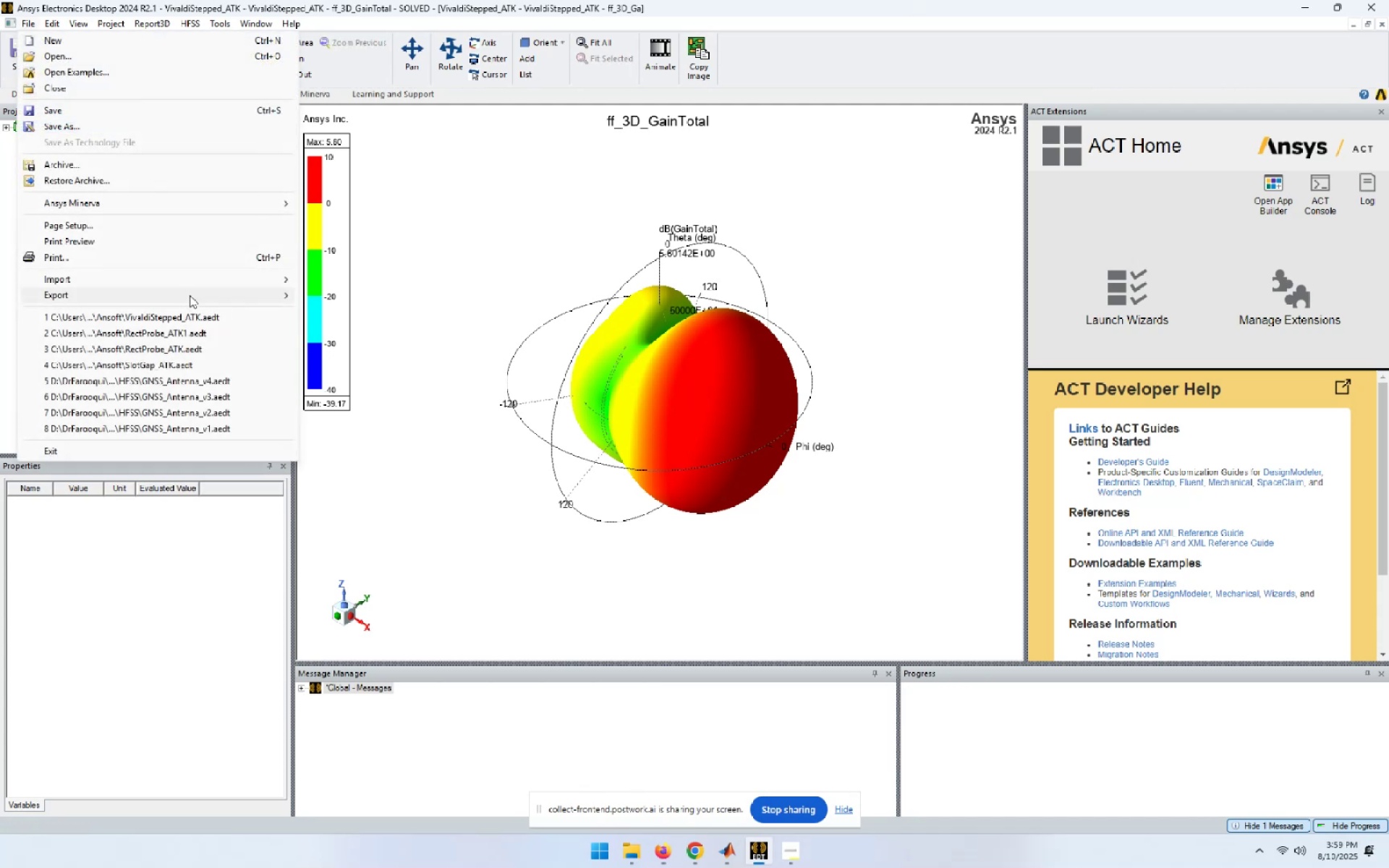 
left_click([182, 364])
 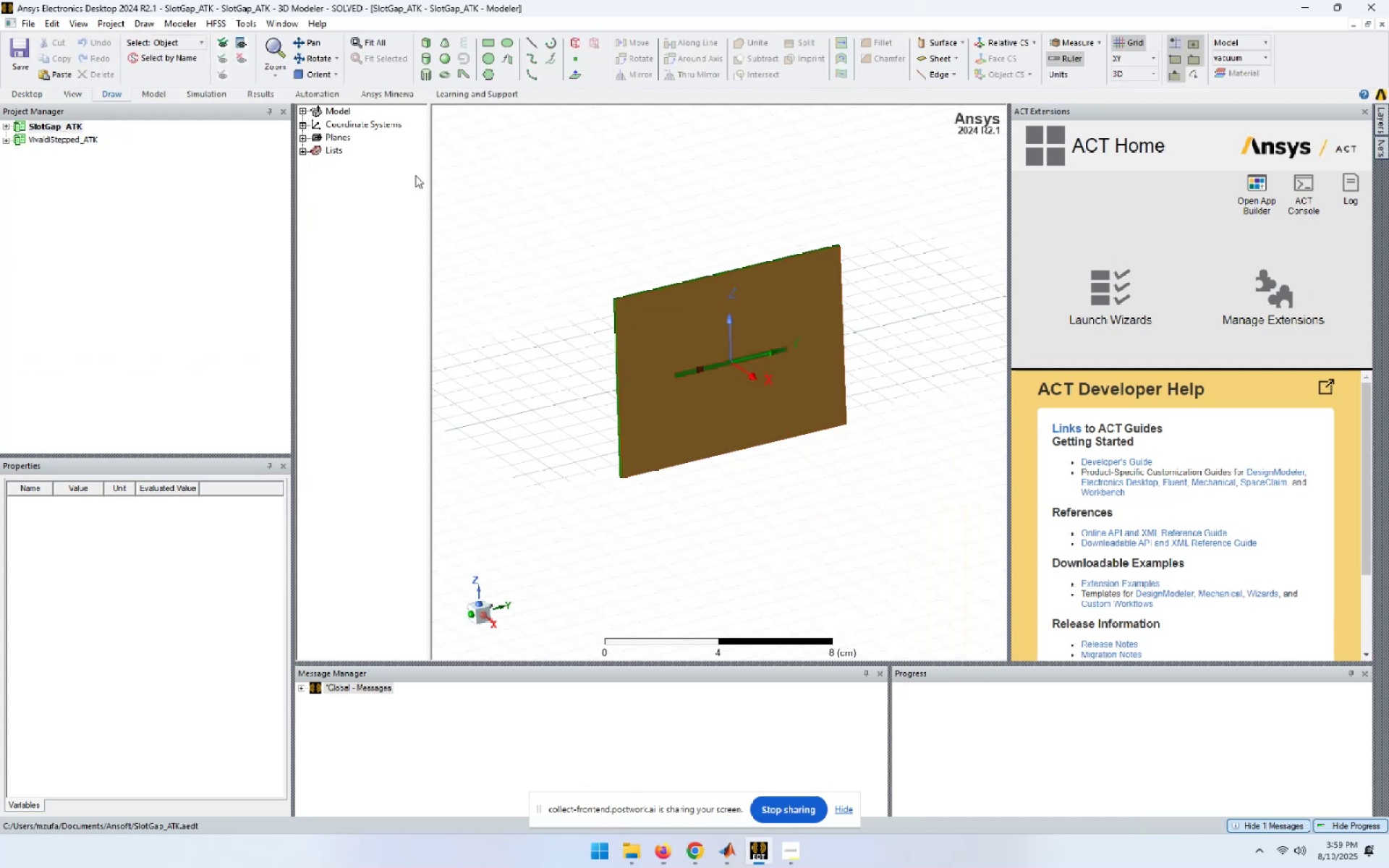 
wait(5.34)
 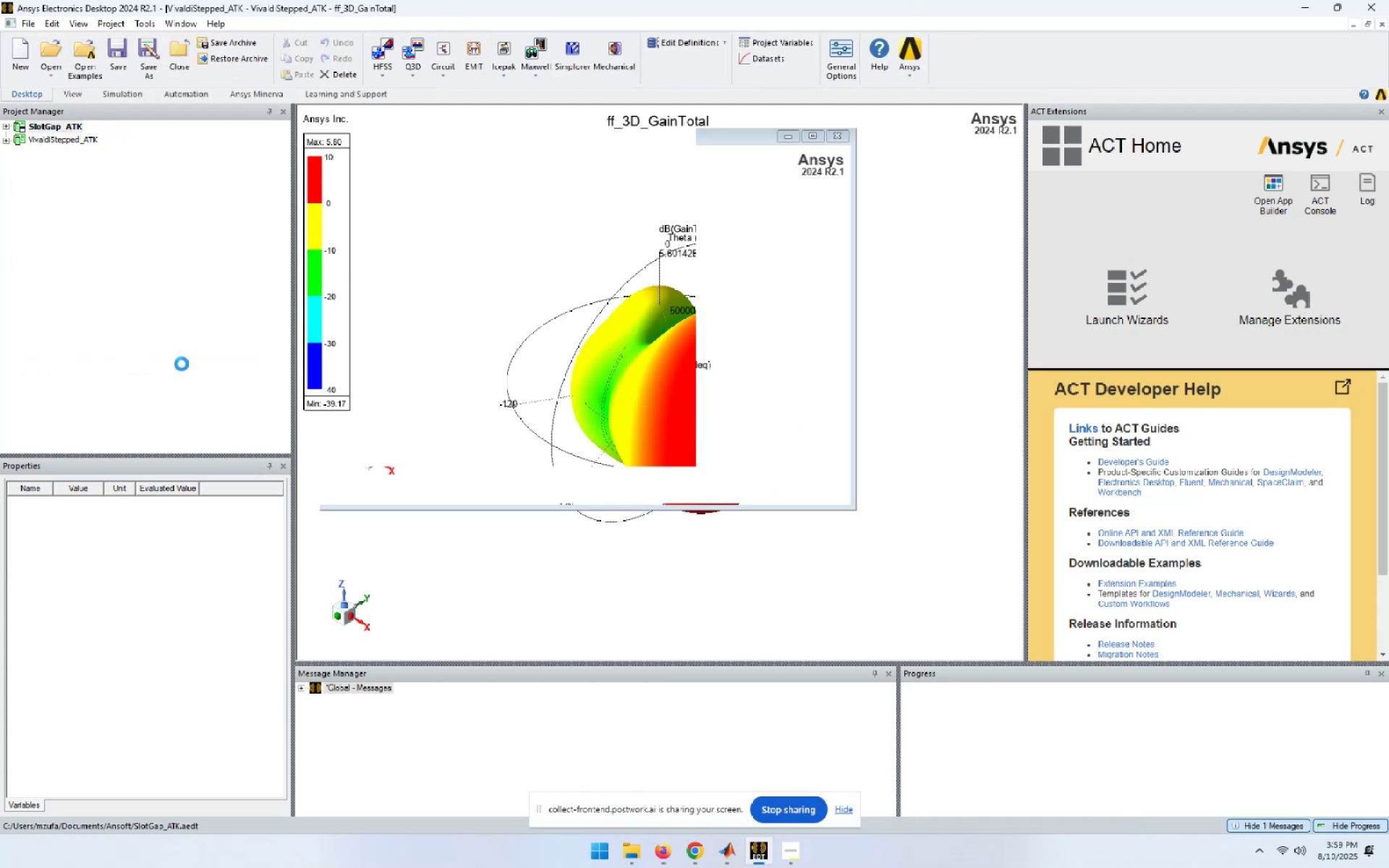 
left_click([7, 127])
 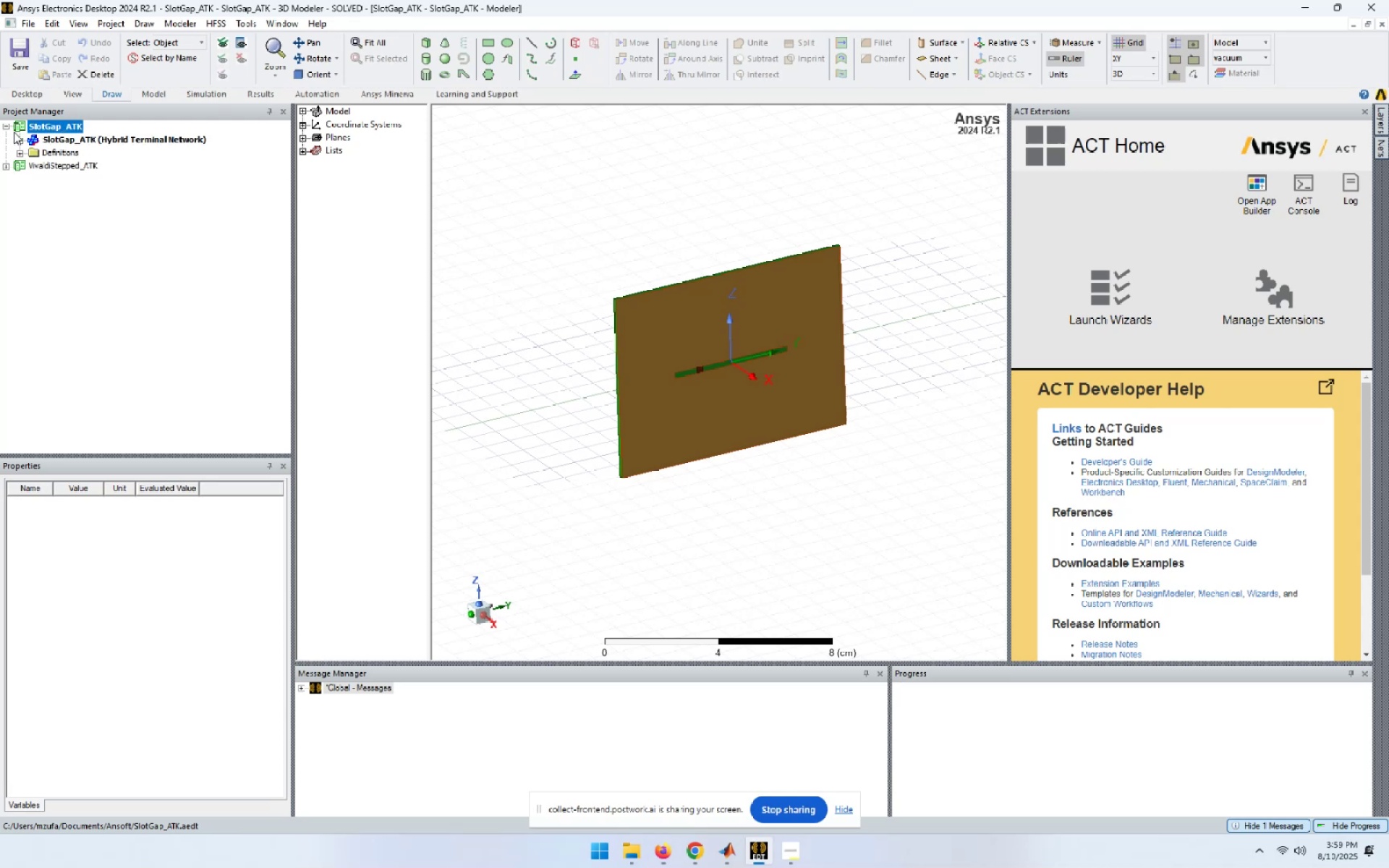 
left_click([17, 137])
 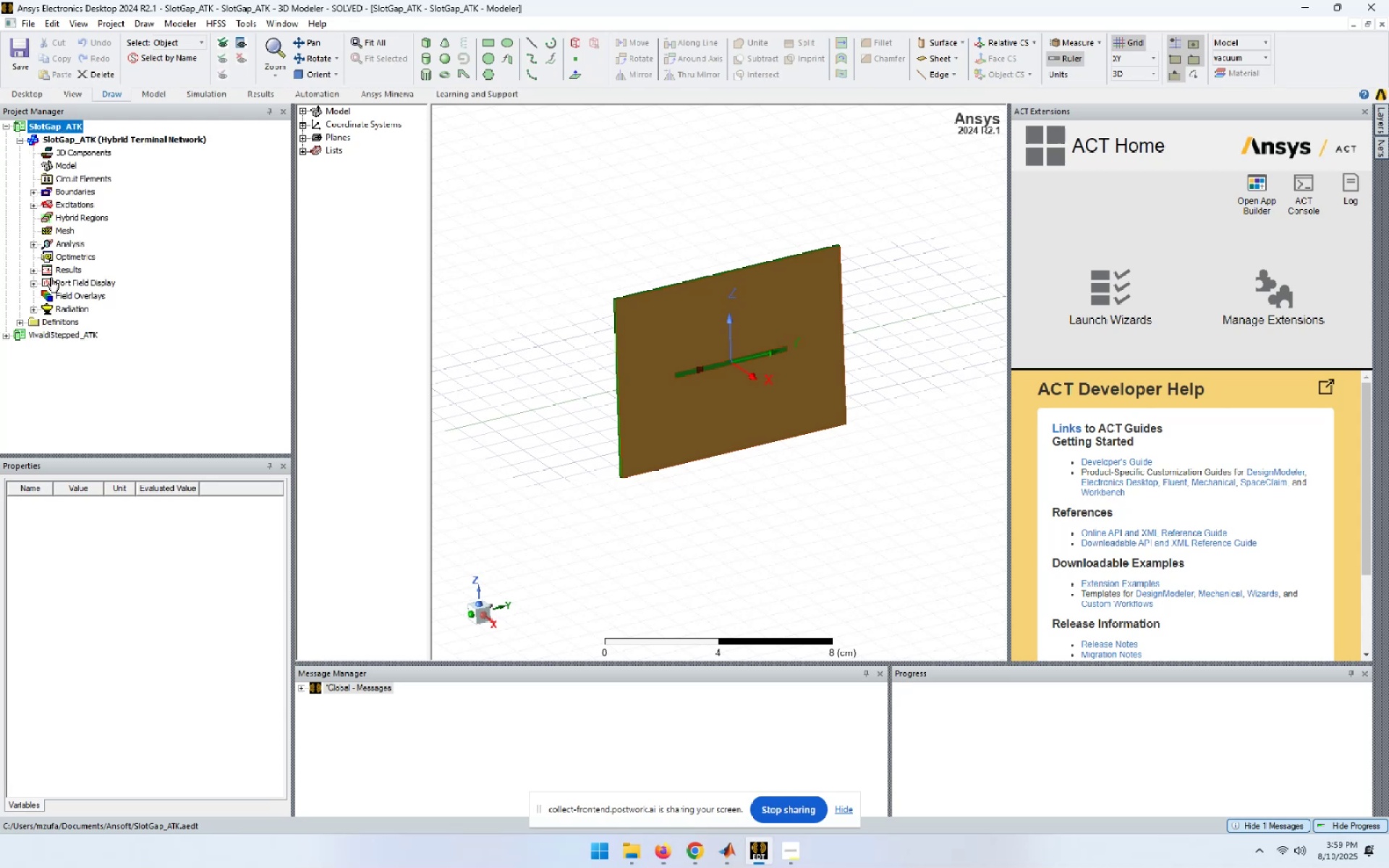 
left_click([30, 269])
 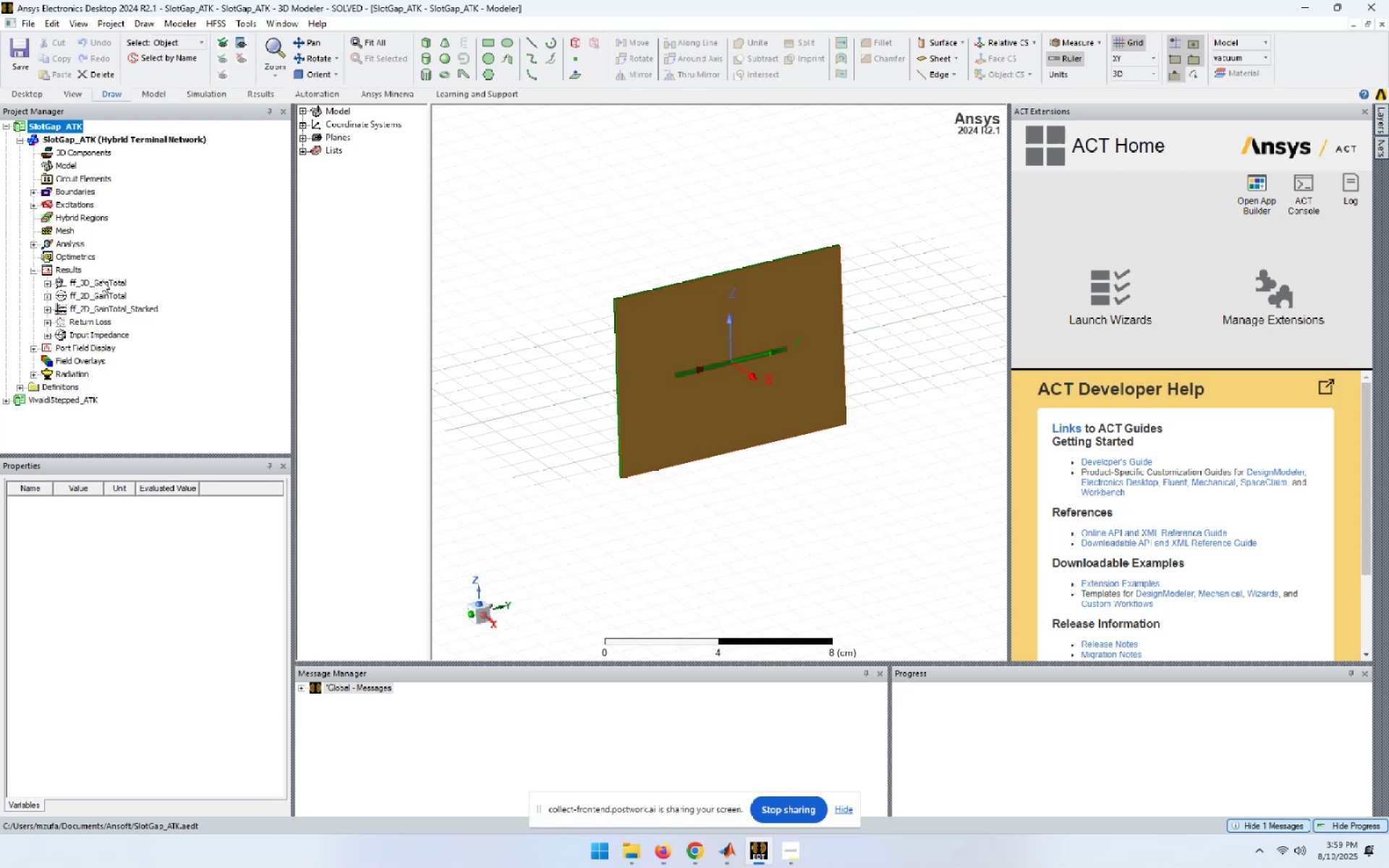 
double_click([101, 280])
 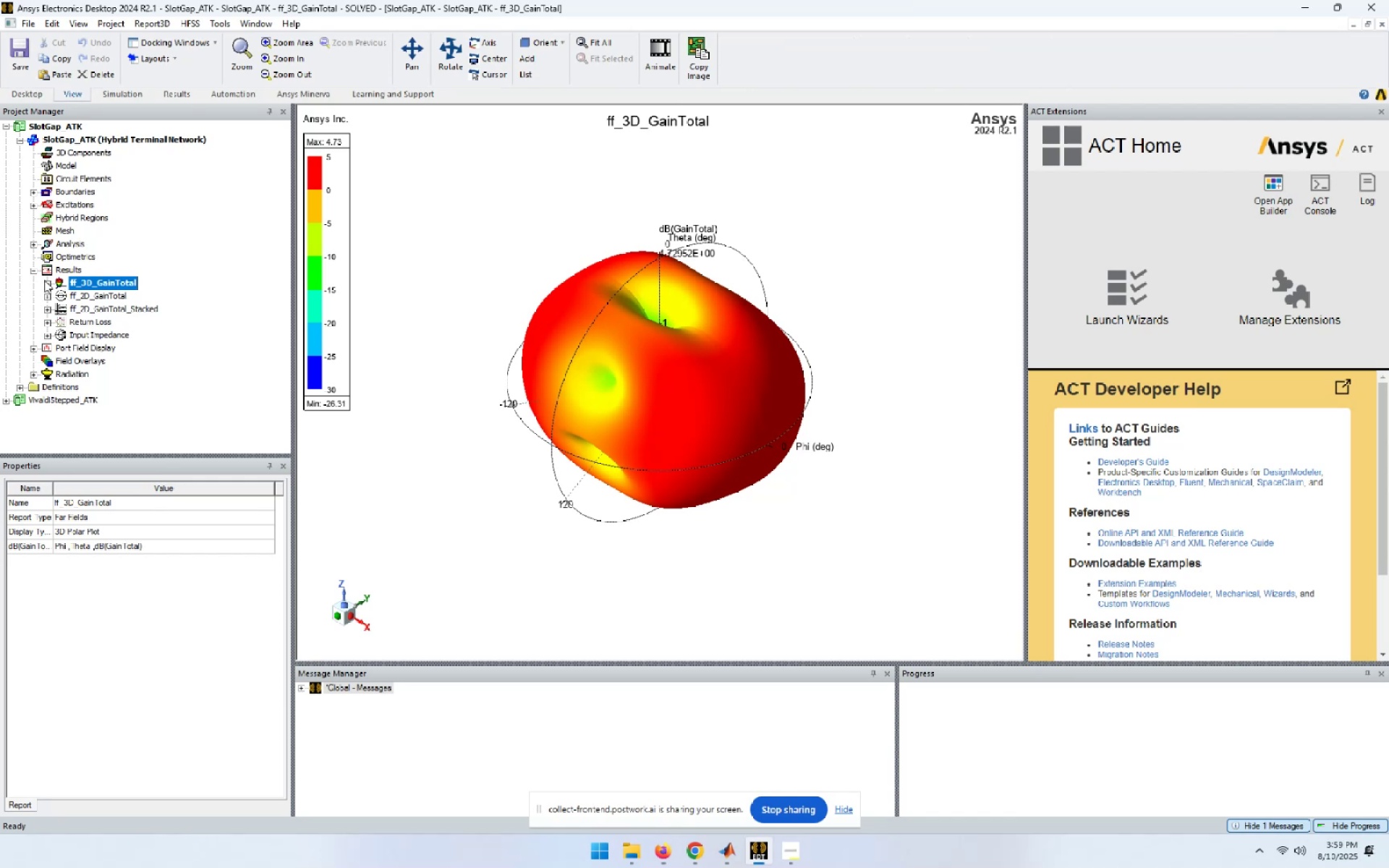 
left_click([45, 281])
 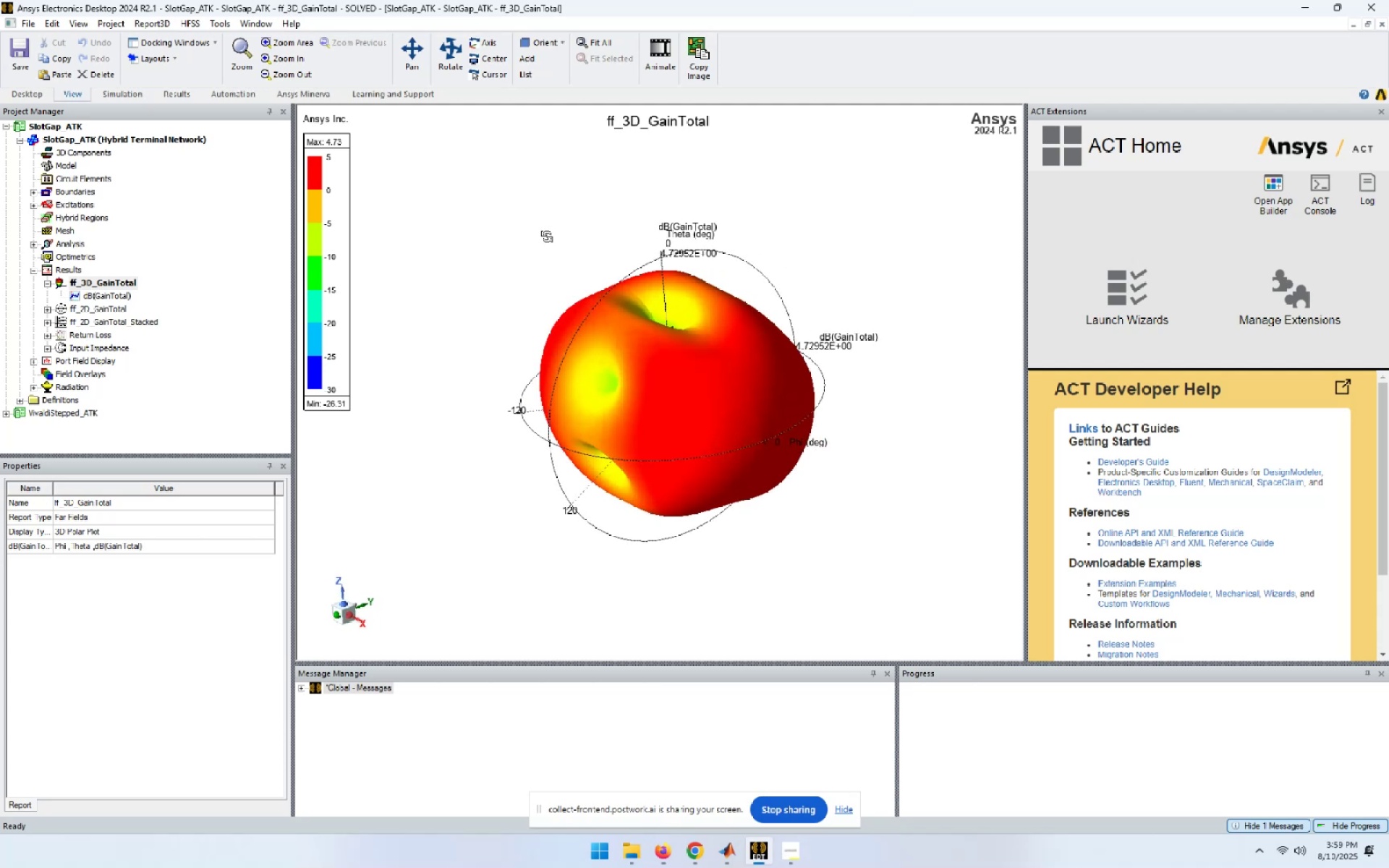 
wait(14.15)
 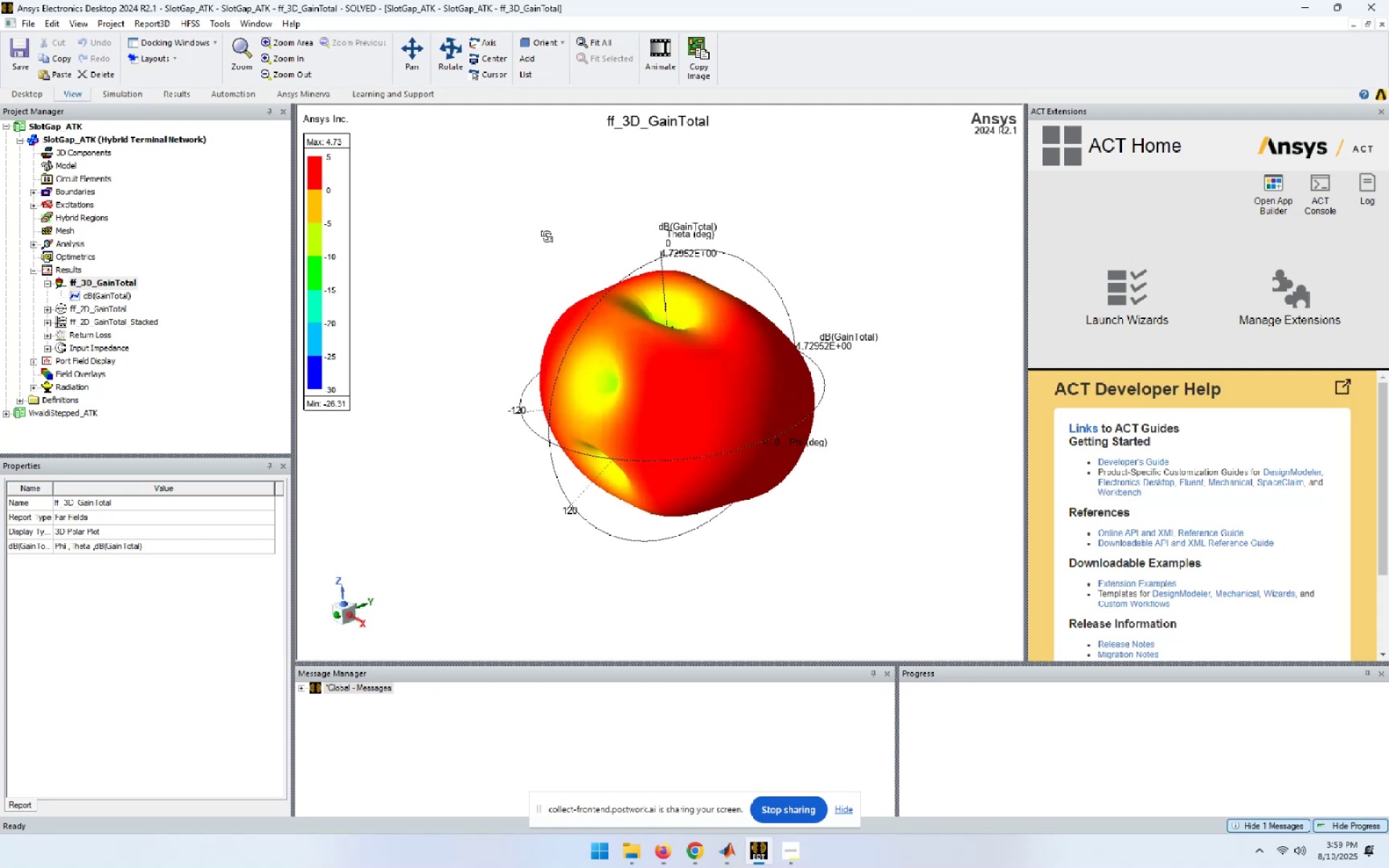 
double_click([116, 299])
 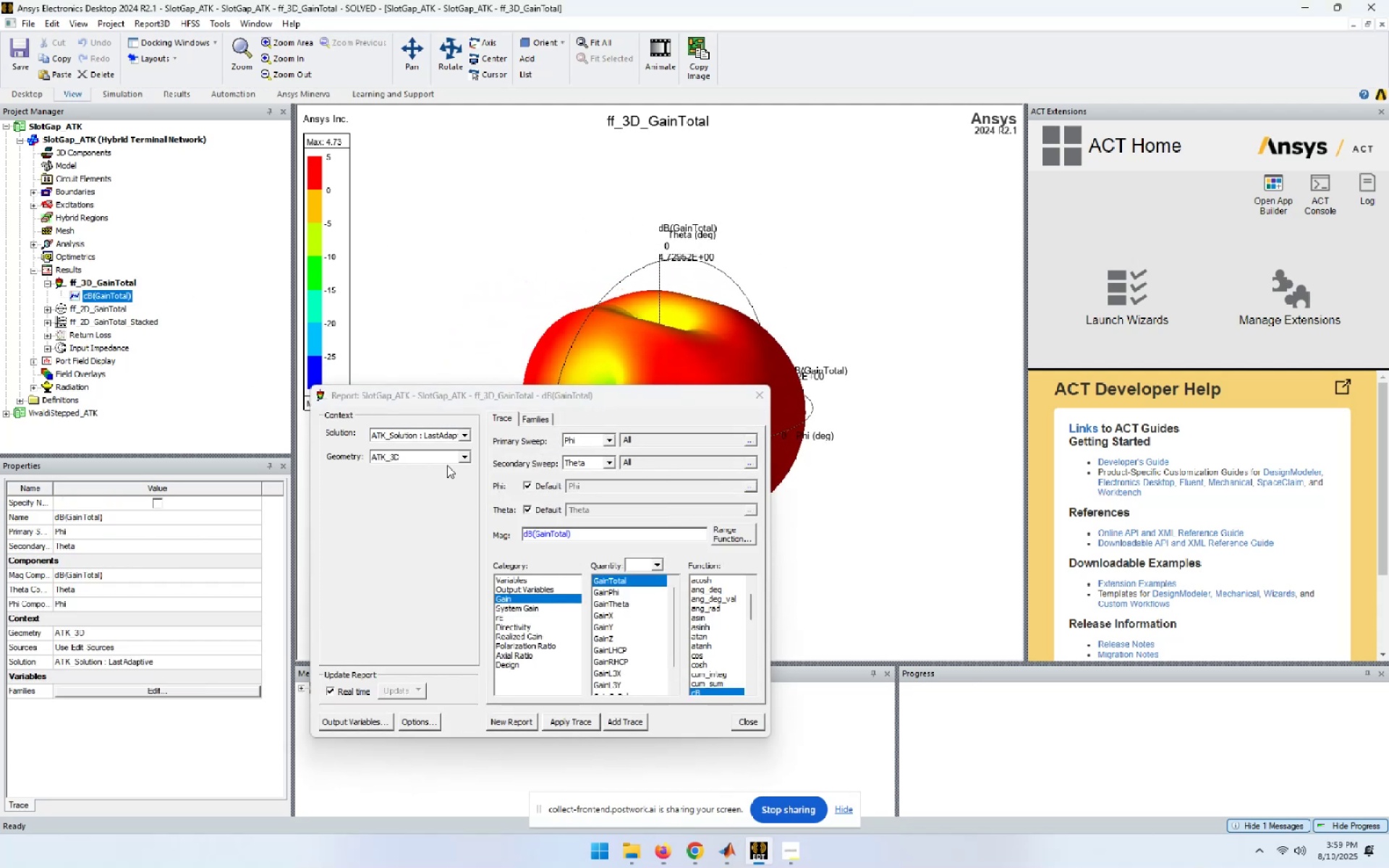 
double_click([448, 455])
 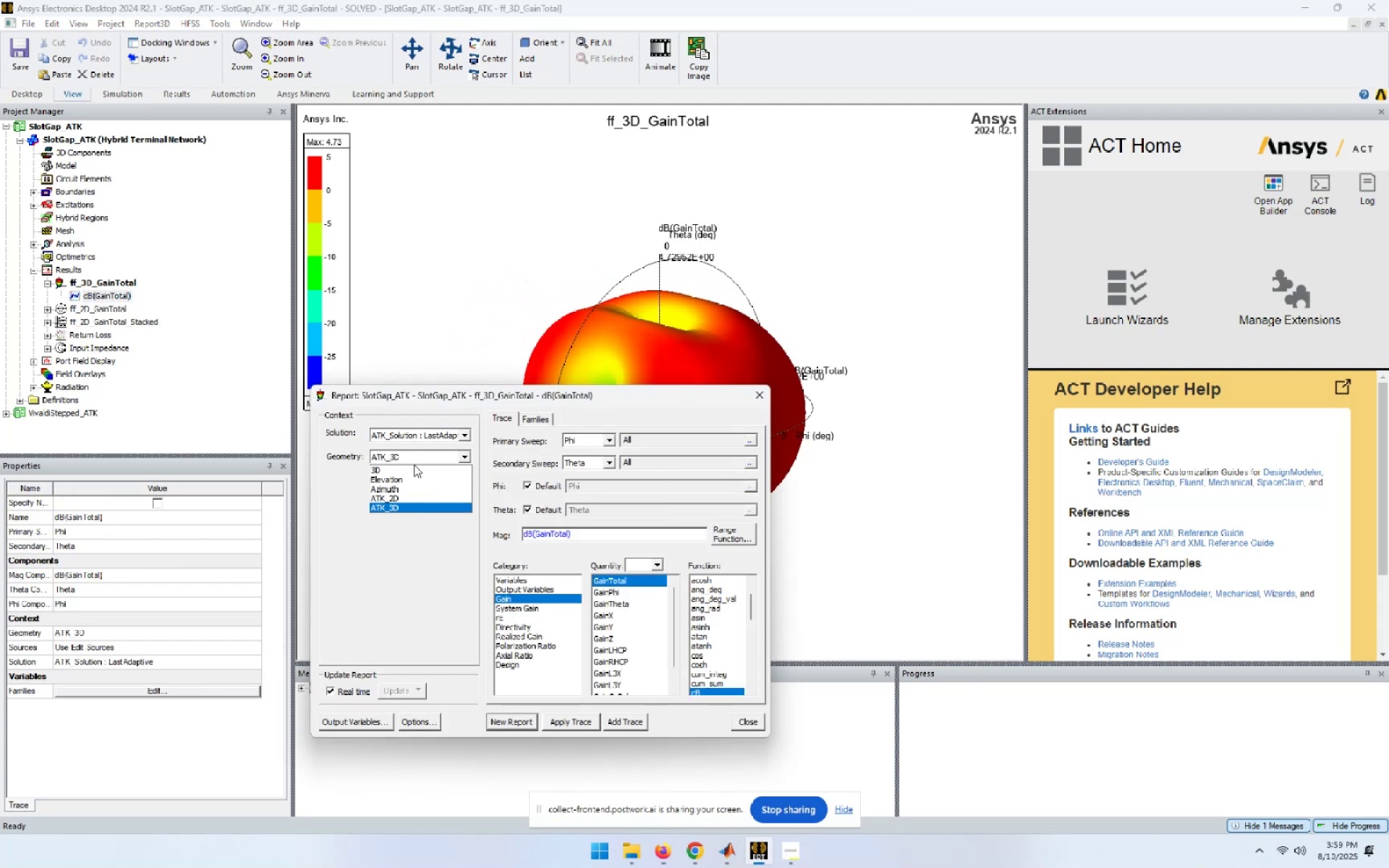 
left_click([412, 467])
 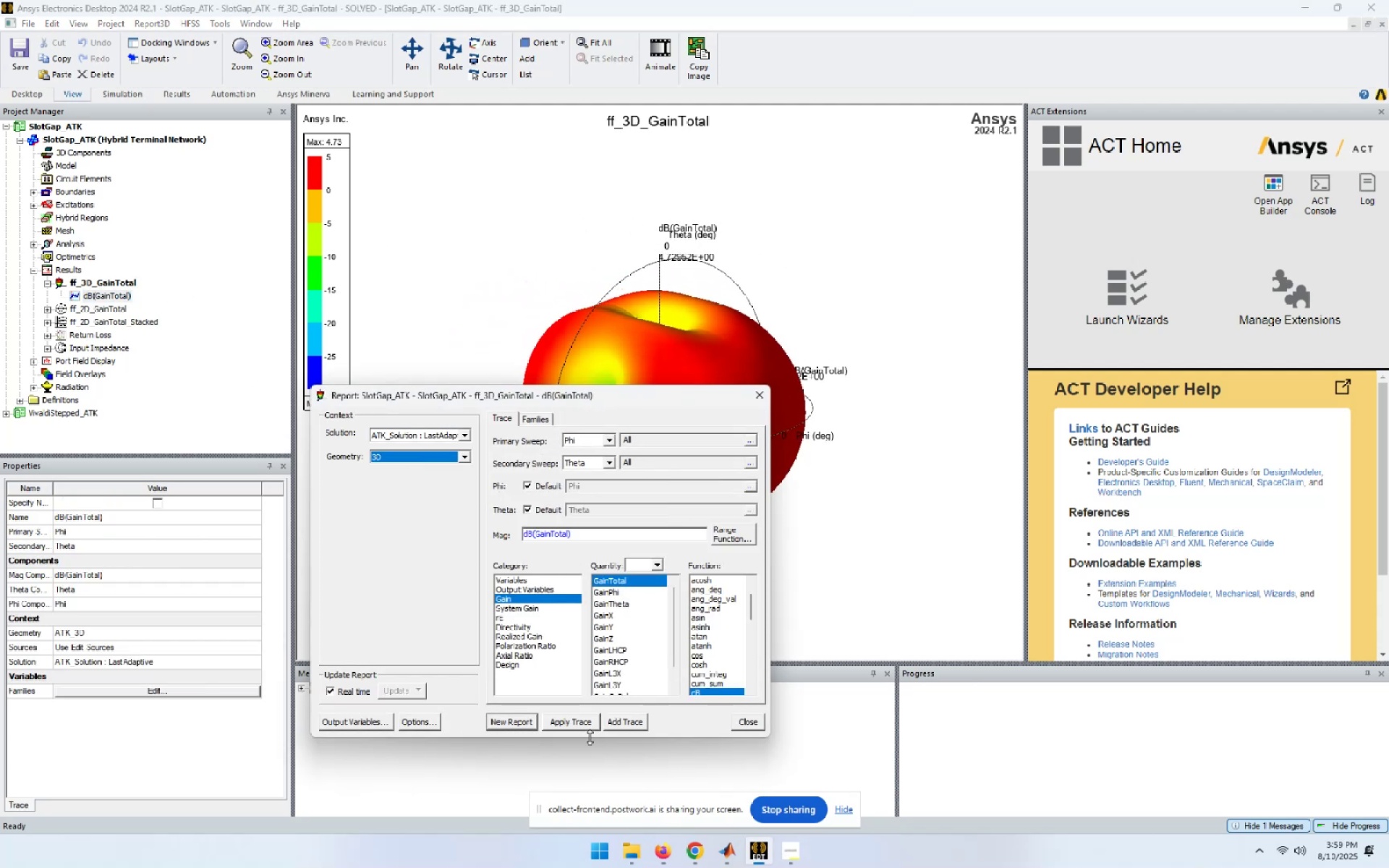 
left_click([577, 722])
 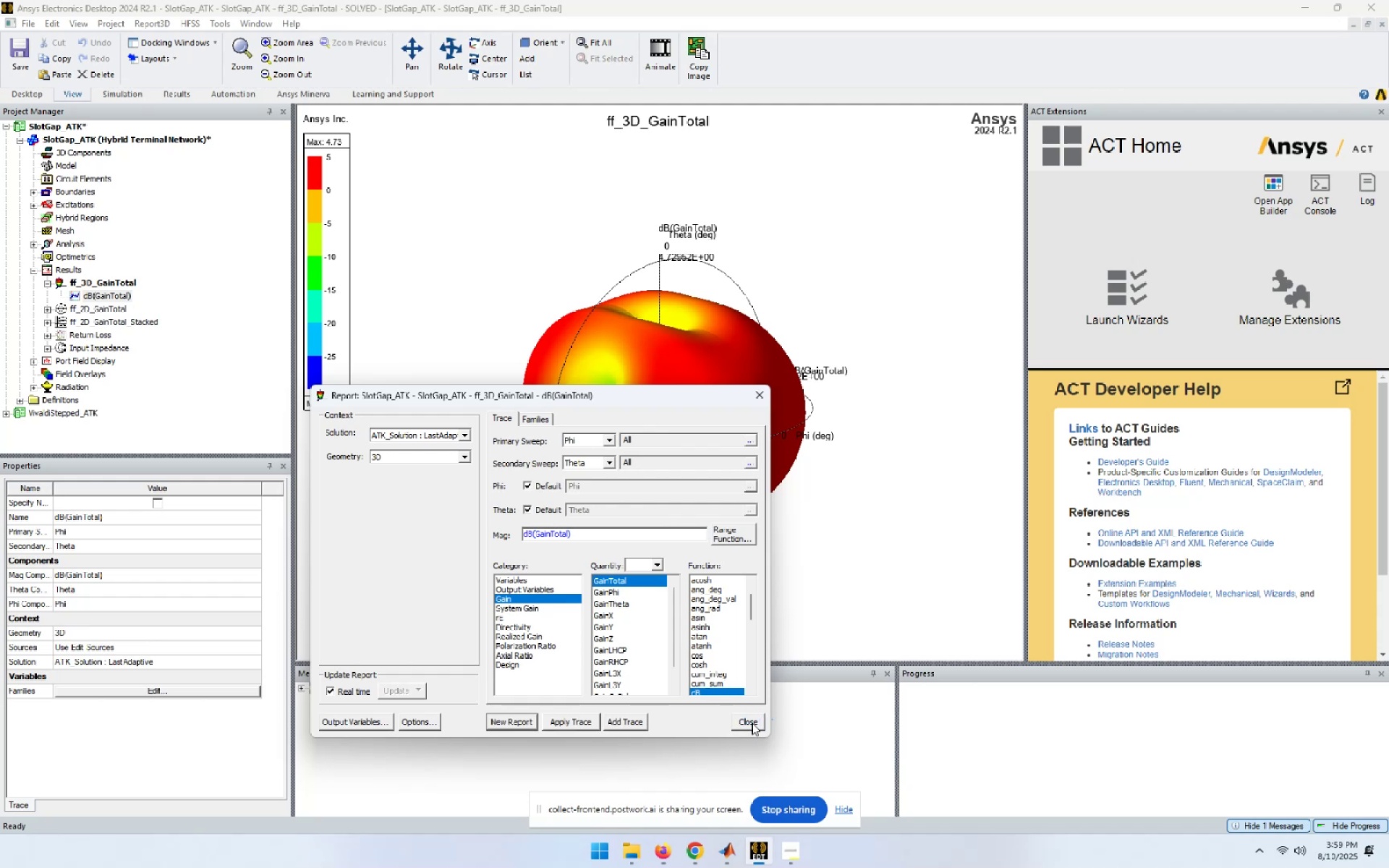 
left_click([752, 723])
 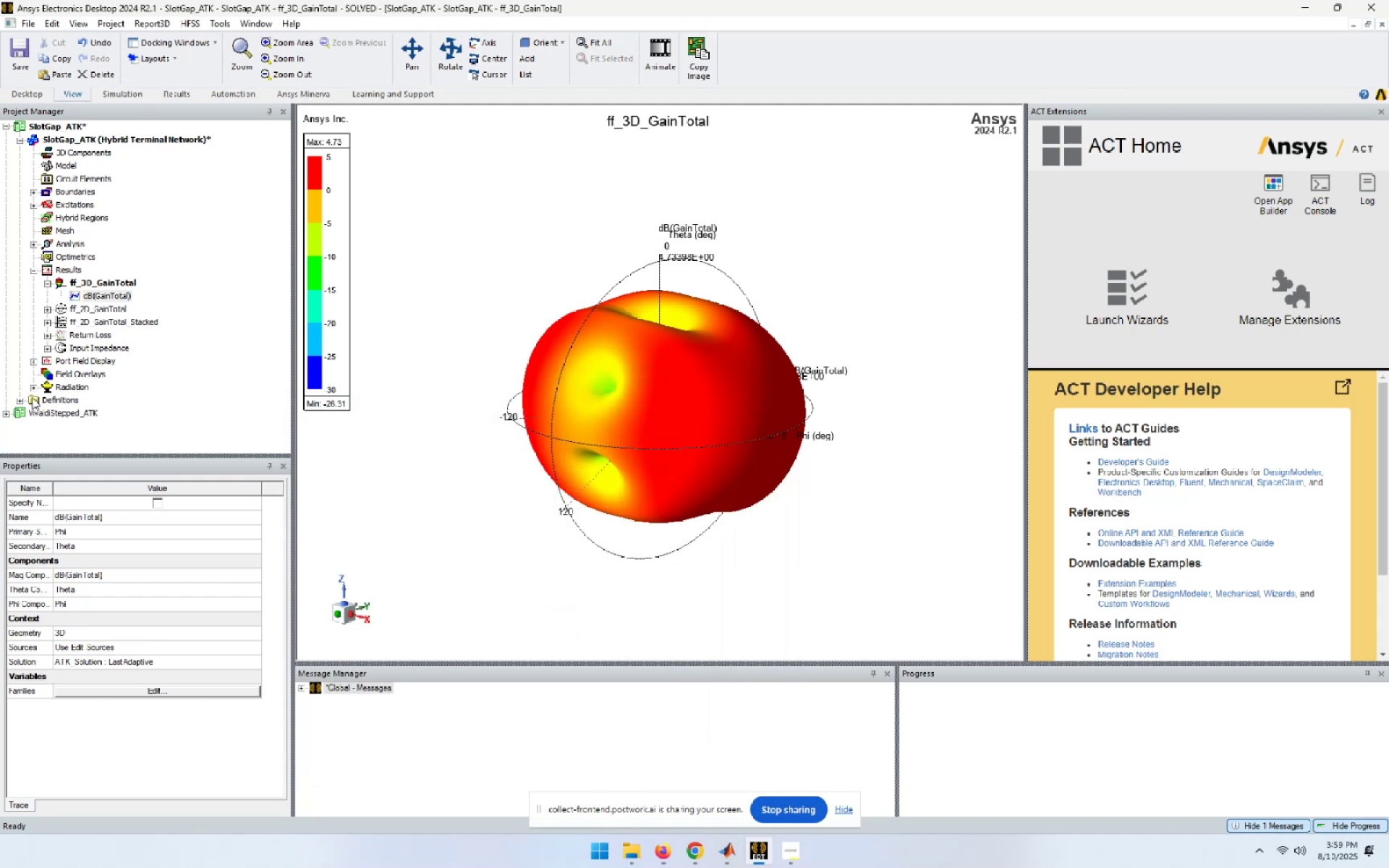 
left_click([33, 385])
 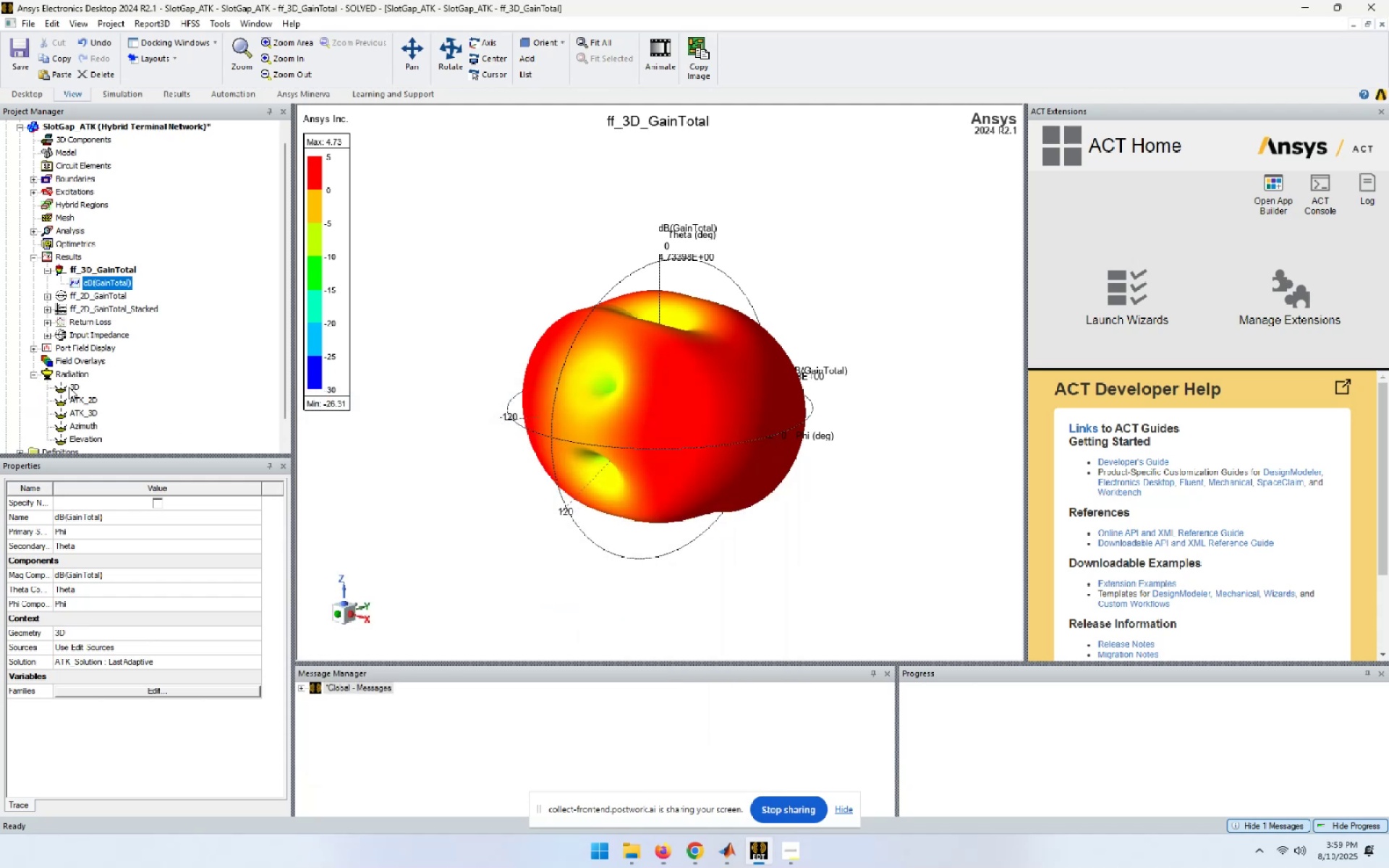 
double_click([69, 387])
 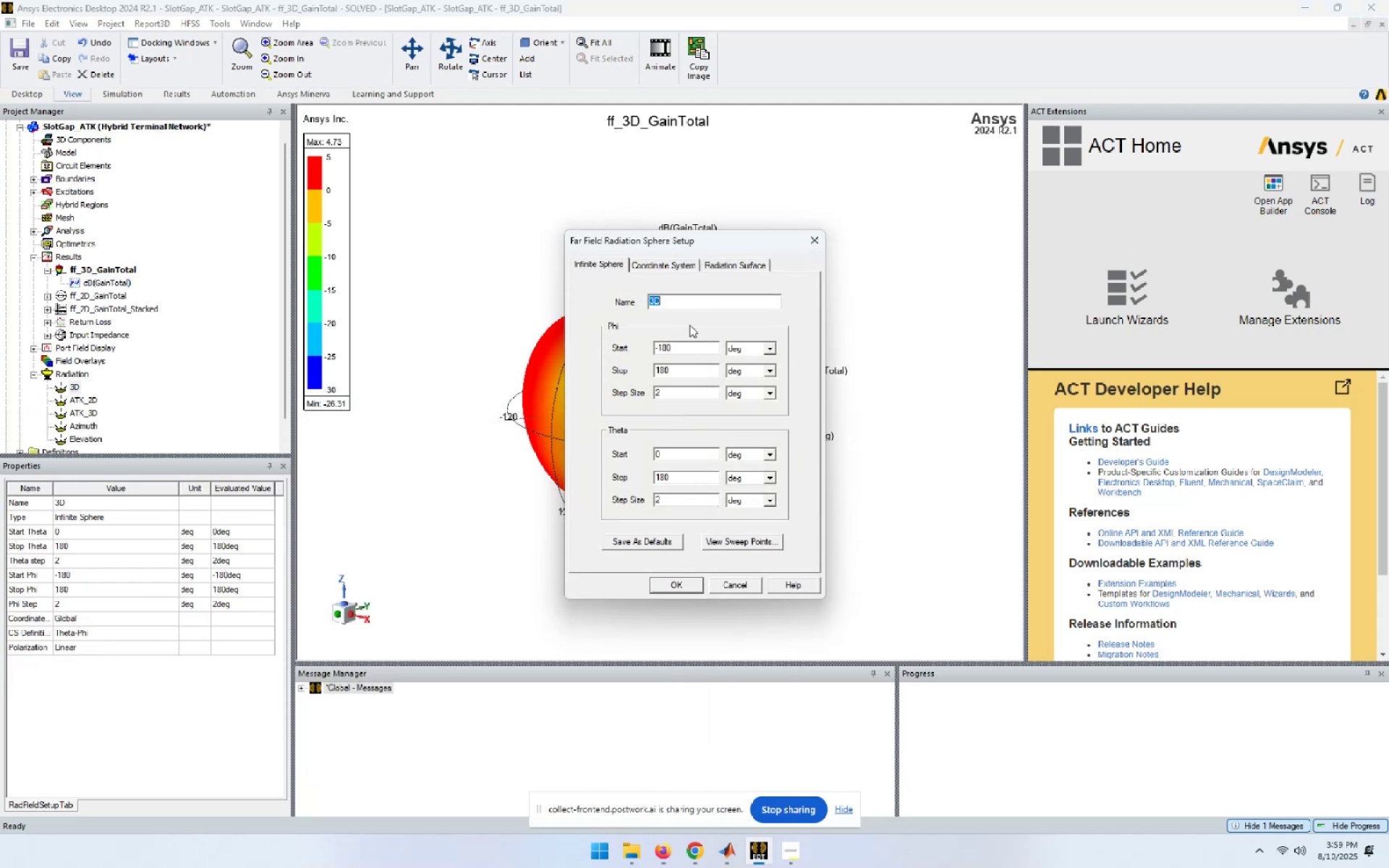 
left_click_drag(start_coordinate=[692, 349], to_coordinate=[603, 345])
 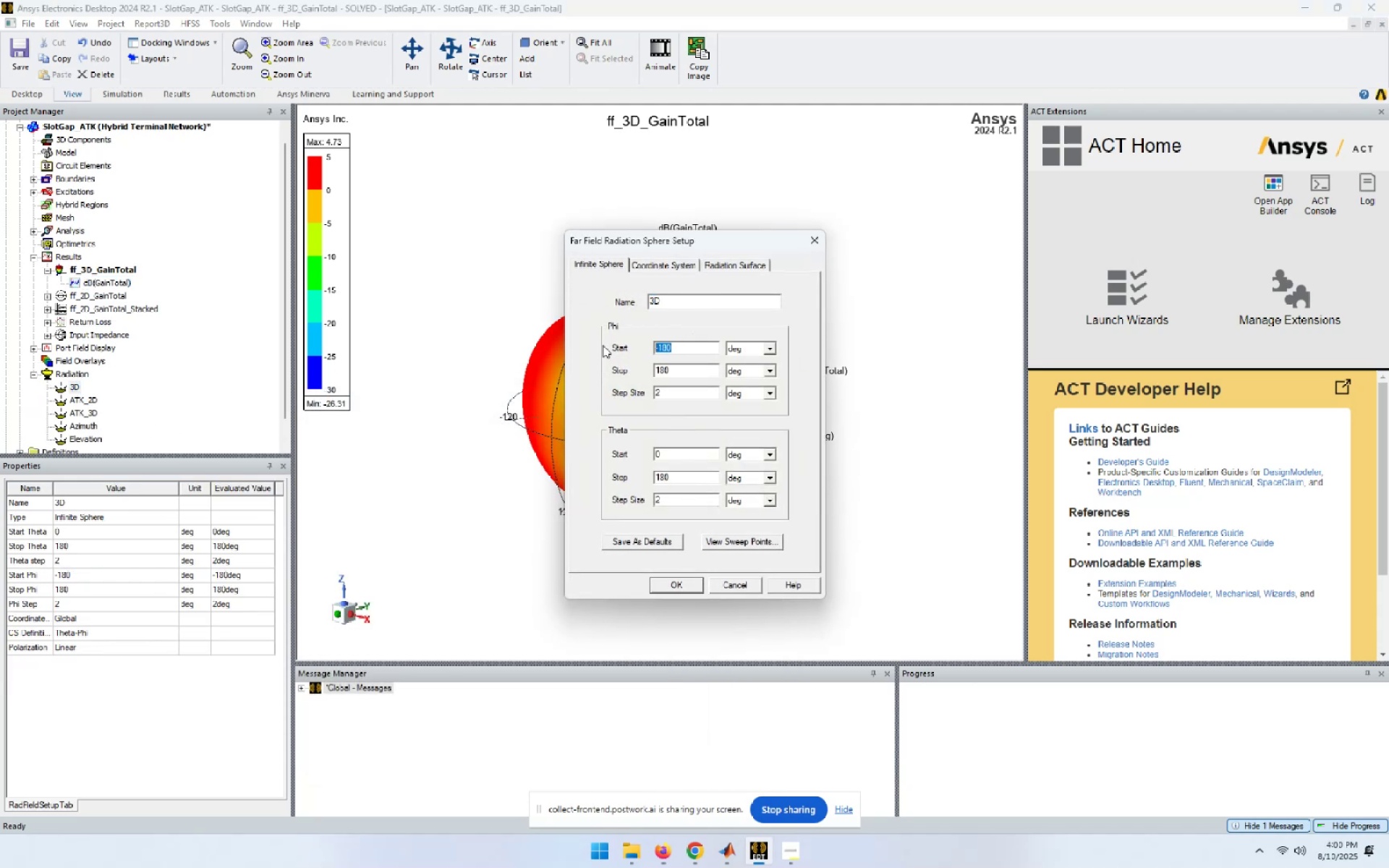 
key(Numpad0)
 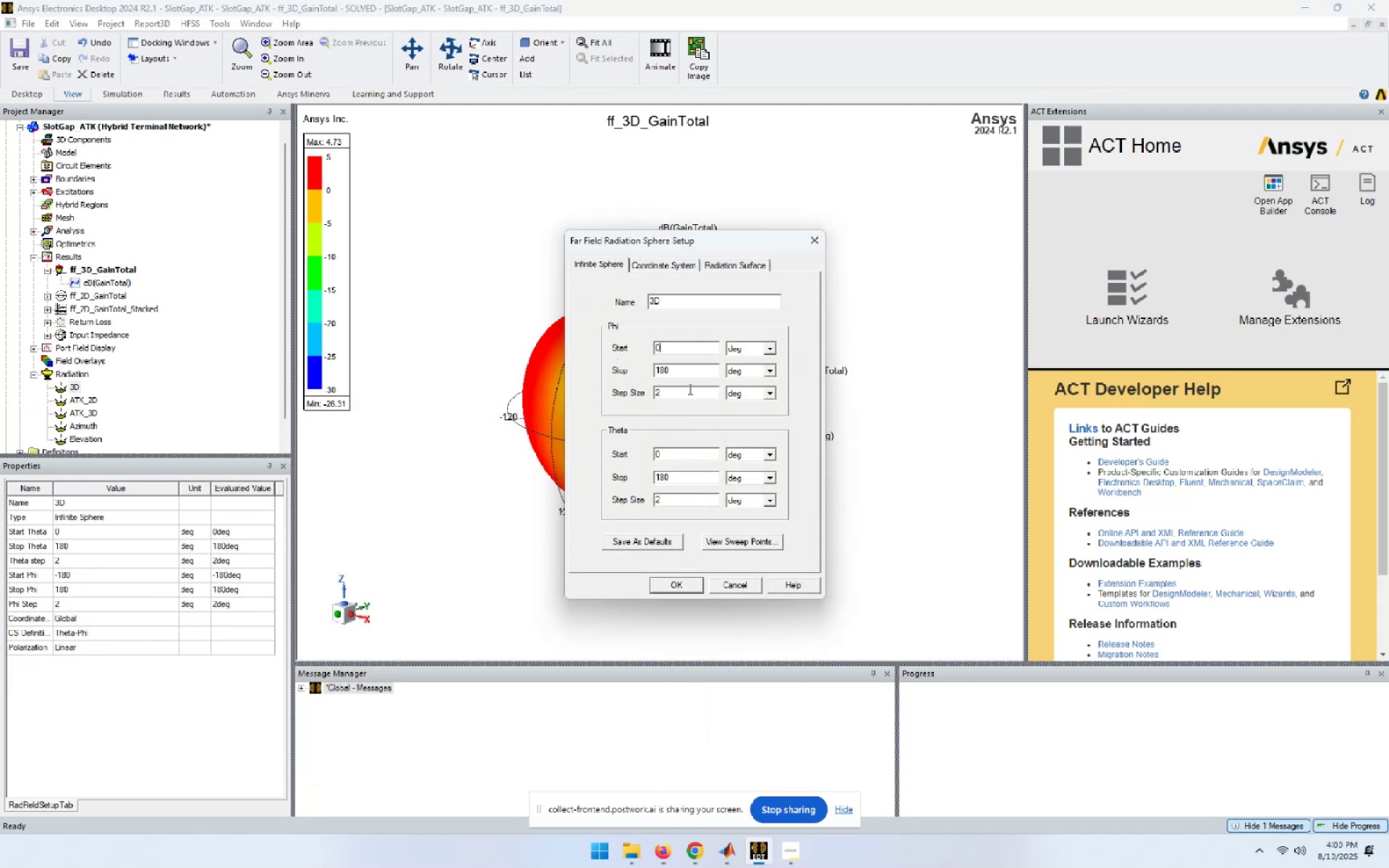 
left_click_drag(start_coordinate=[689, 375], to_coordinate=[600, 375])
 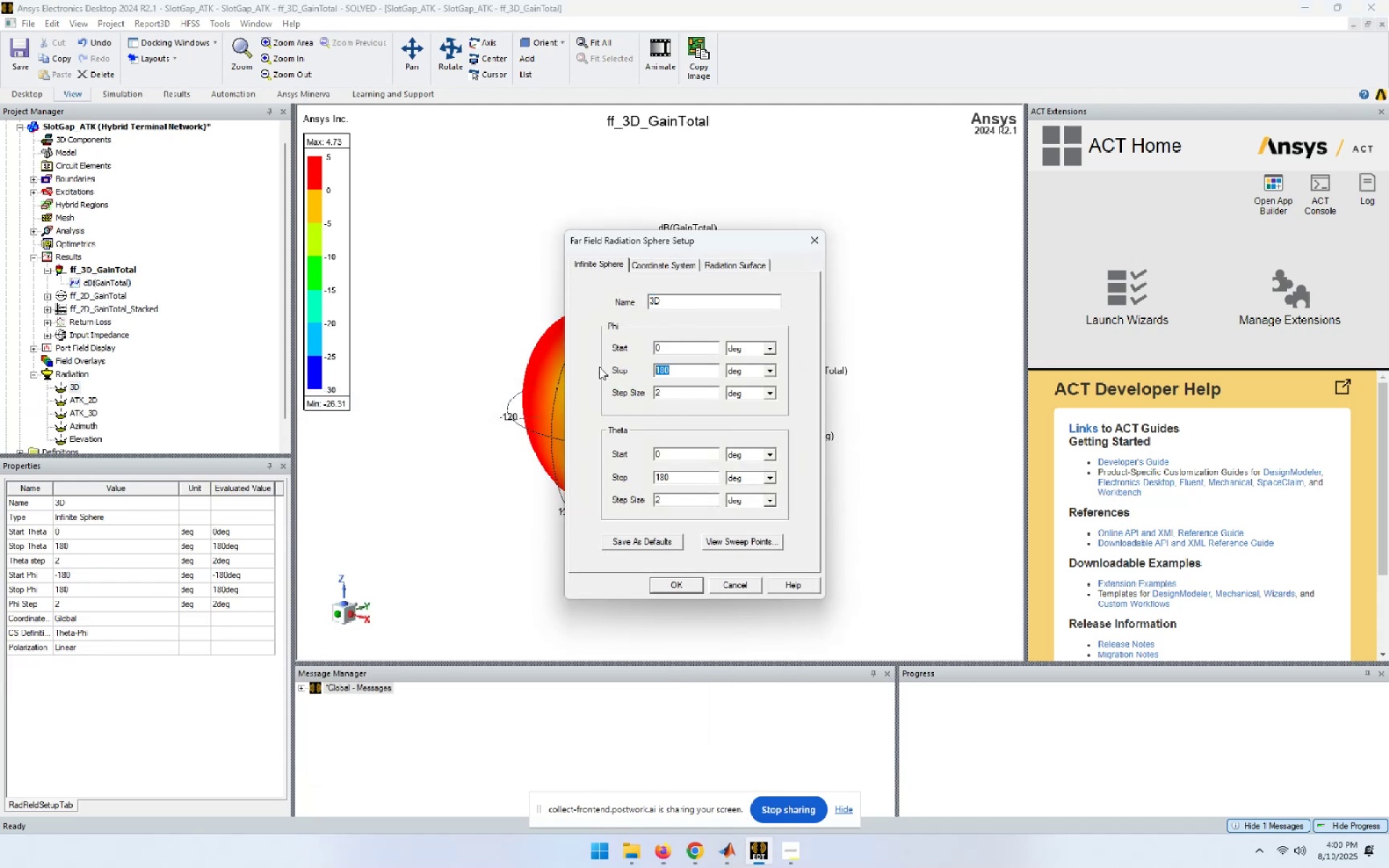 
key(Numpad3)
 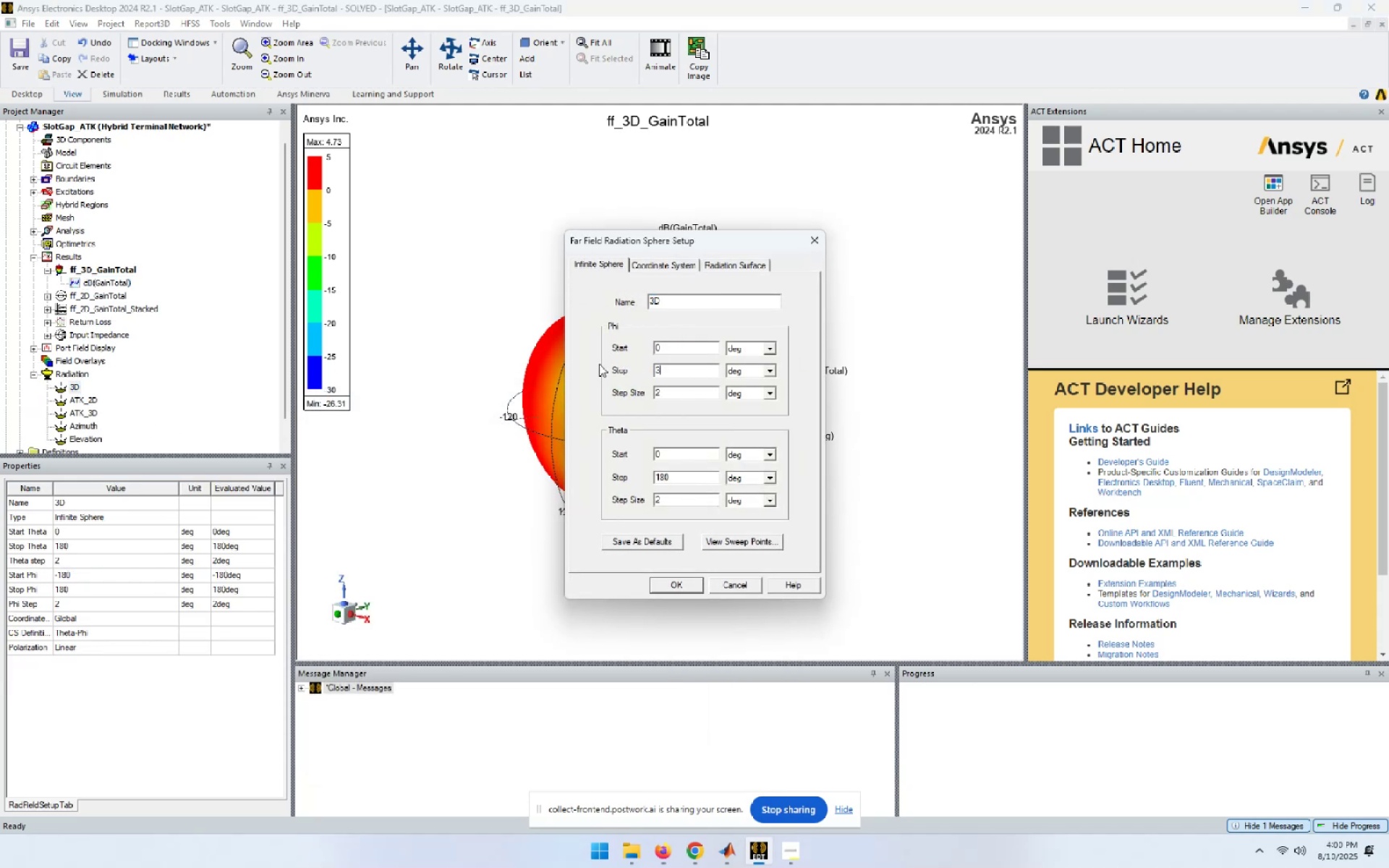 
key(Numpad6)
 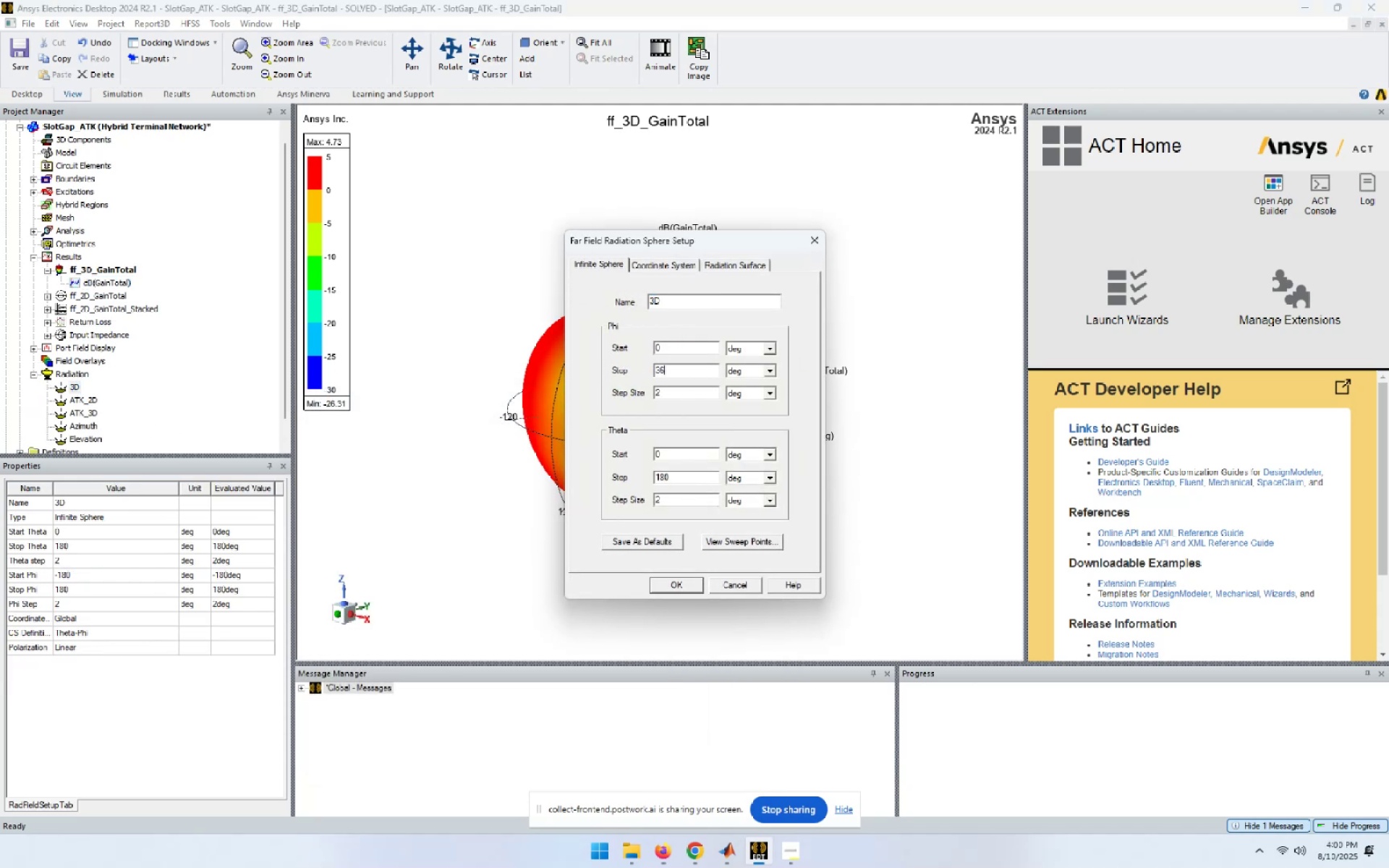 
key(Numpad0)
 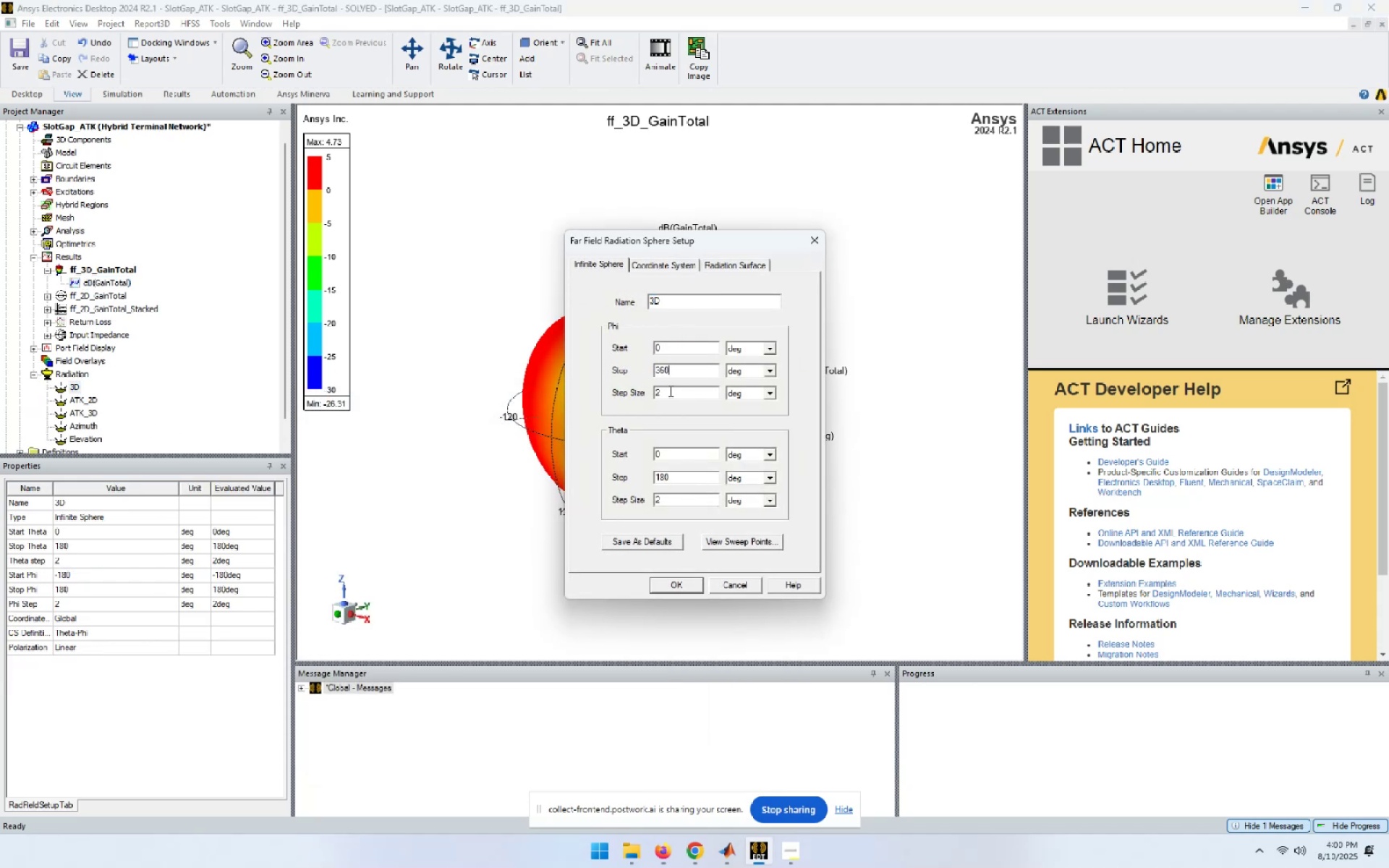 
left_click_drag(start_coordinate=[677, 392], to_coordinate=[625, 393])
 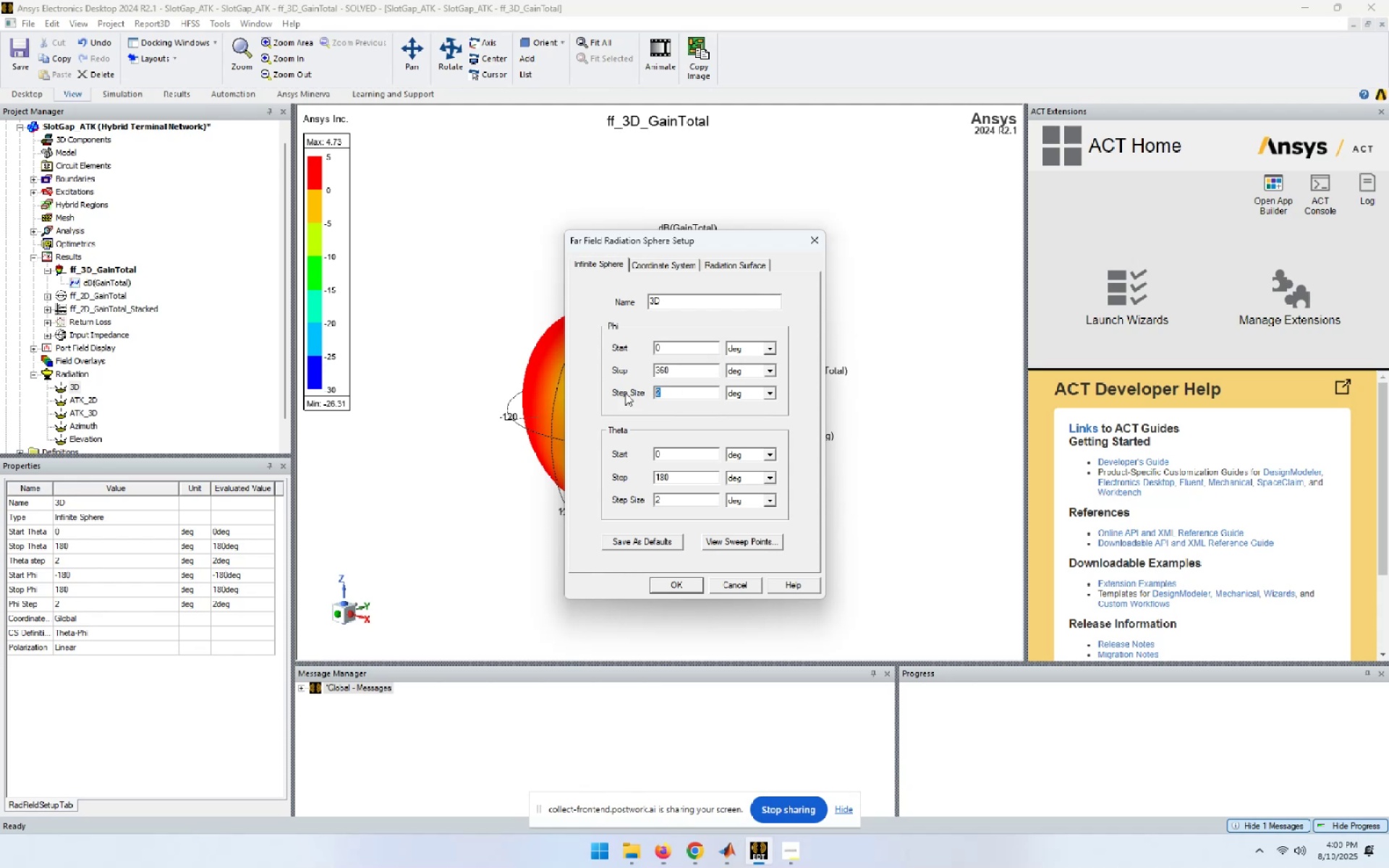 
key(Numpad1)
 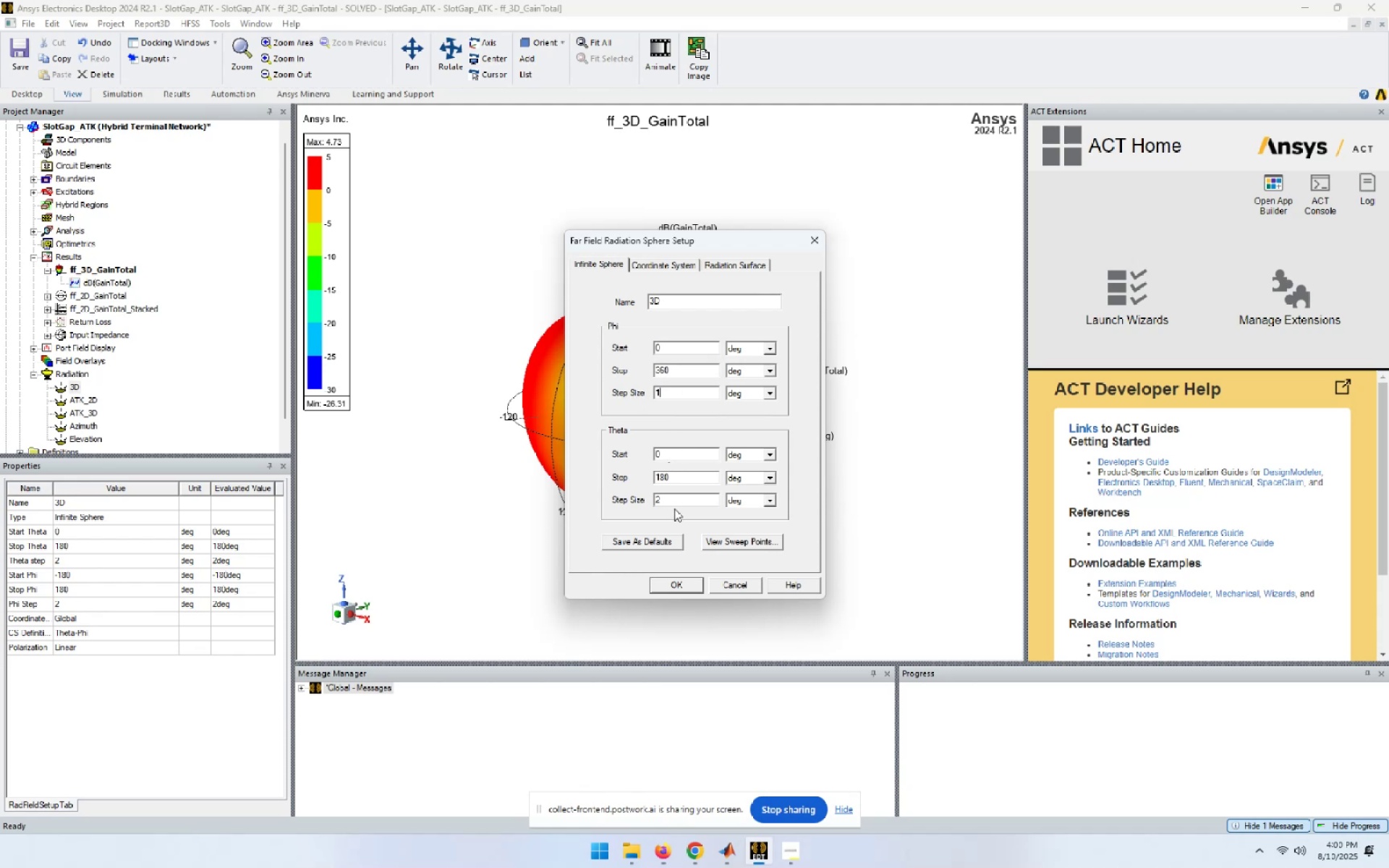 
left_click_drag(start_coordinate=[671, 503], to_coordinate=[606, 503])
 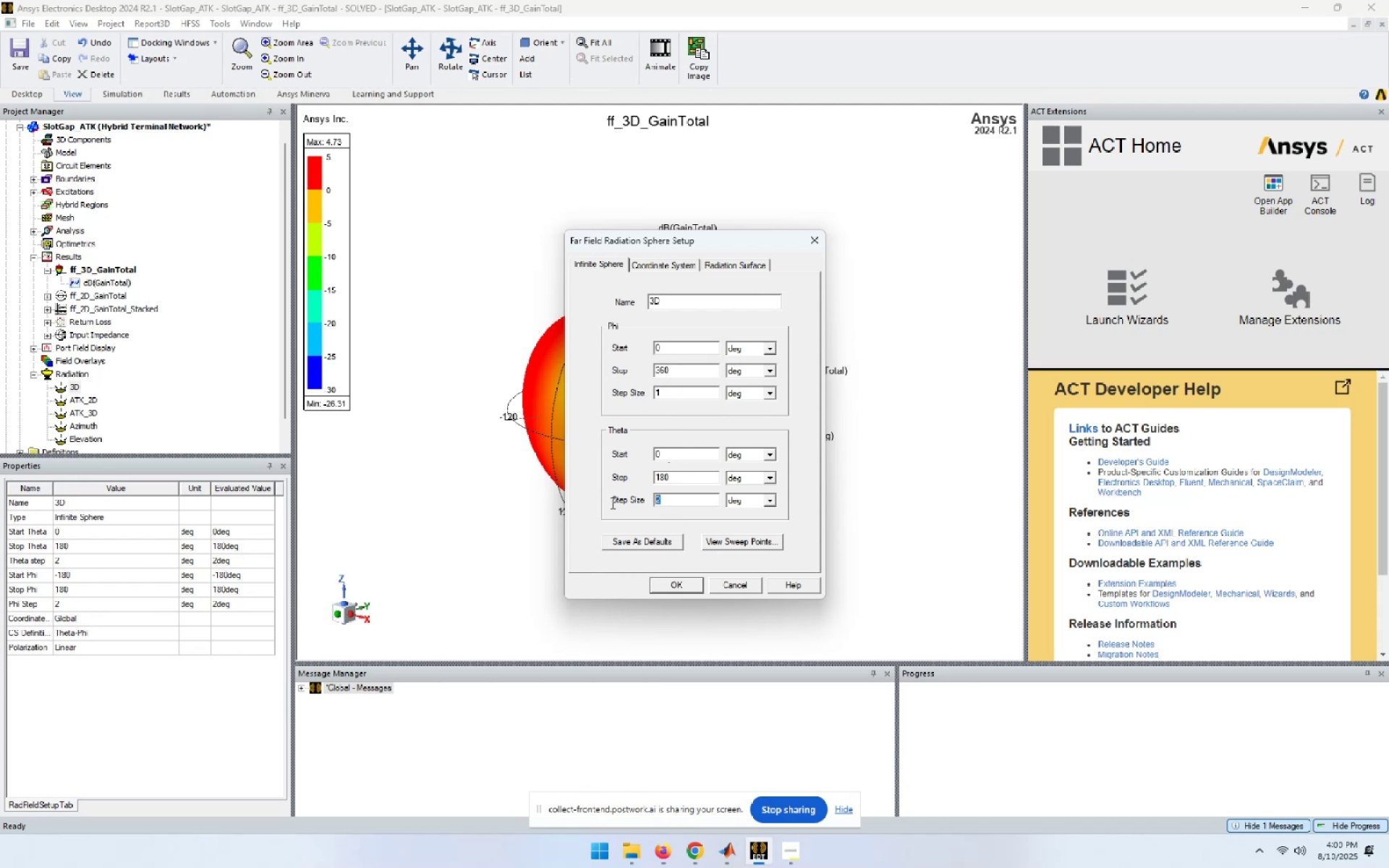 
key(Numpad1)
 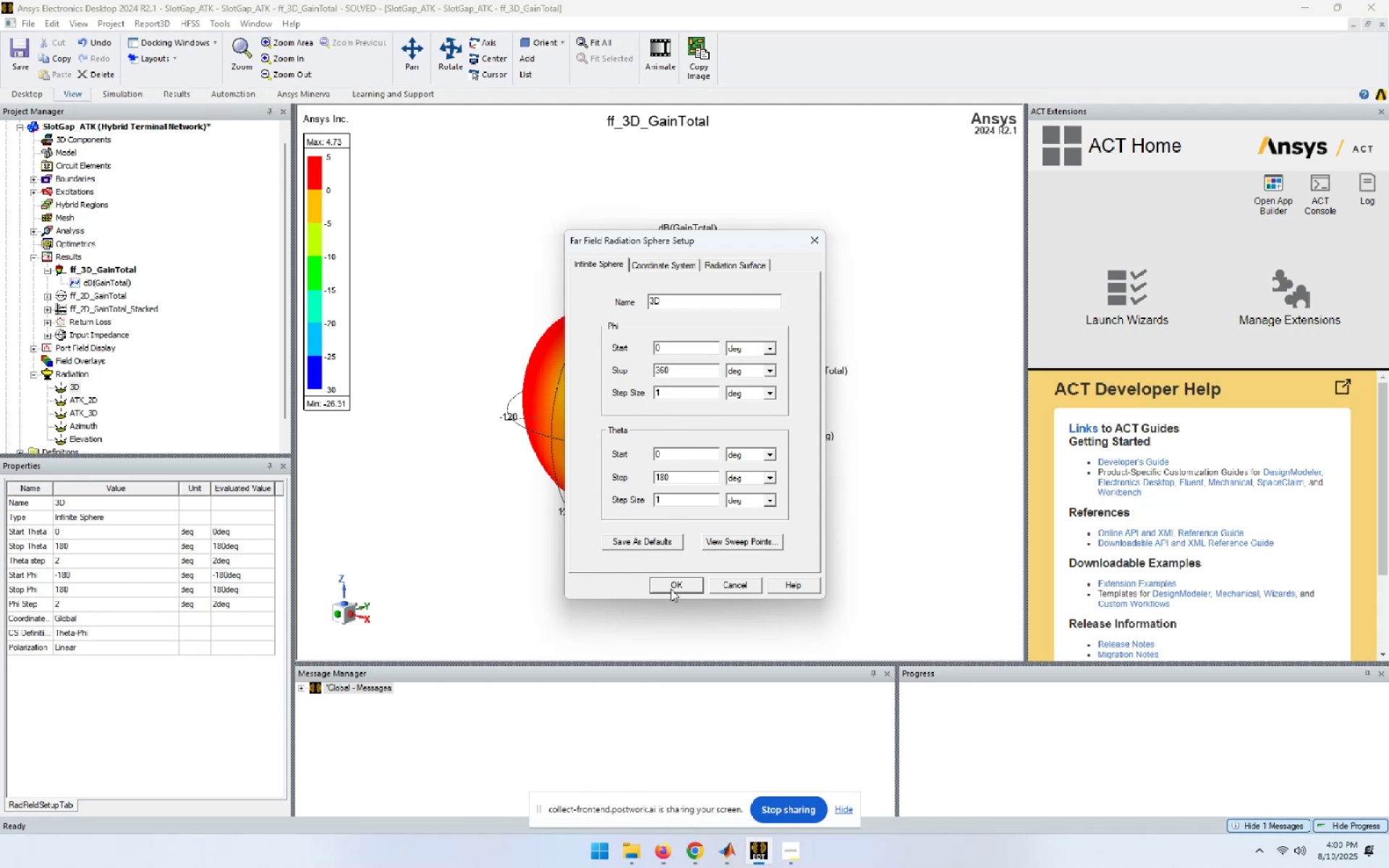 
left_click([673, 585])
 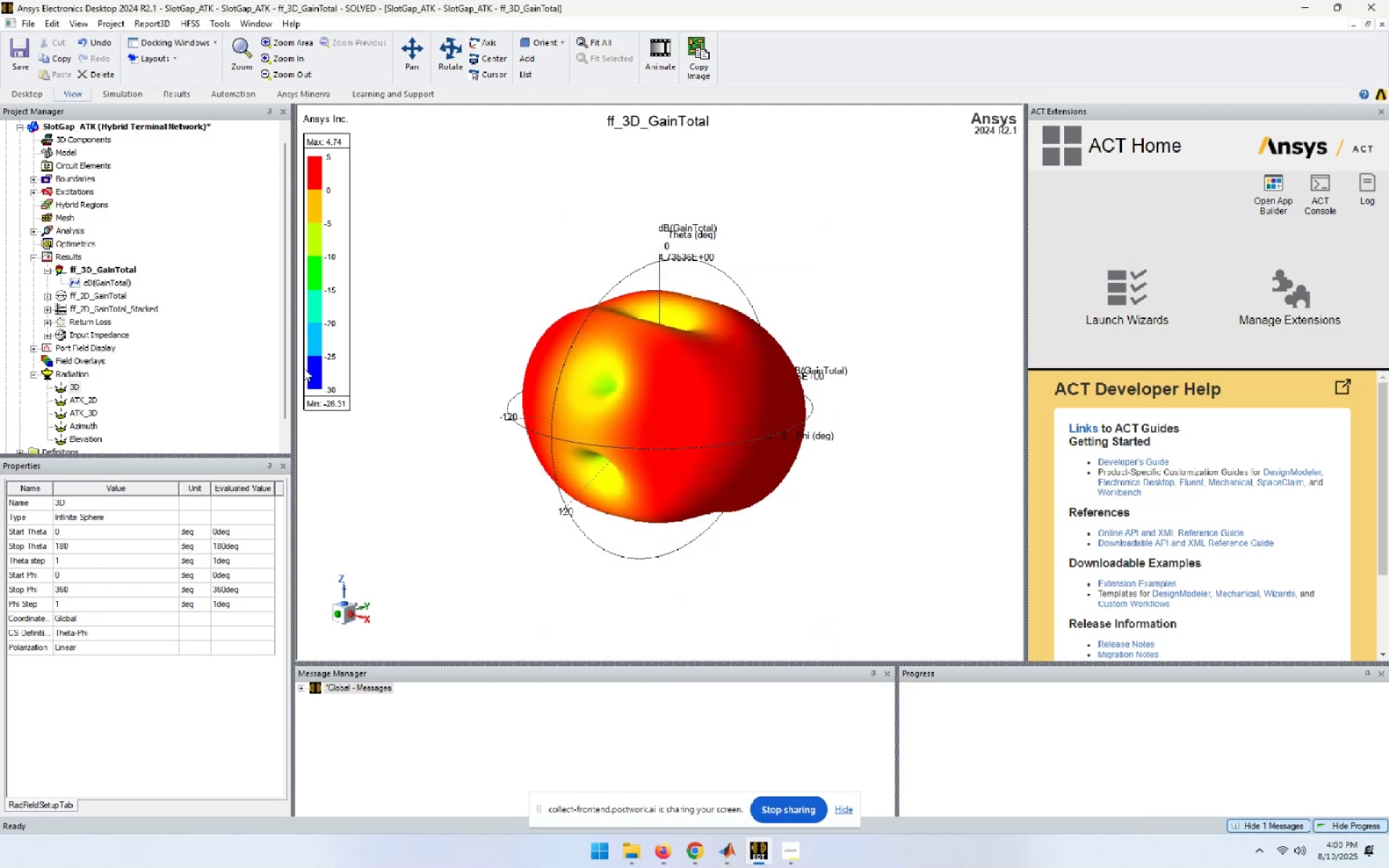 
right_click([493, 304])
 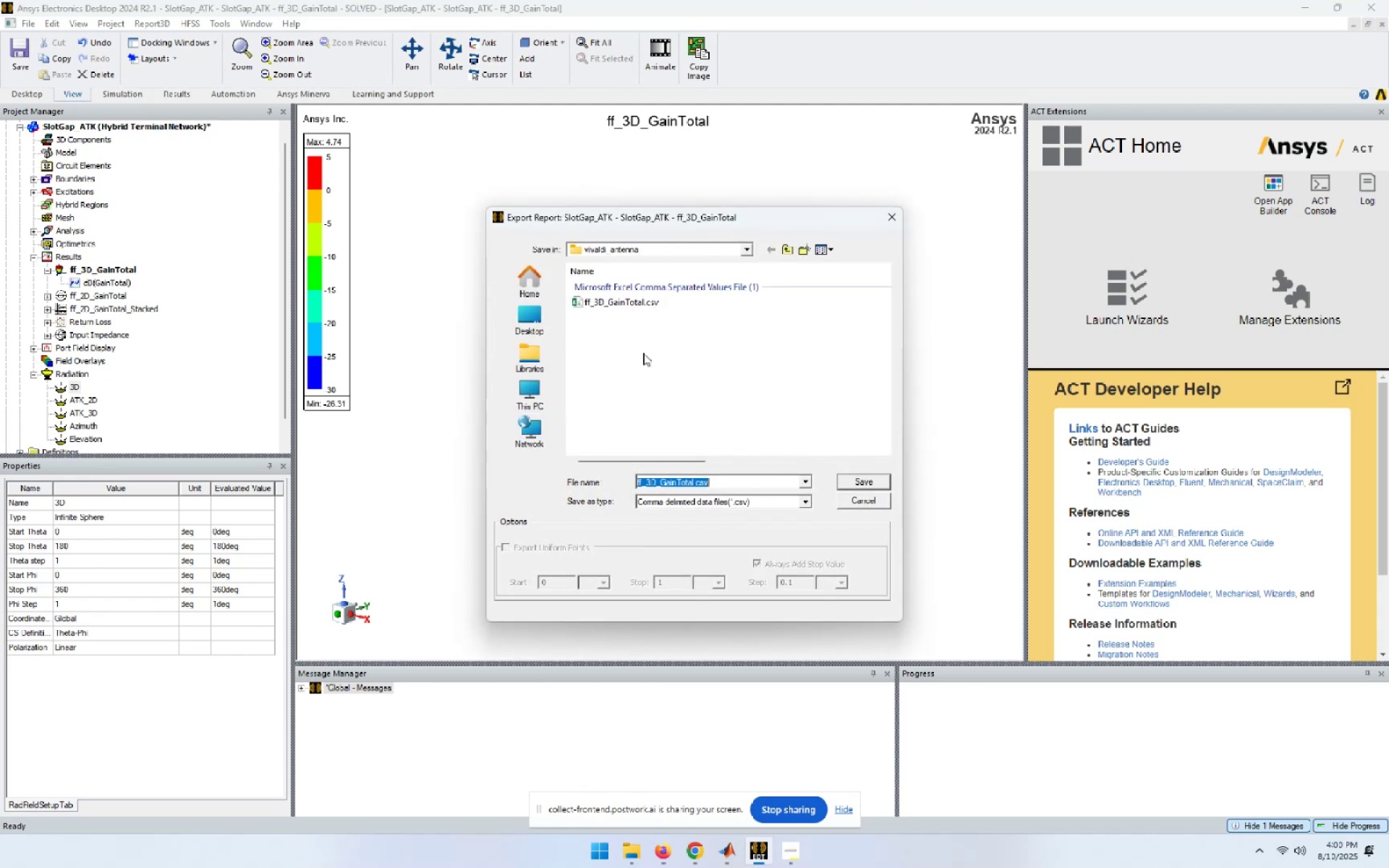 
left_click([790, 255])
 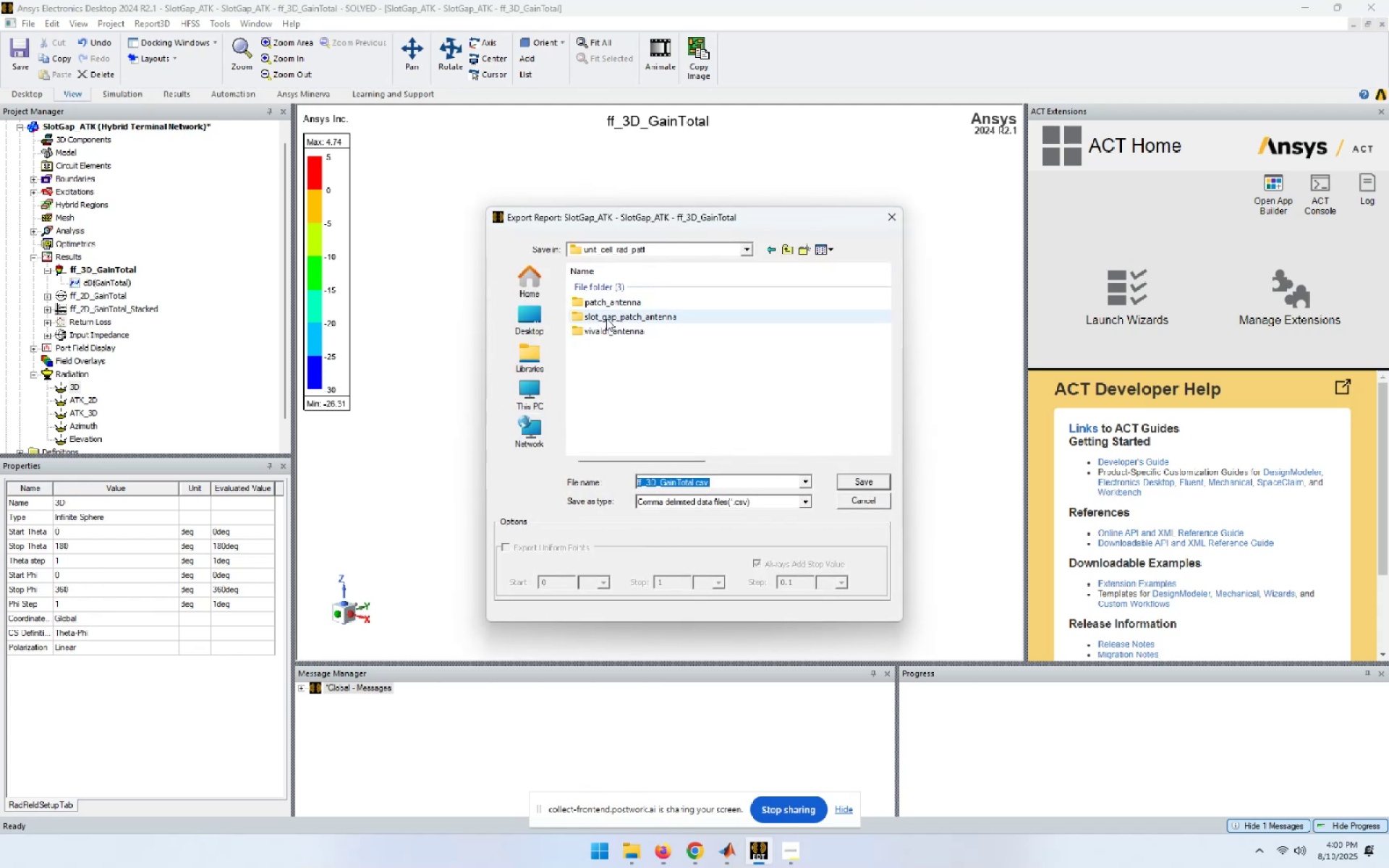 
double_click([607, 315])
 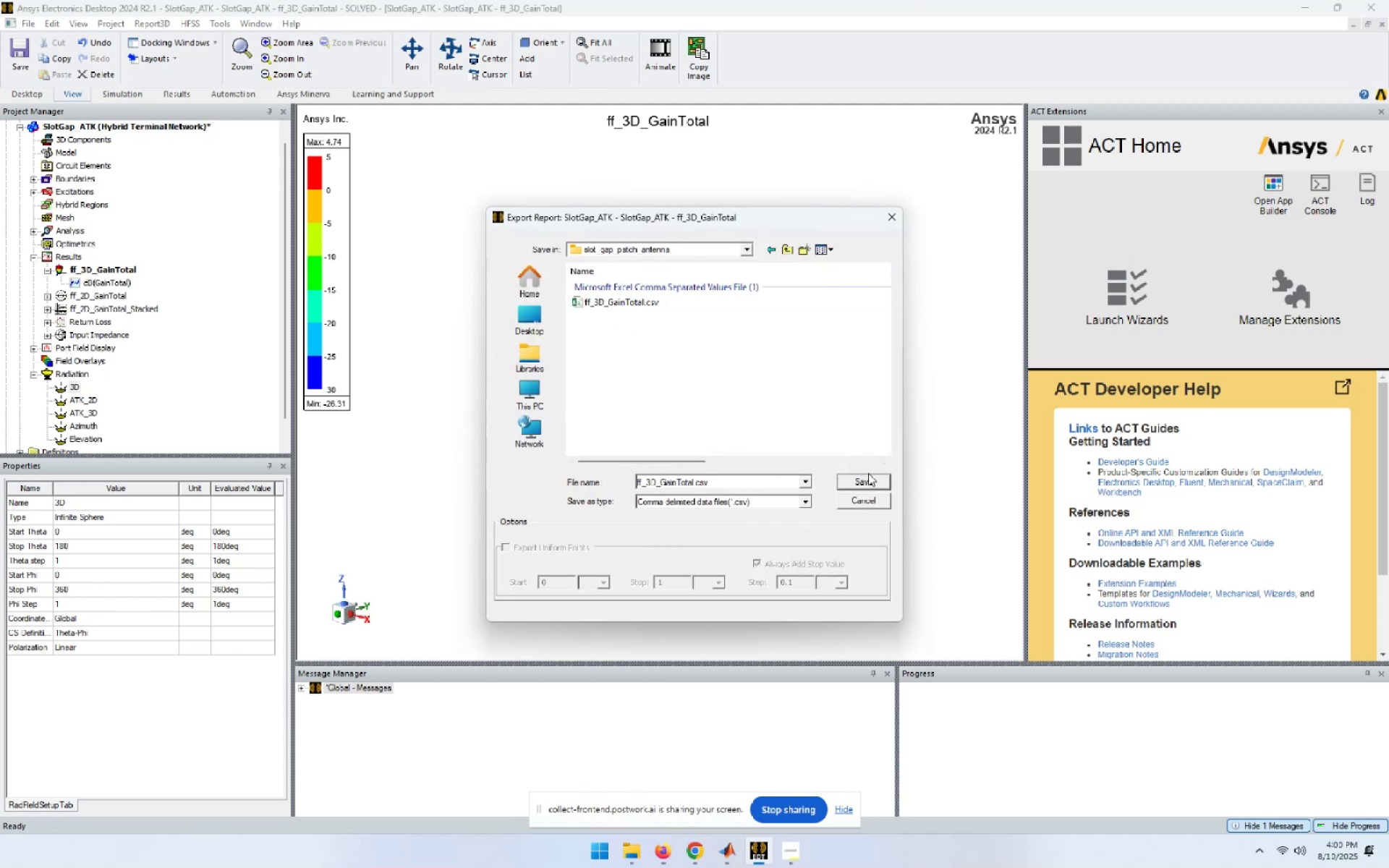 
left_click([869, 481])
 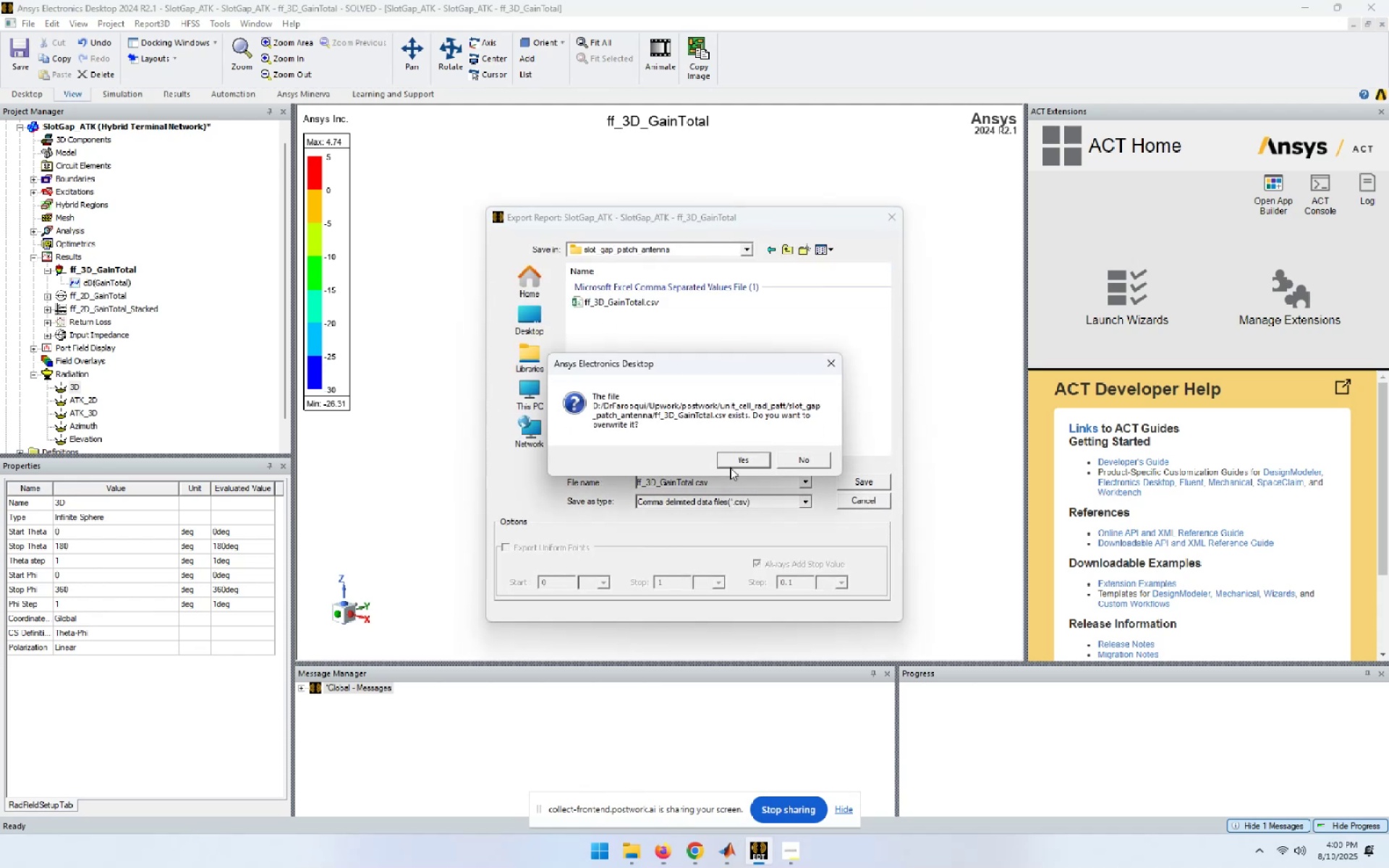 
left_click([745, 458])
 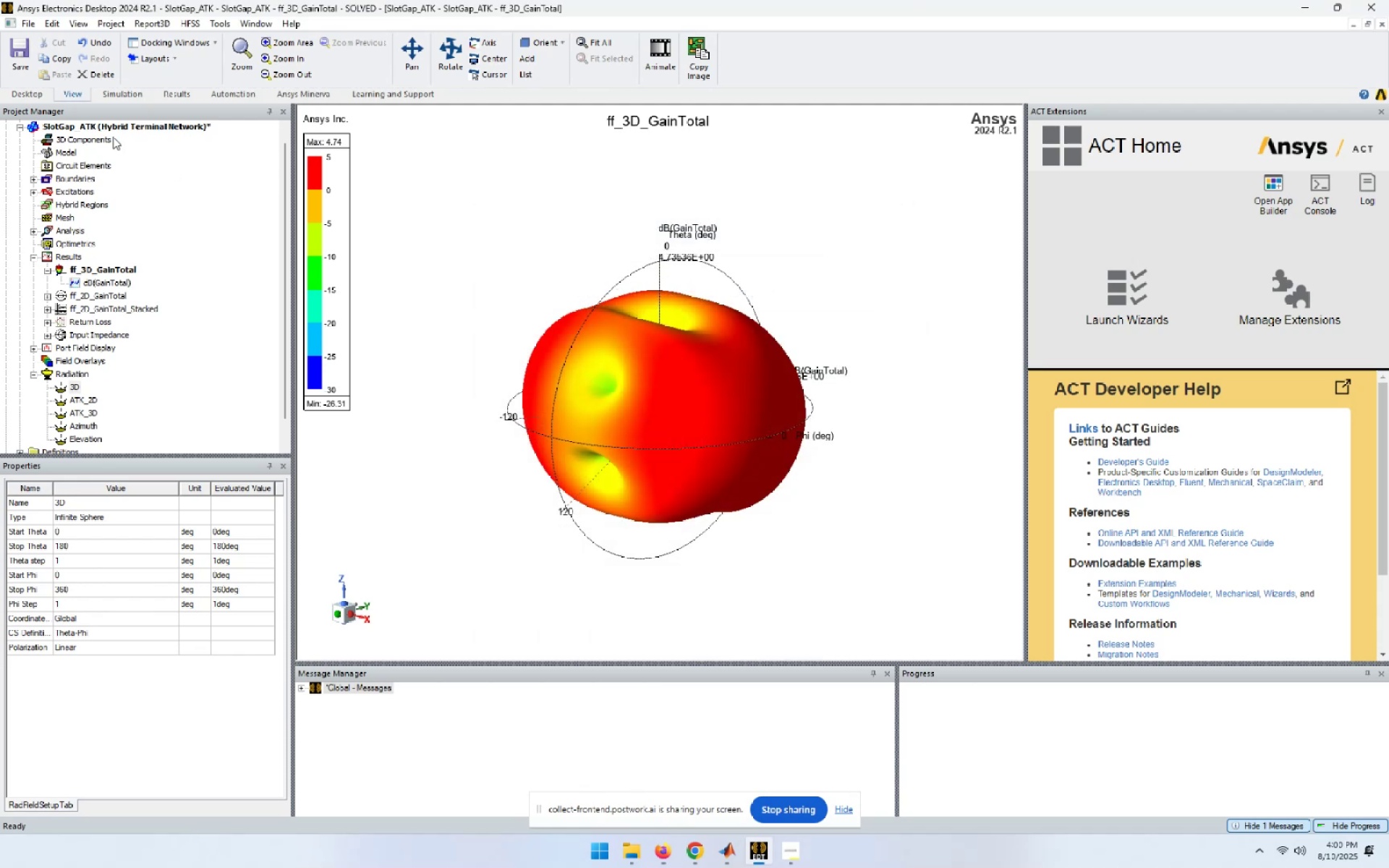 
left_click([14, 57])
 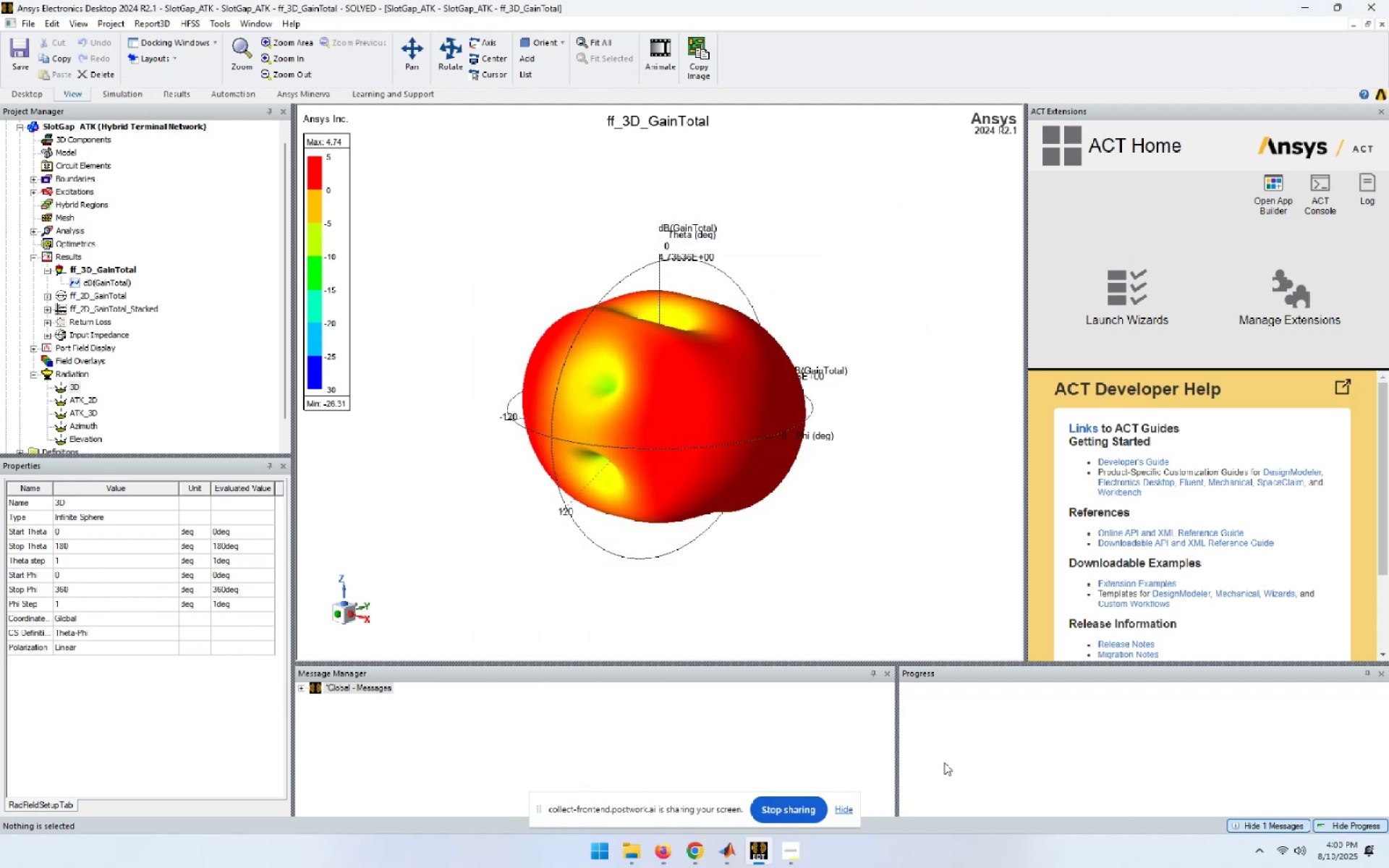 
left_click([721, 867])
 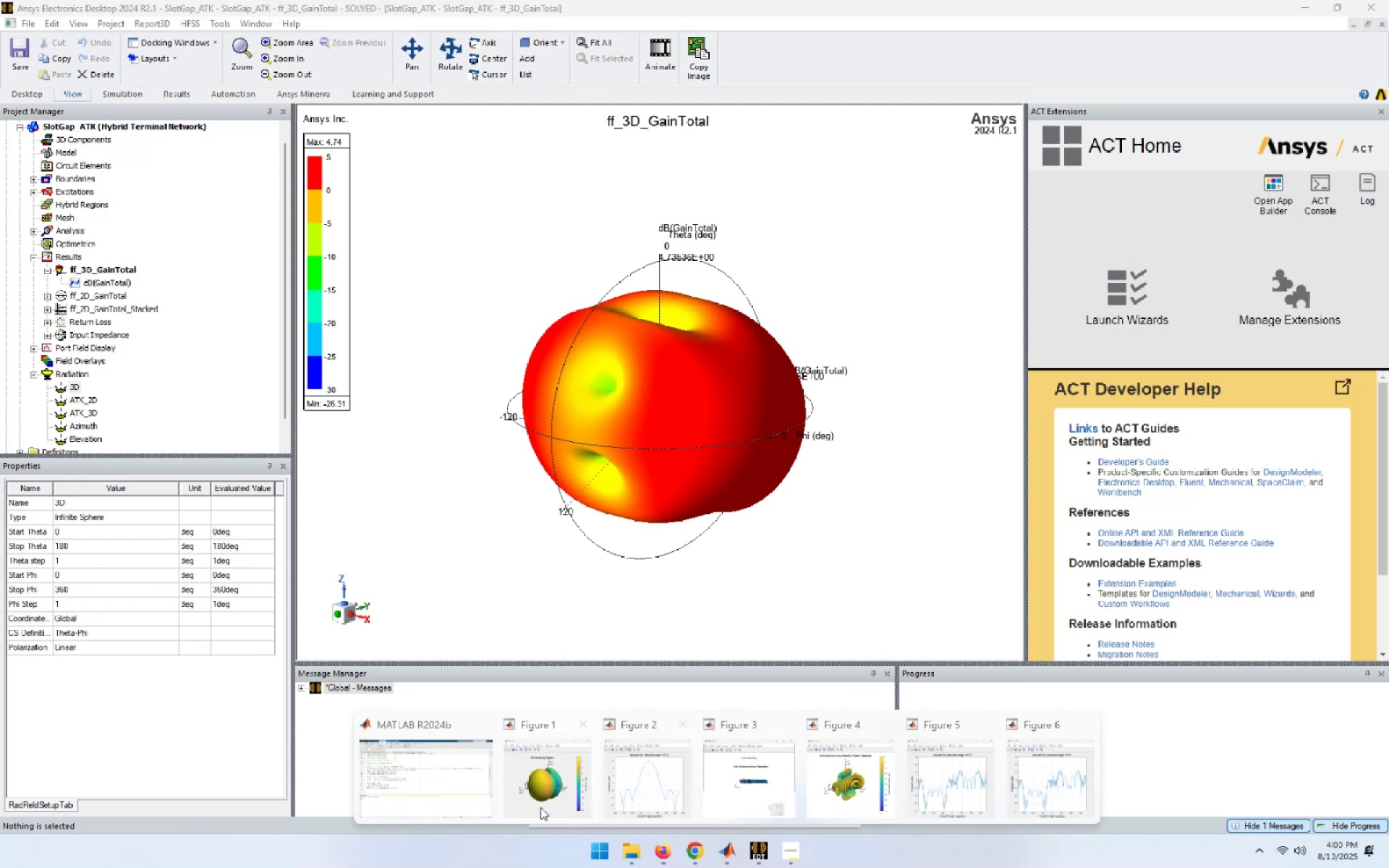 
left_click([449, 795])
 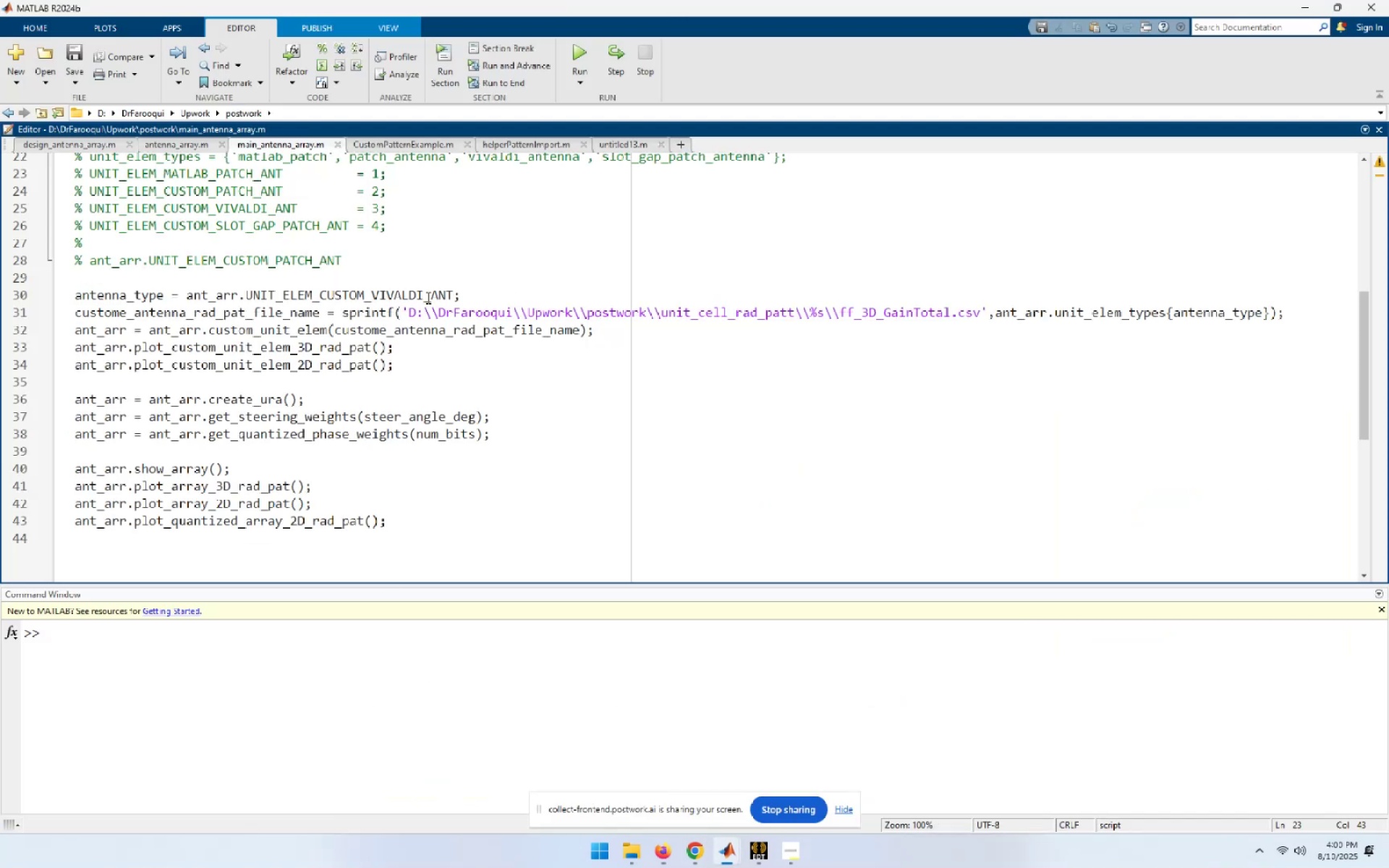 
left_click([454, 294])
 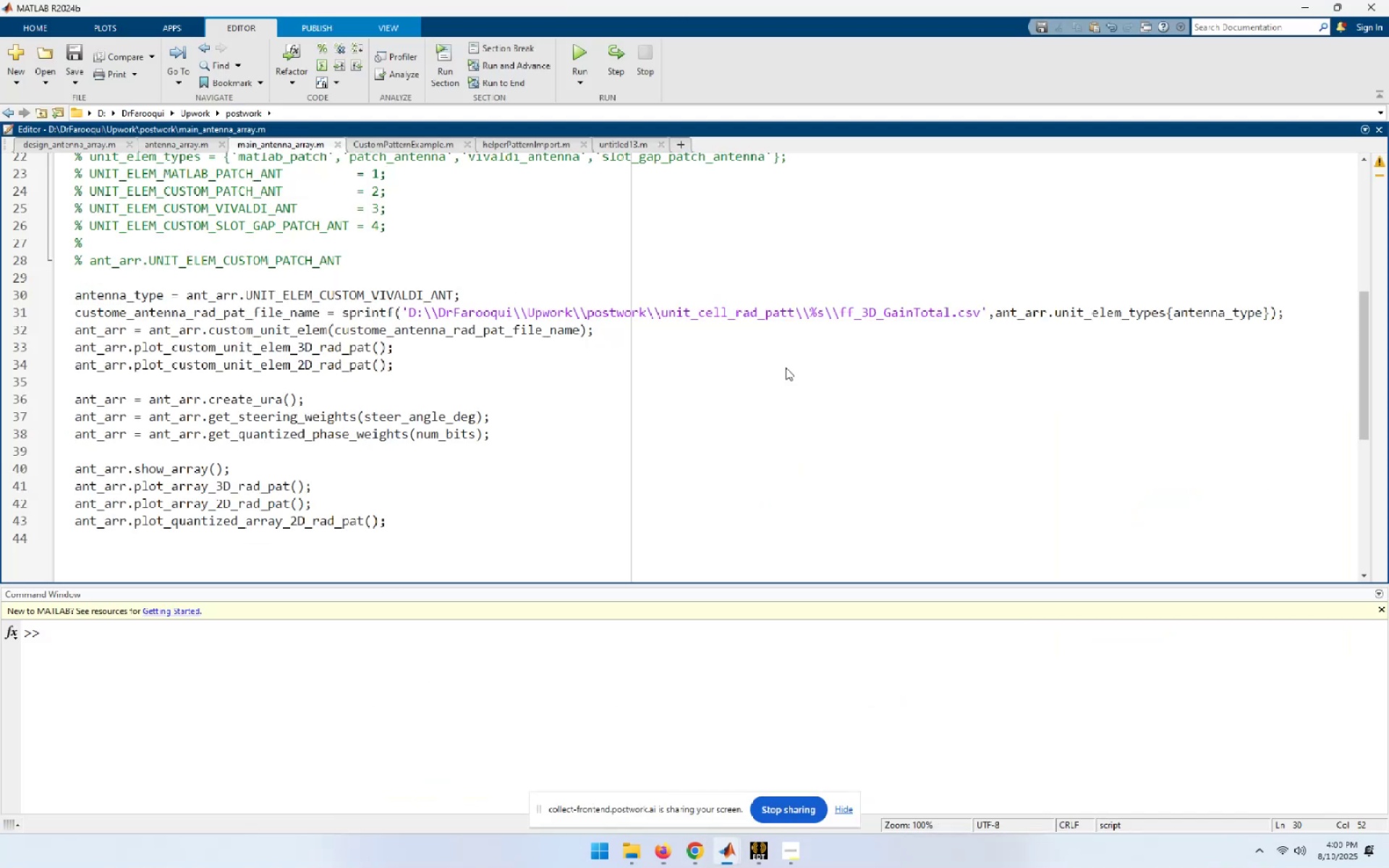 
key(Backspace)
key(Backspace)
key(Backspace)
key(Backspace)
key(Backspace)
key(Backspace)
key(Backspace)
key(Backspace)
key(Backspace)
key(Backspace)
key(Backspace)
type(SK)
key(Backspace)
key(Tab)
 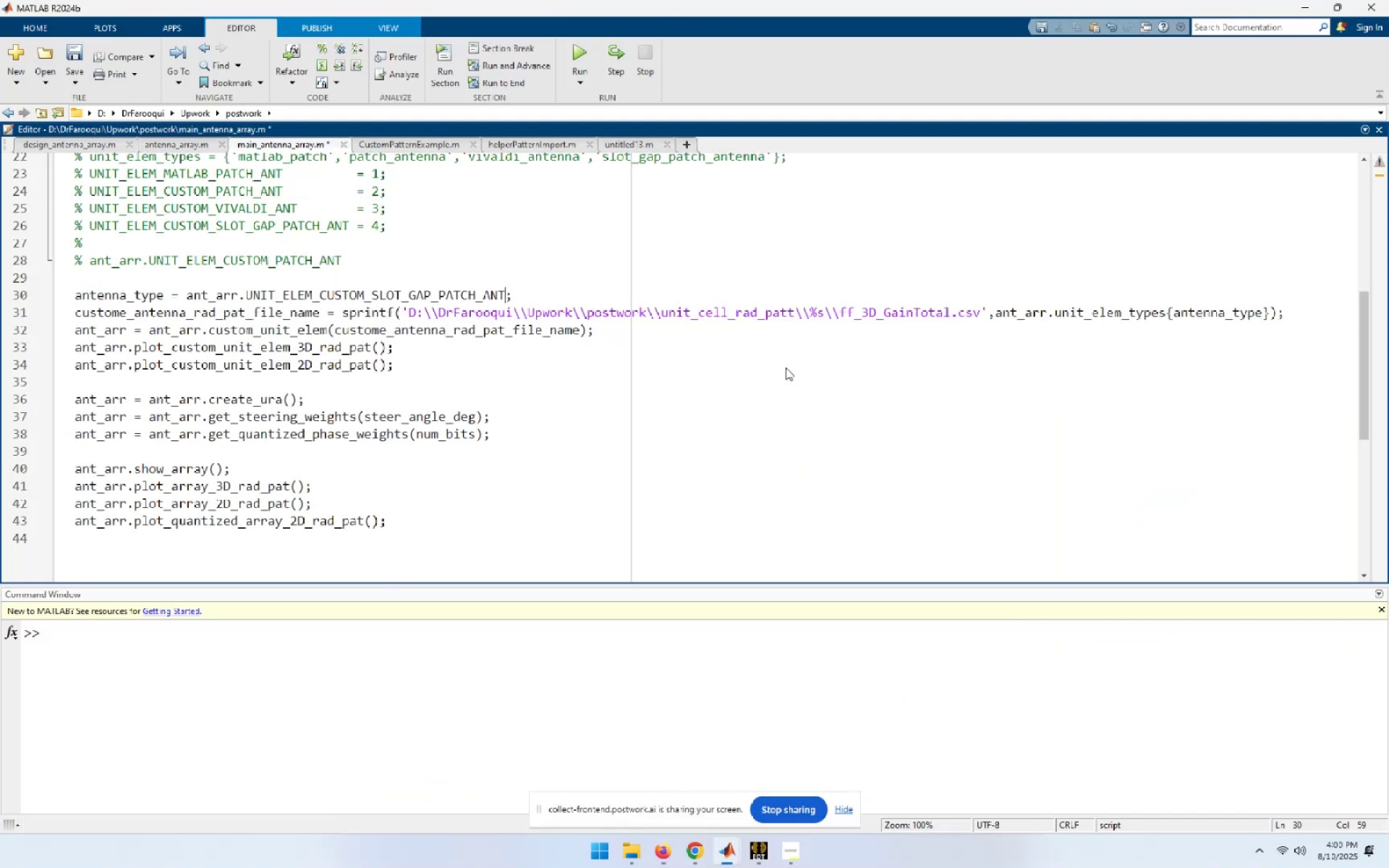 
left_click([575, 49])
 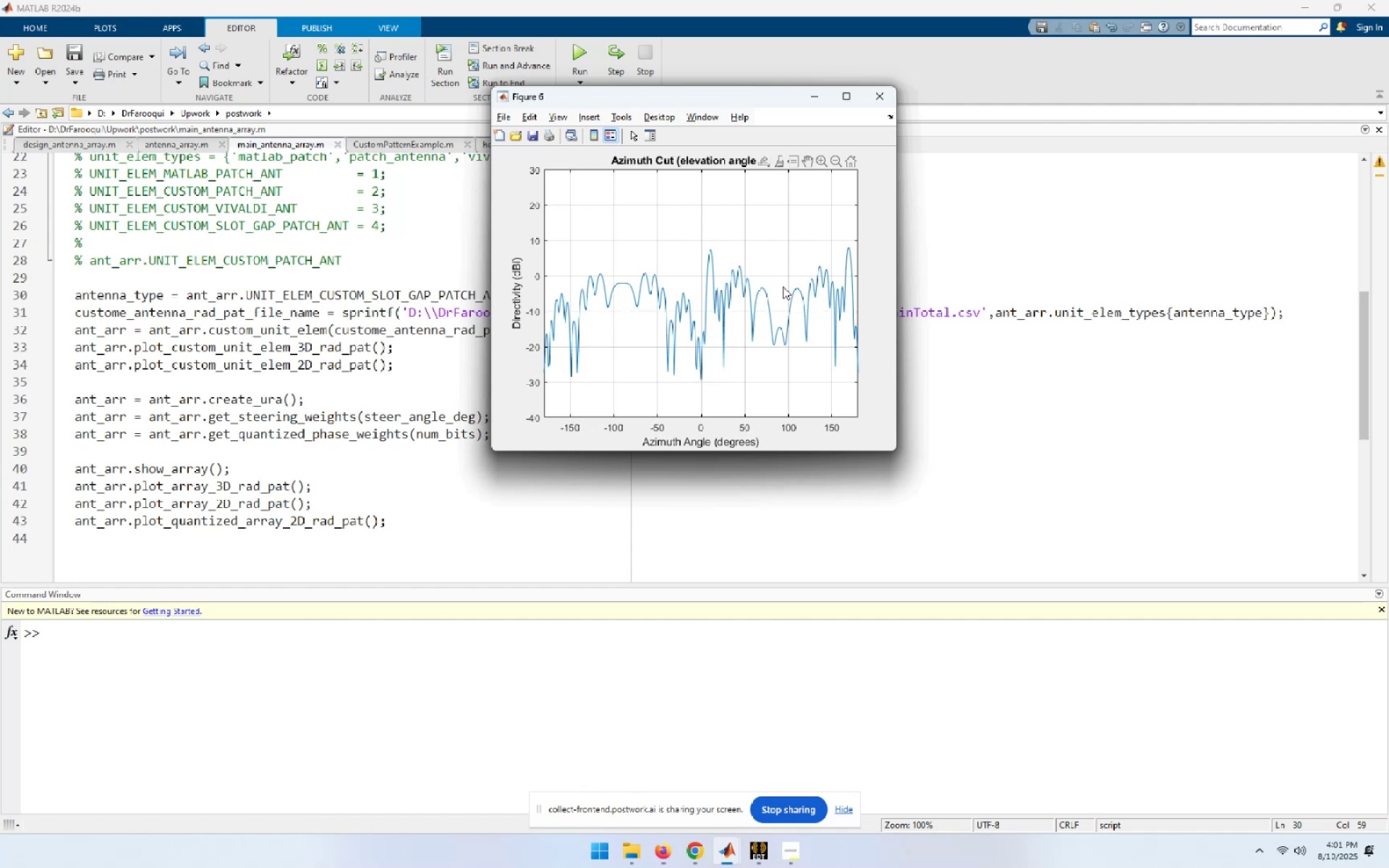 
wait(47.82)
 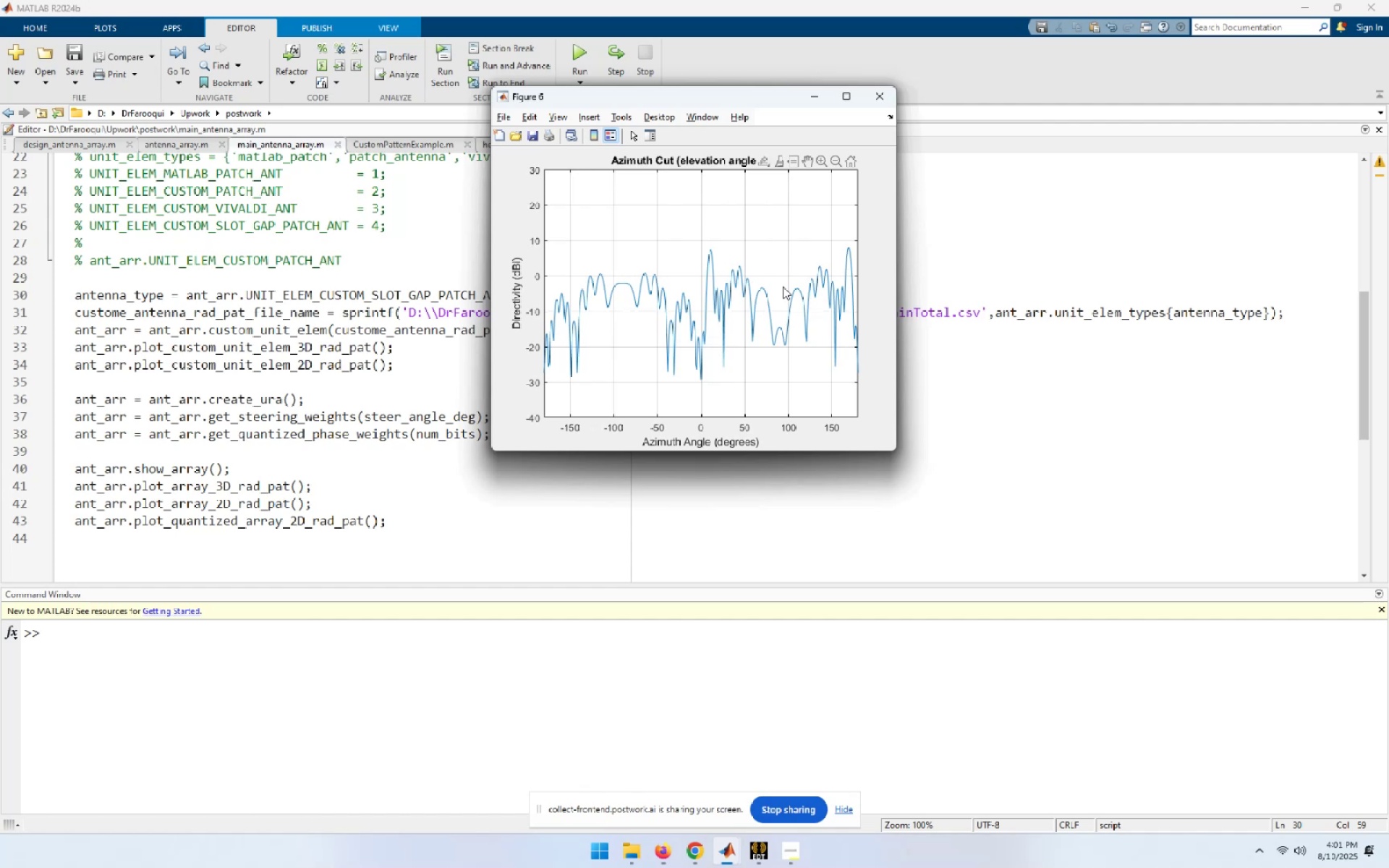 
left_click_drag(start_coordinate=[750, 101], to_coordinate=[1155, 247])
 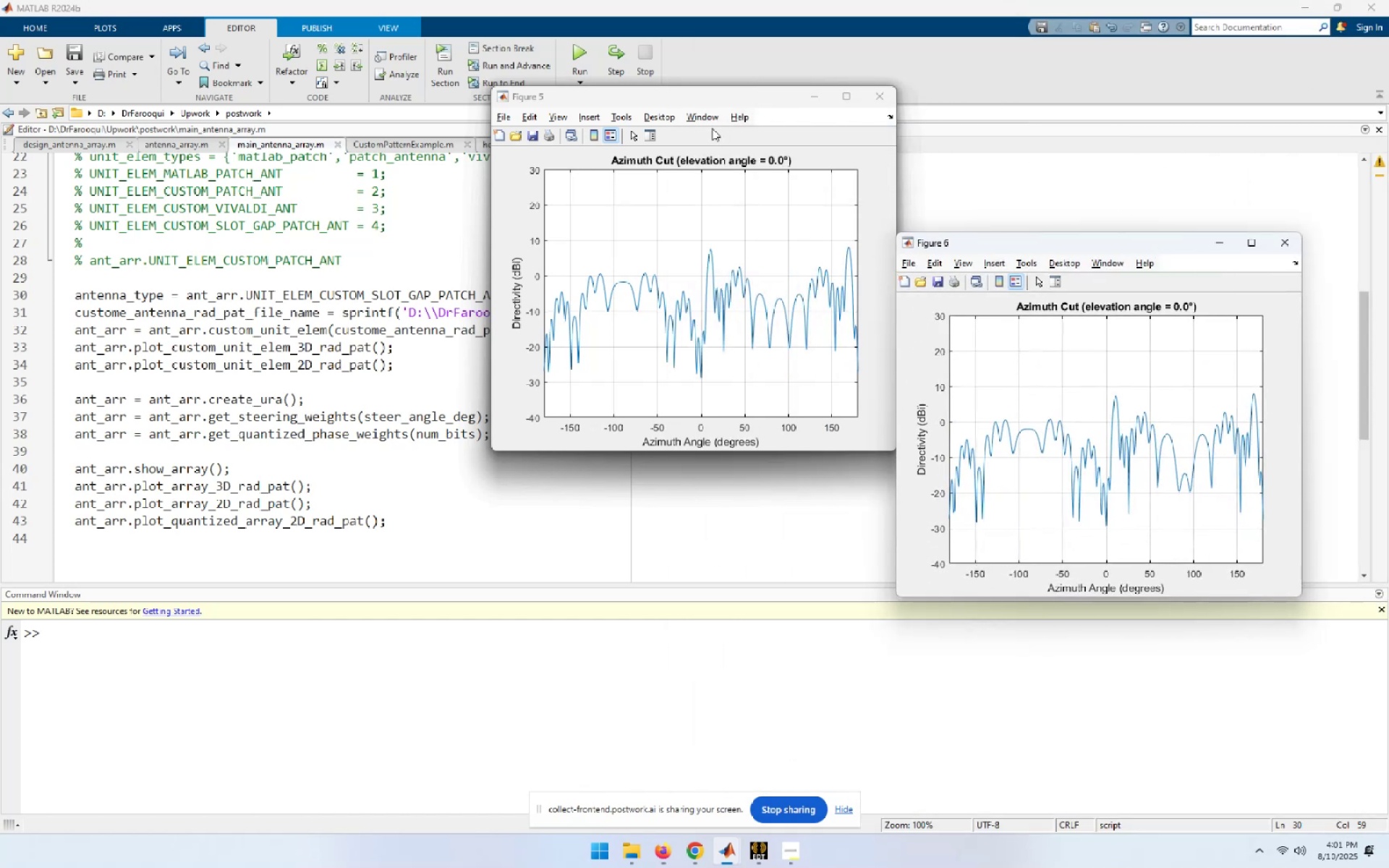 
left_click_drag(start_coordinate=[716, 102], to_coordinate=[1063, 517])
 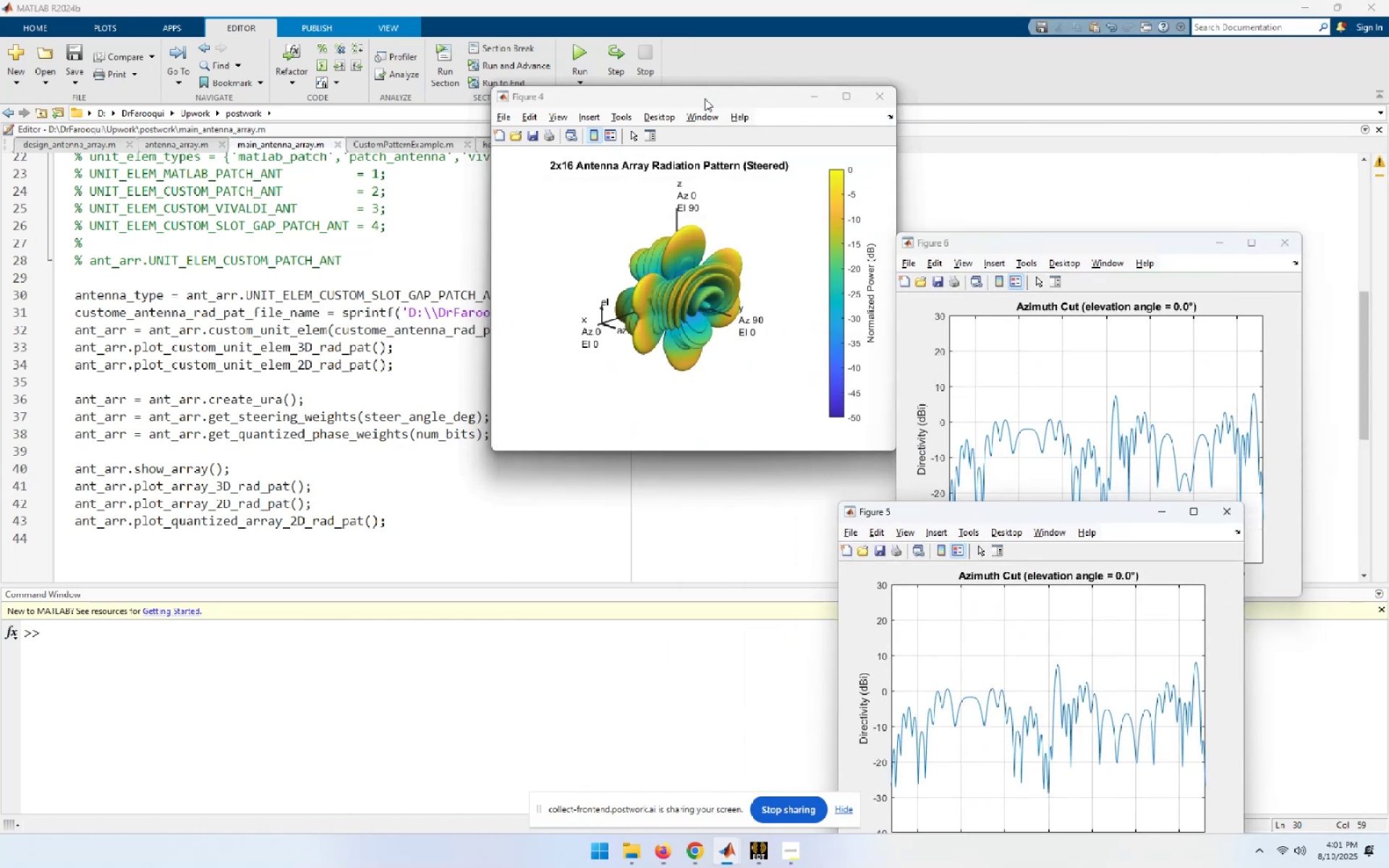 
left_click_drag(start_coordinate=[707, 92], to_coordinate=[461, 436])
 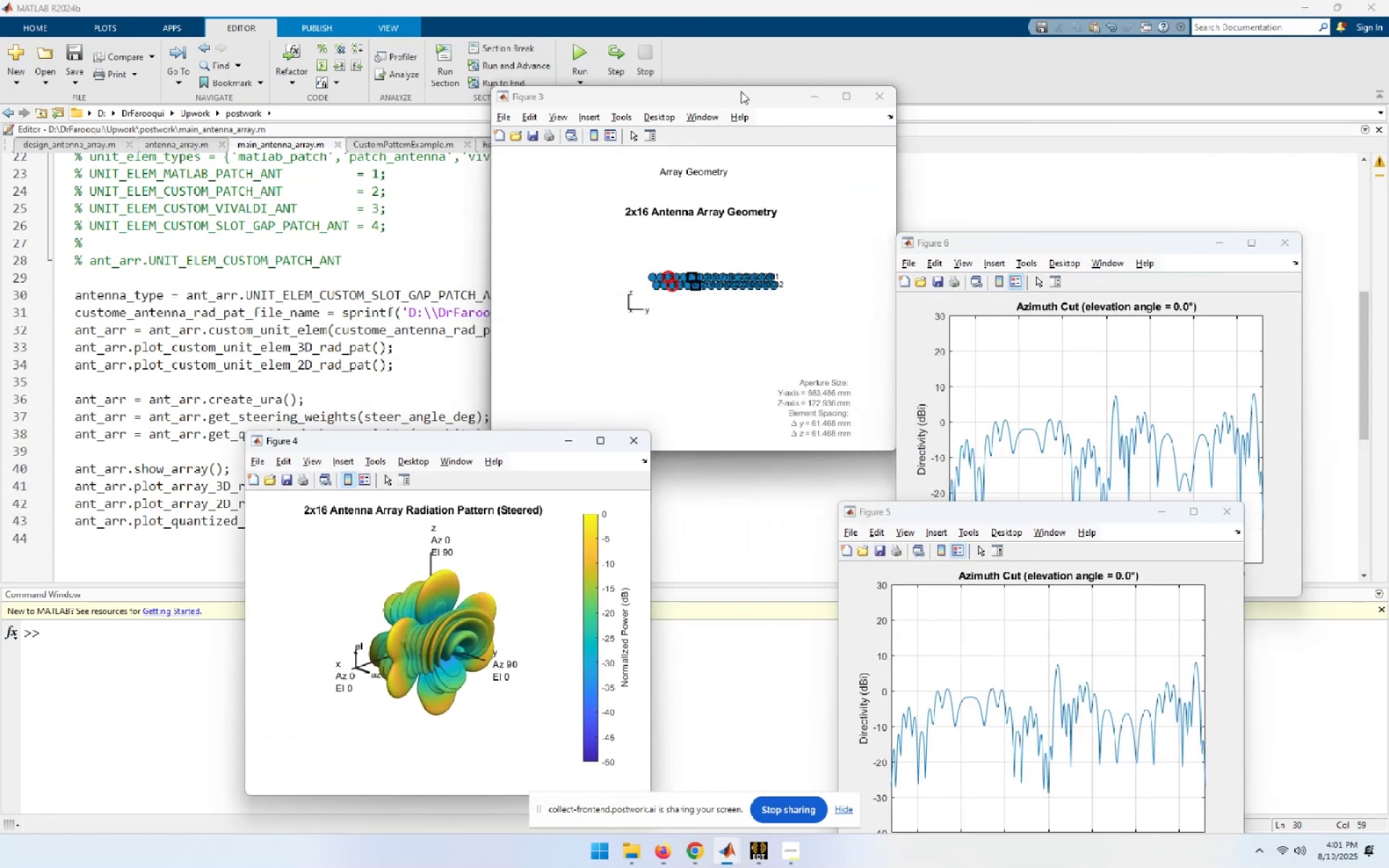 
left_click_drag(start_coordinate=[738, 101], to_coordinate=[358, 260])
 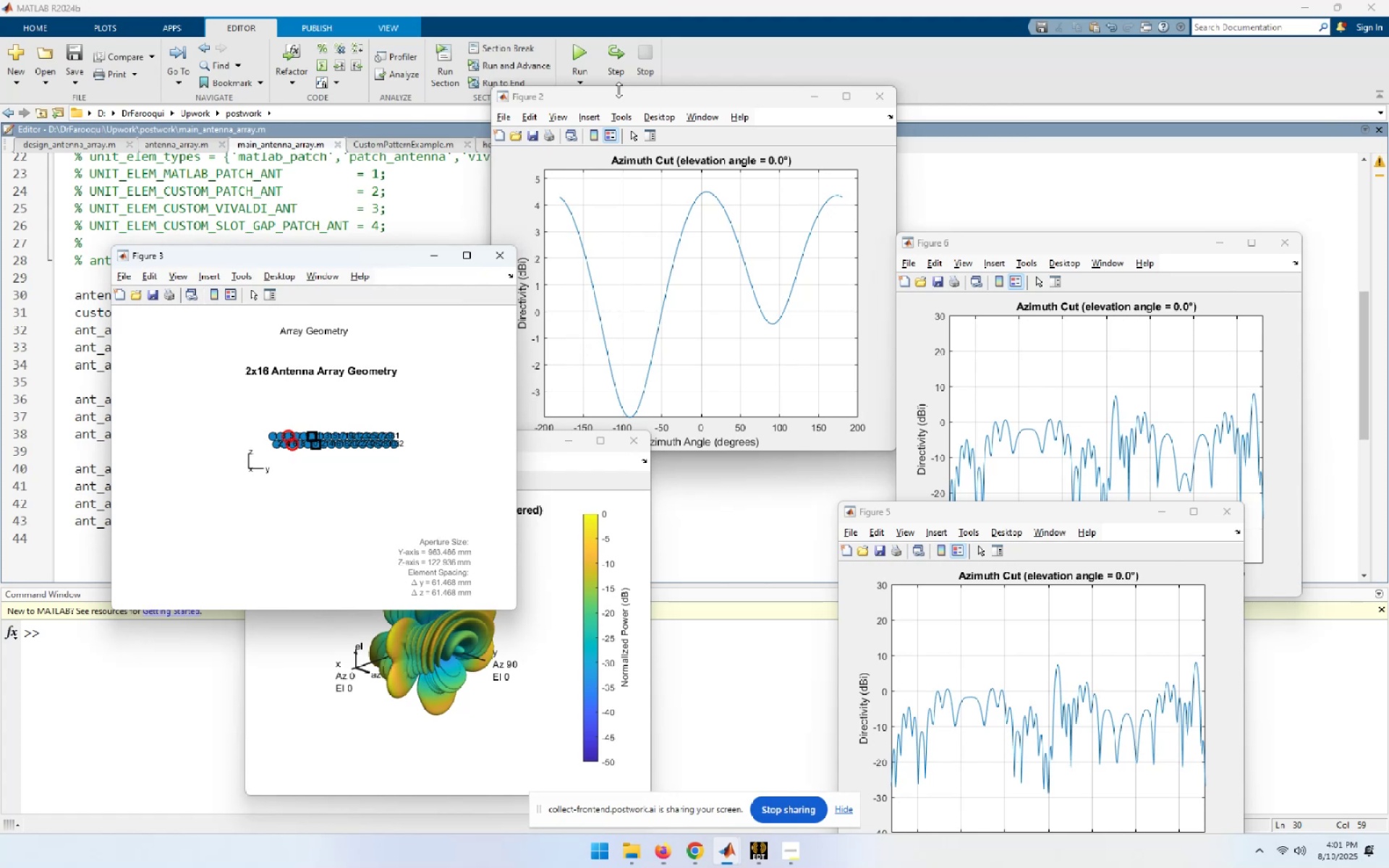 
left_click_drag(start_coordinate=[616, 96], to_coordinate=[960, 221])
 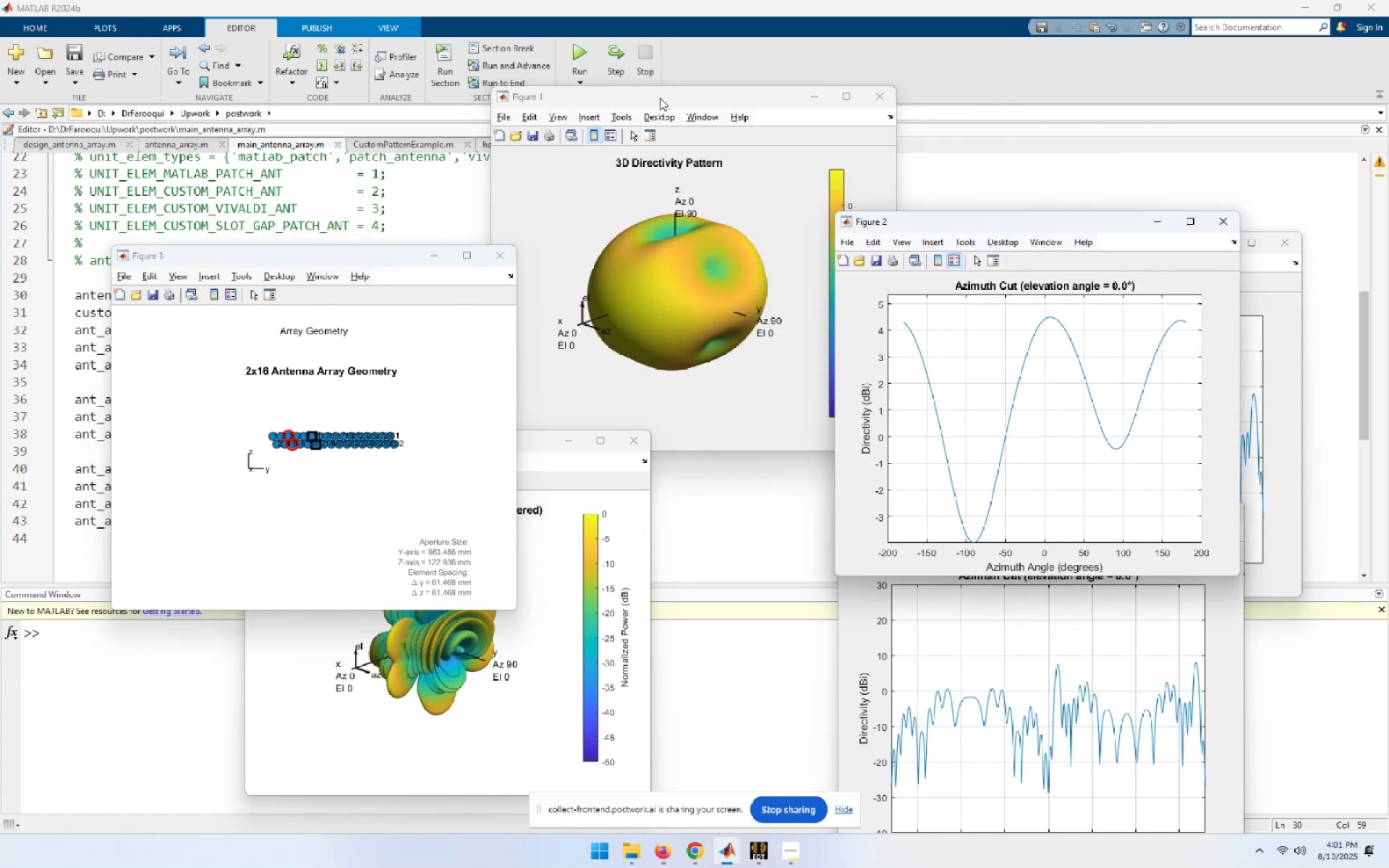 
left_click_drag(start_coordinate=[660, 98], to_coordinate=[839, 421])
 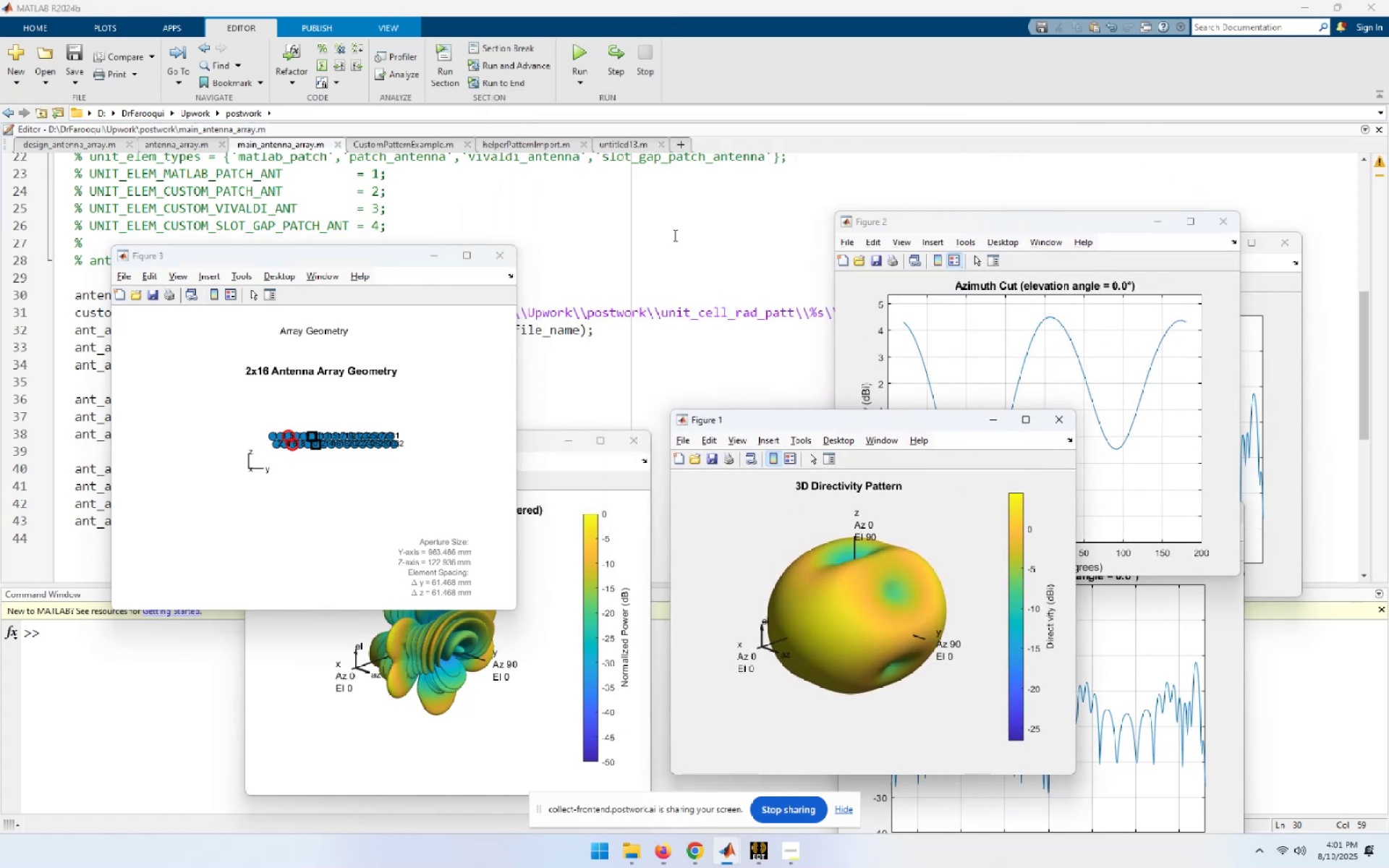 
left_click([658, 200])
 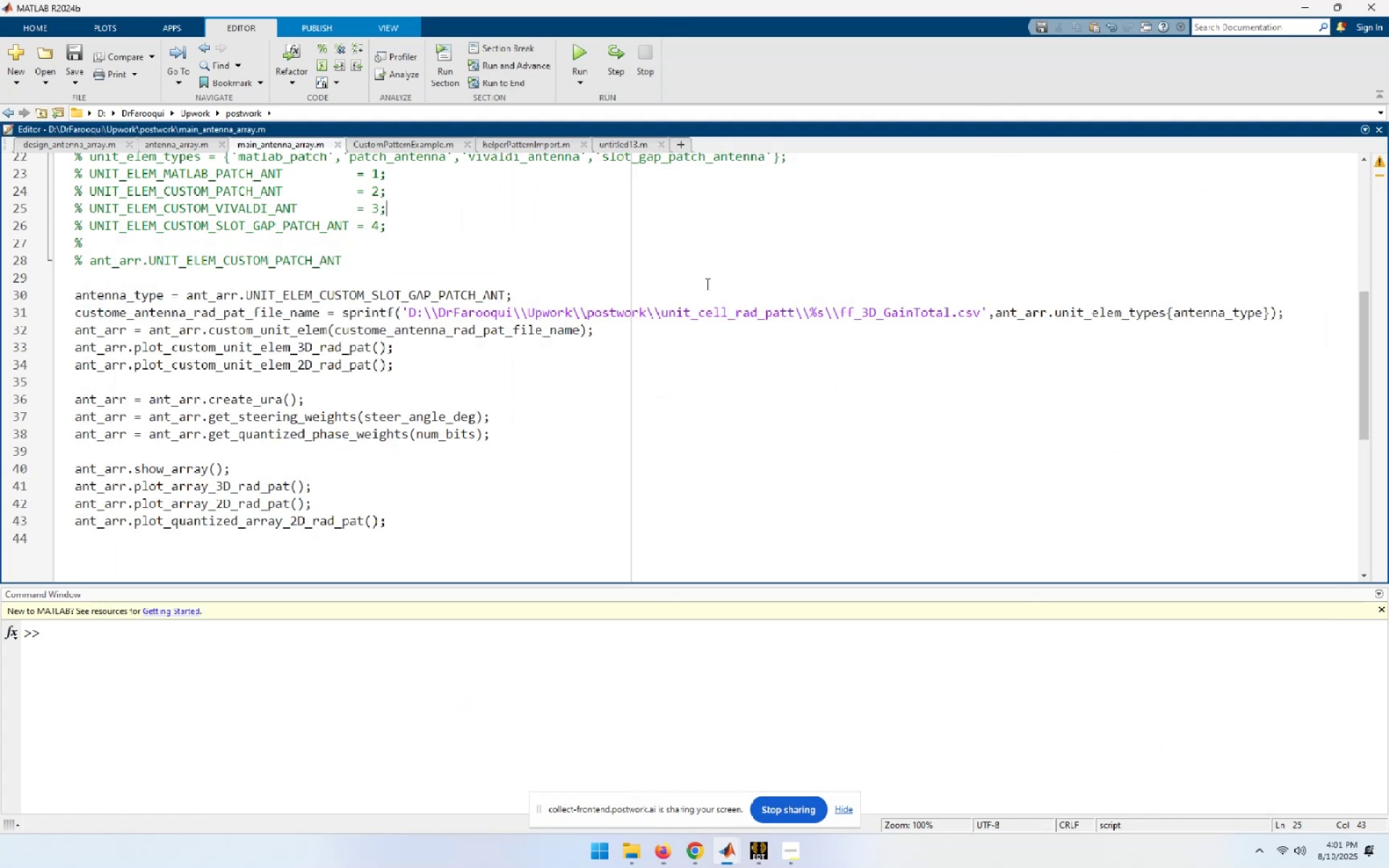 
scroll: coordinate [724, 290], scroll_direction: up, amount: 3.0
 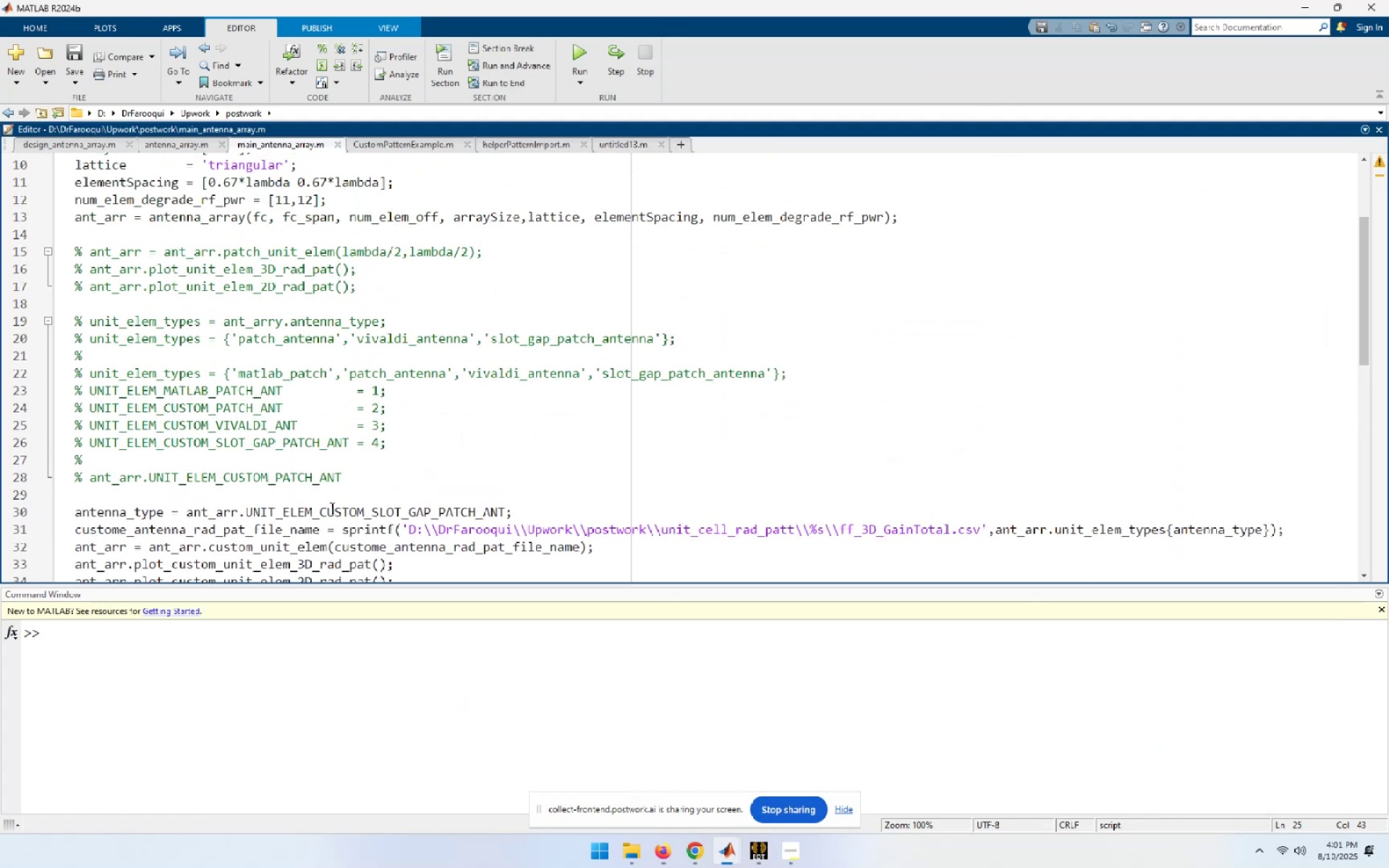 
left_click_drag(start_coordinate=[353, 479], to_coordinate=[28, 247])
 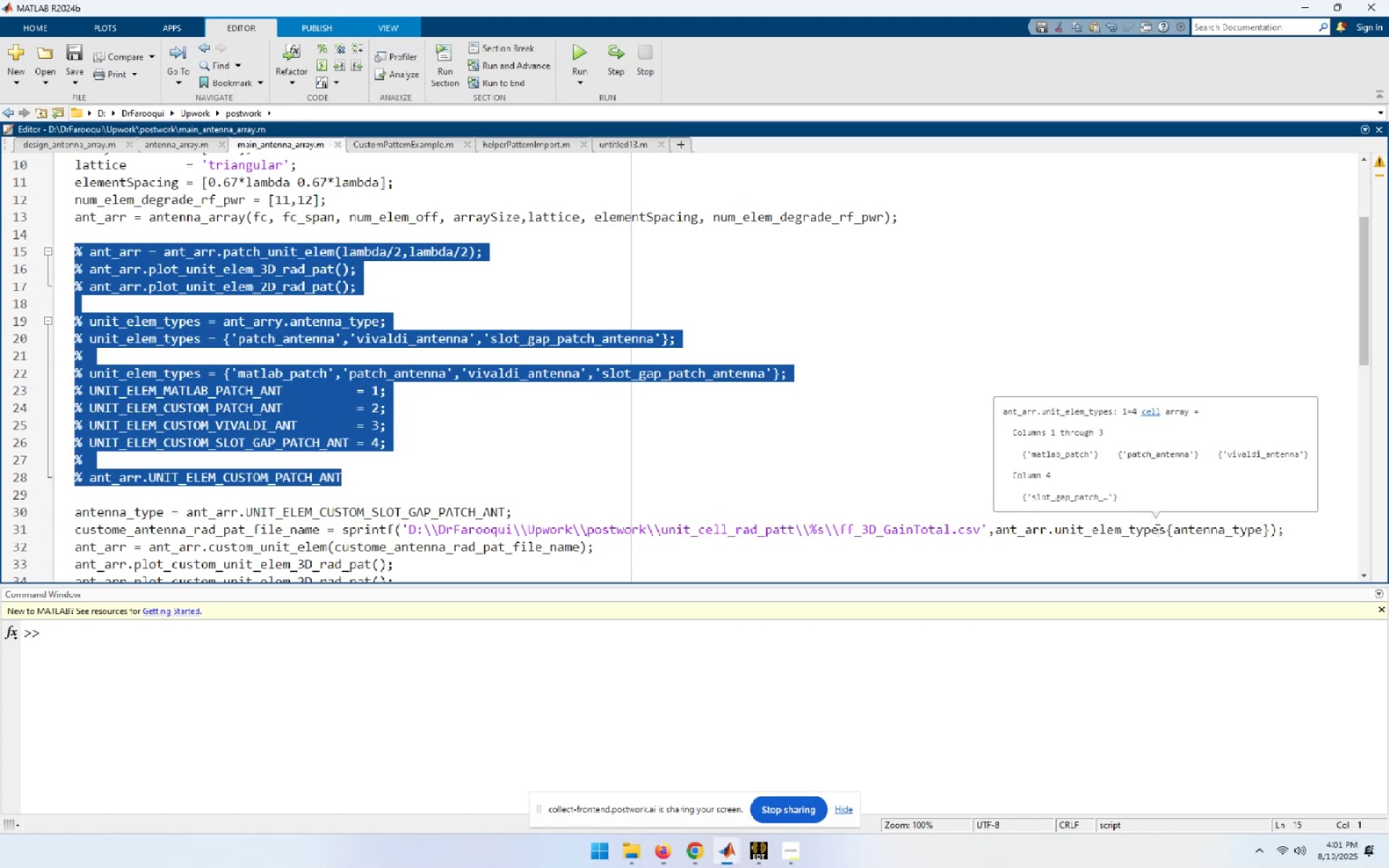 
key(Delete)
 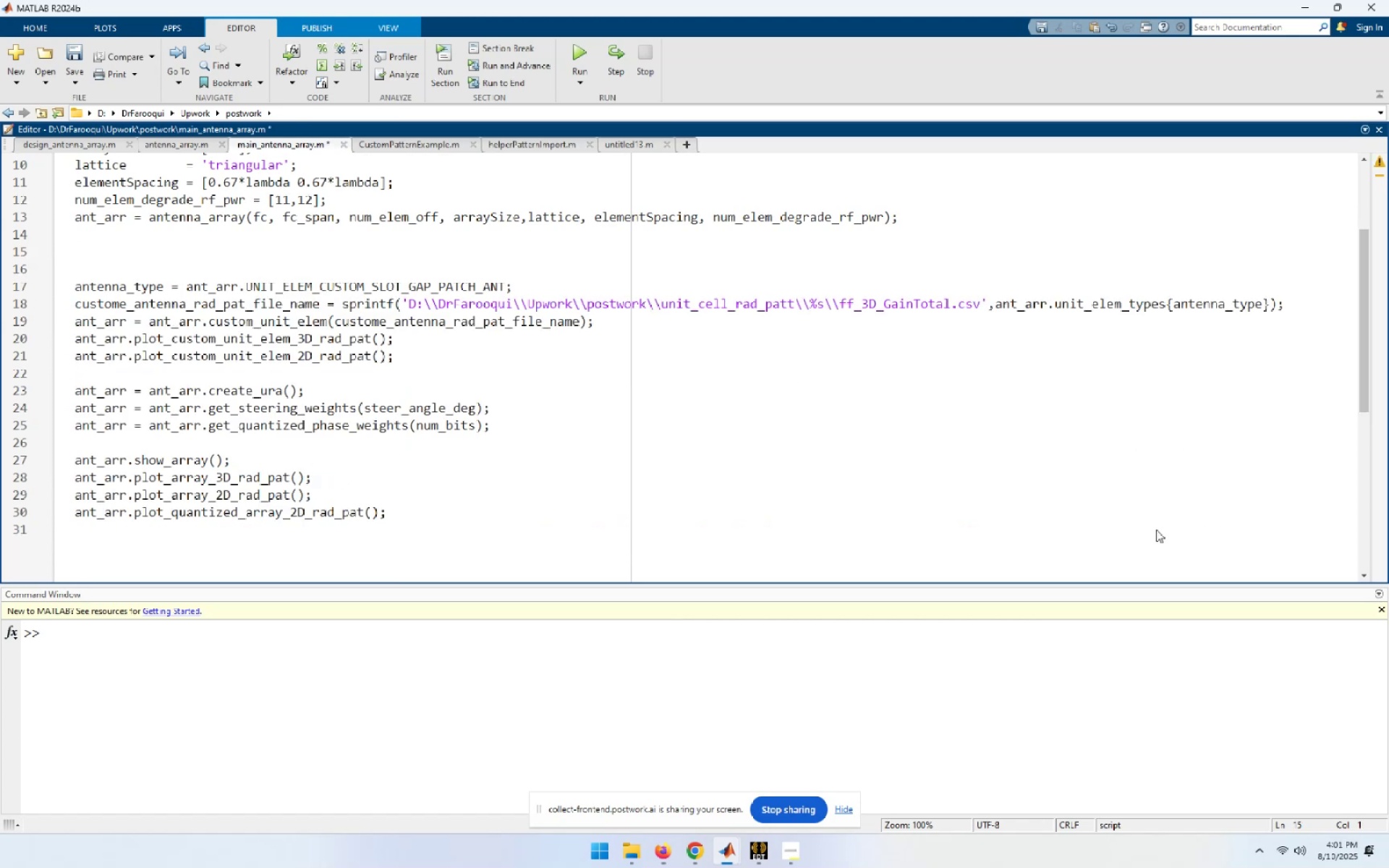 
wait(8.42)
 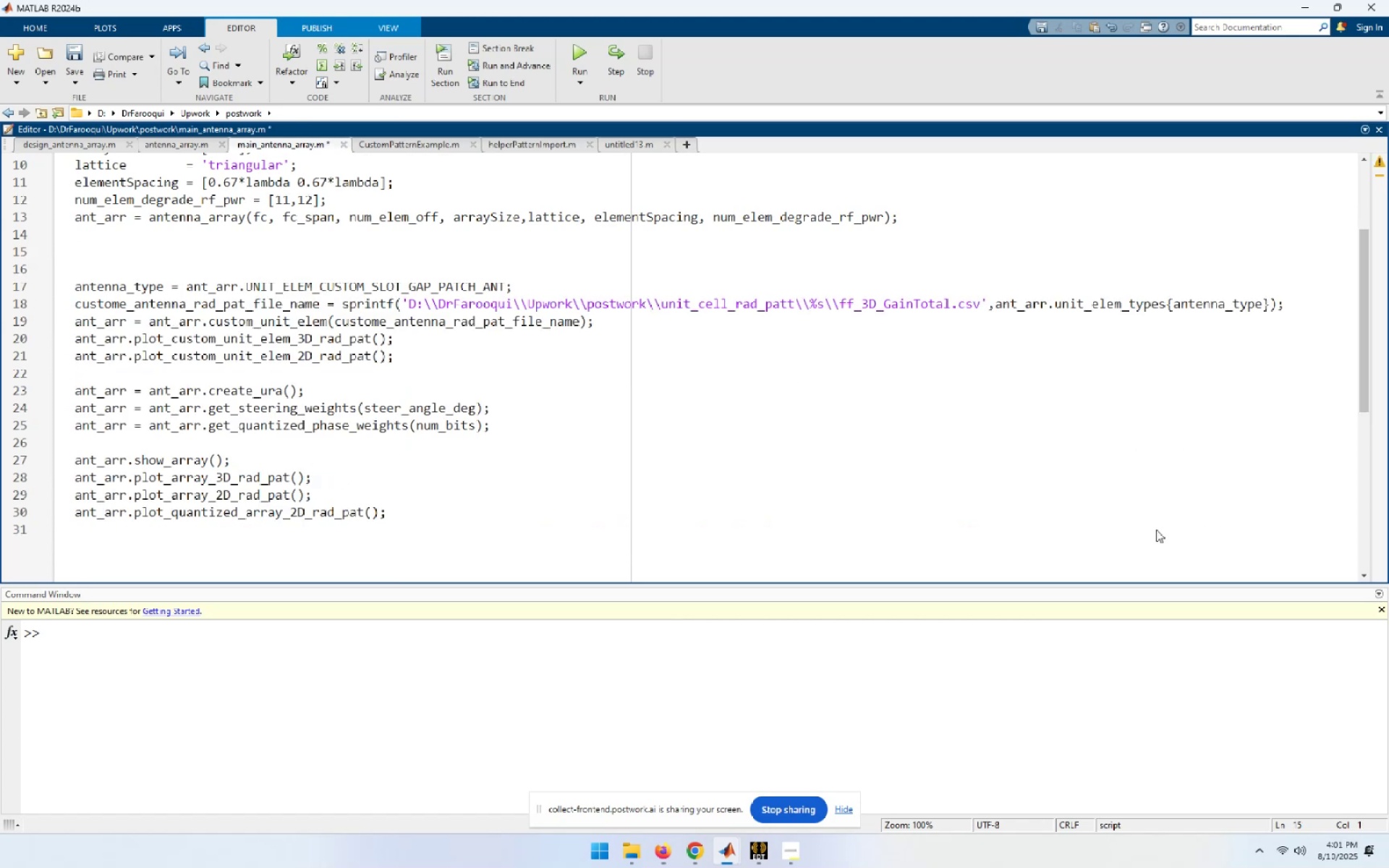 
scroll: coordinate [927, 542], scroll_direction: up, amount: 2.0
 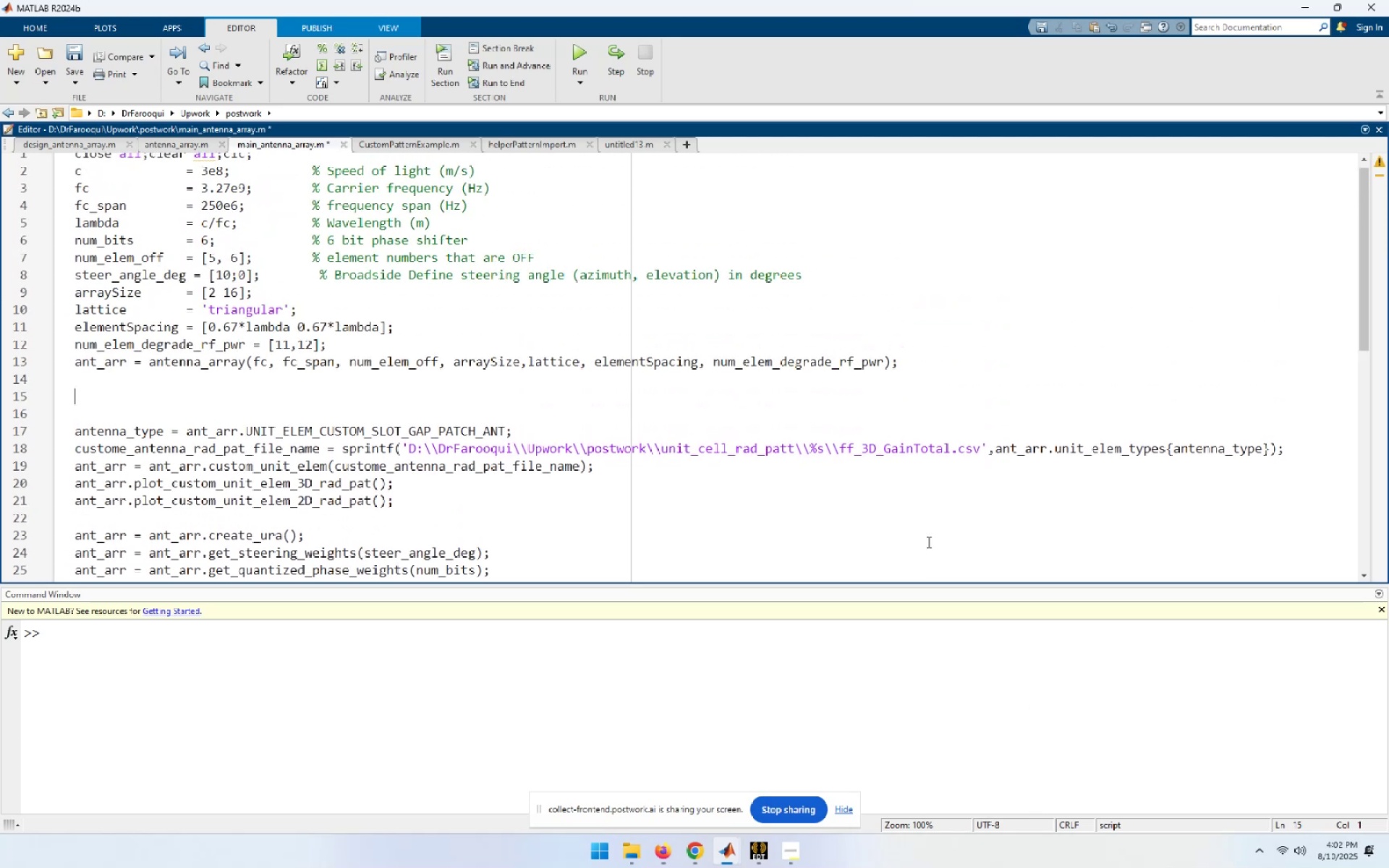 
key(Control+Z)
 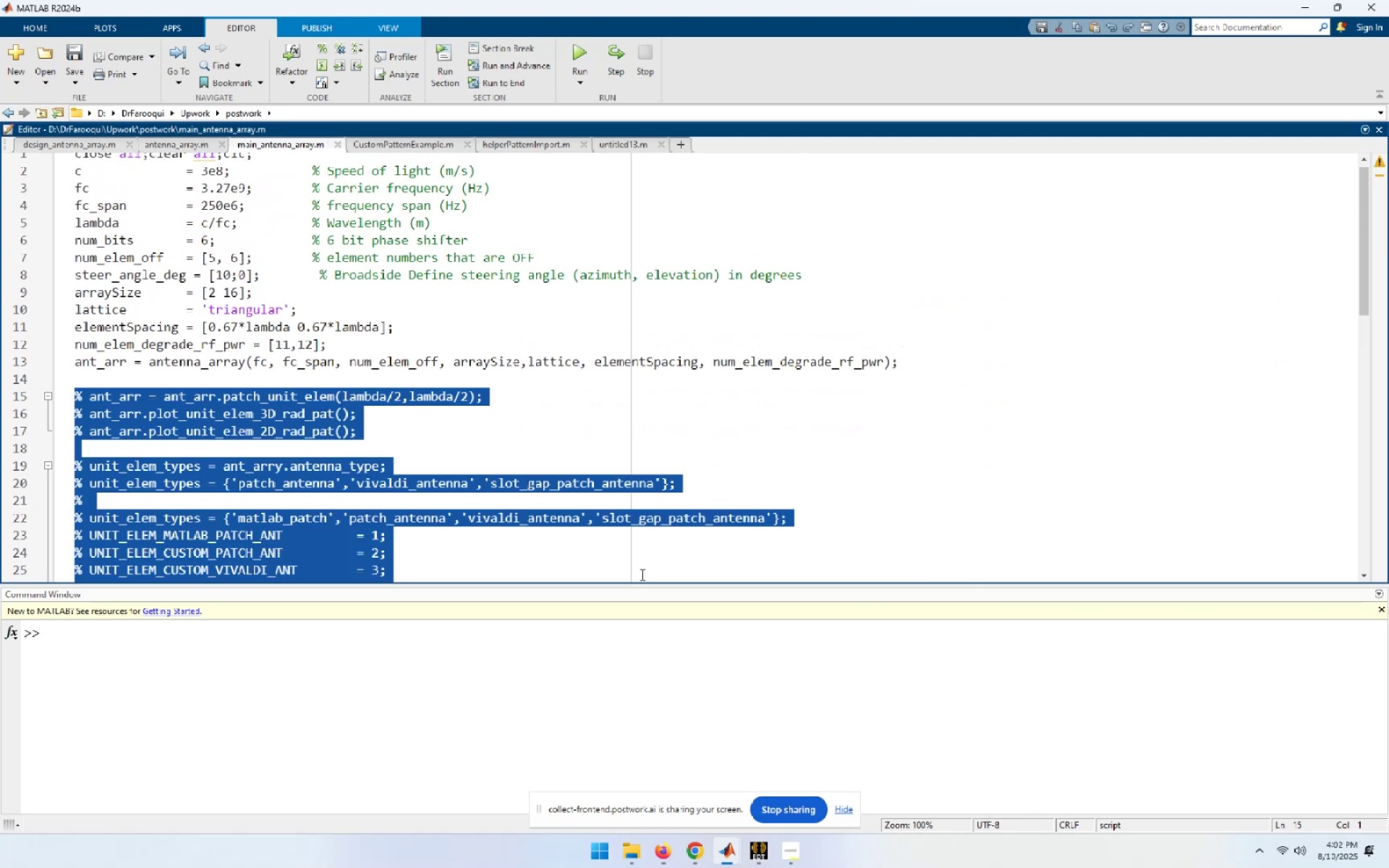 
left_click([438, 452])
 